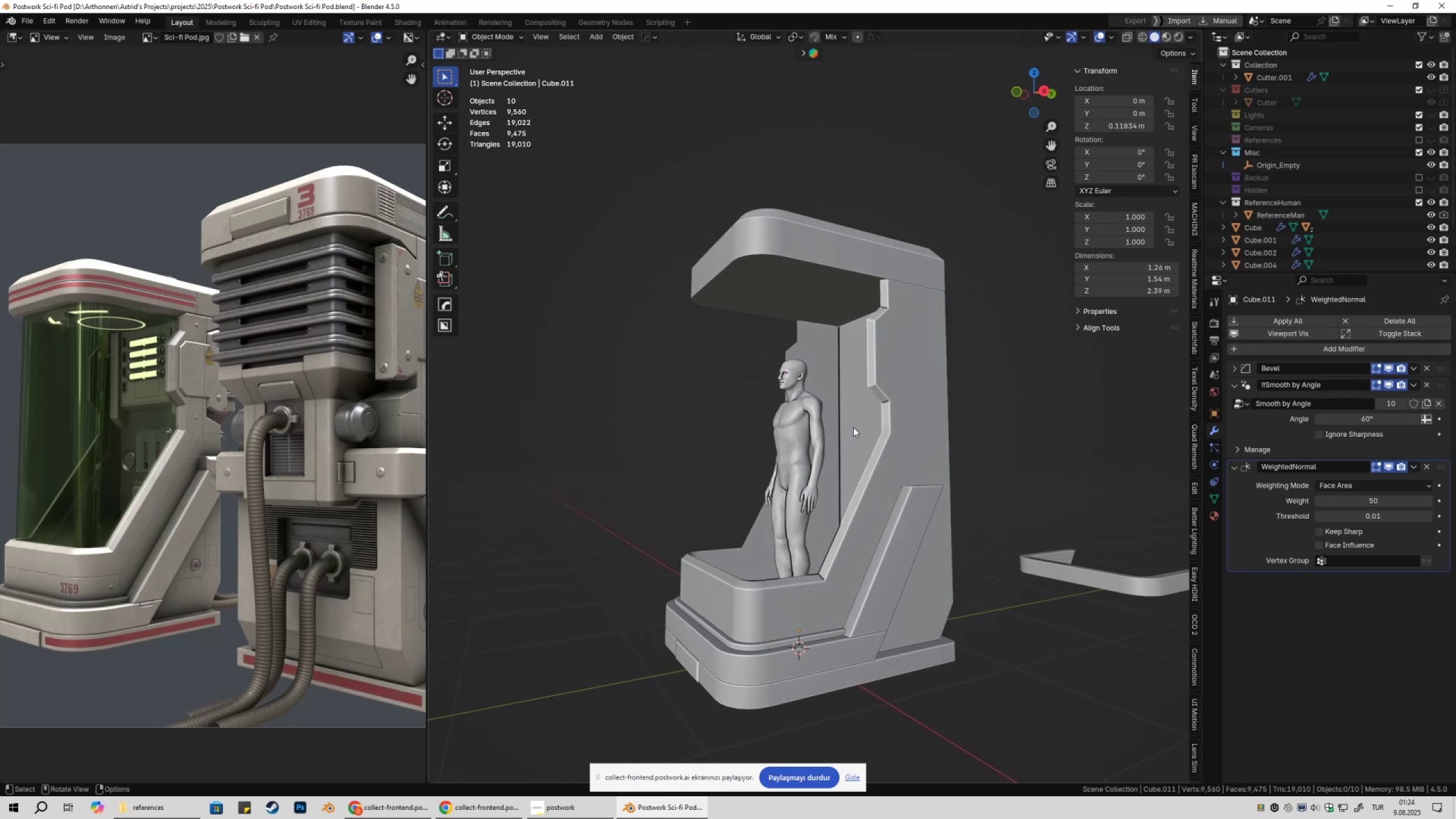 
wait(22.87)
 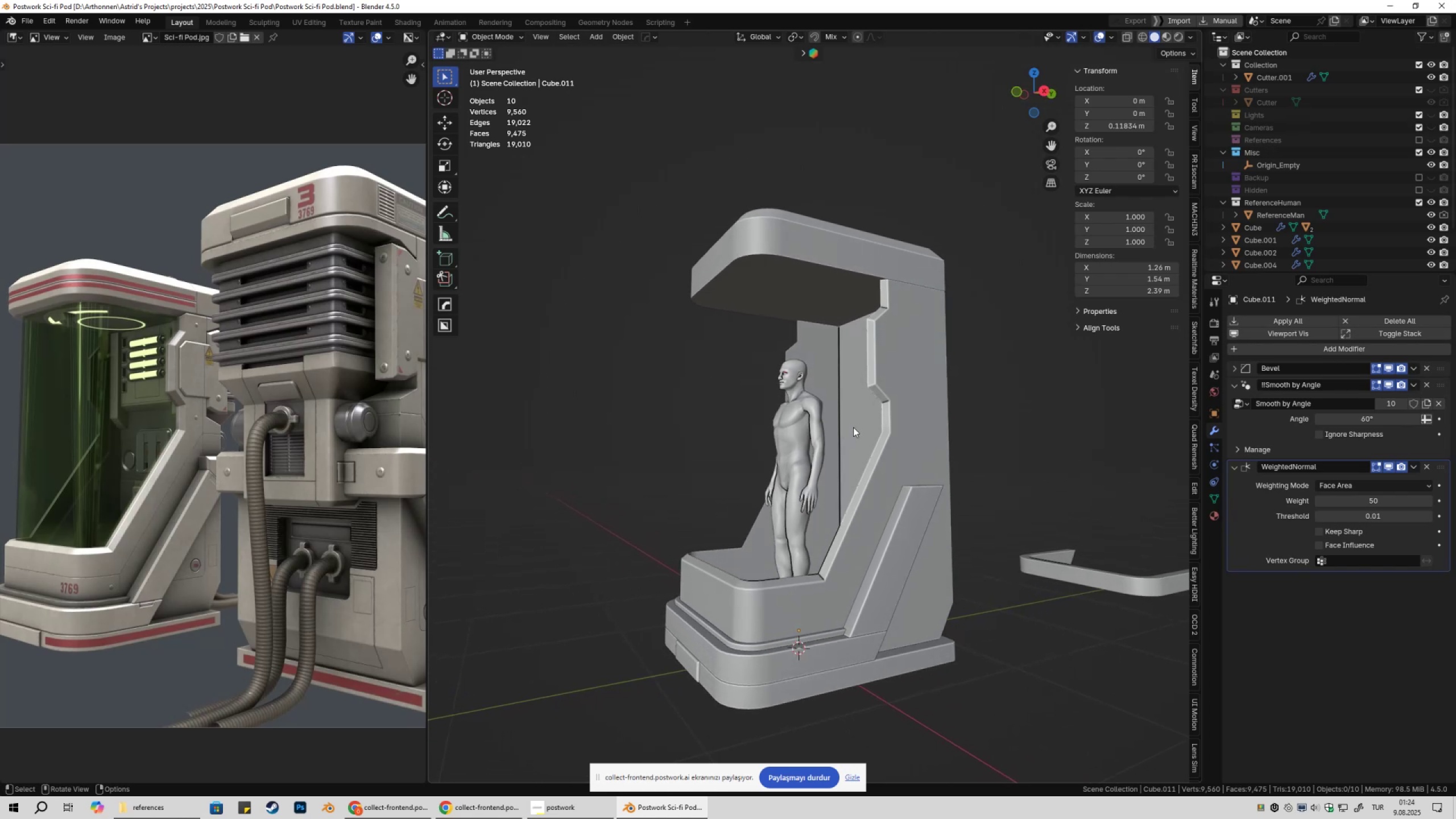 
left_click([378, 818])
 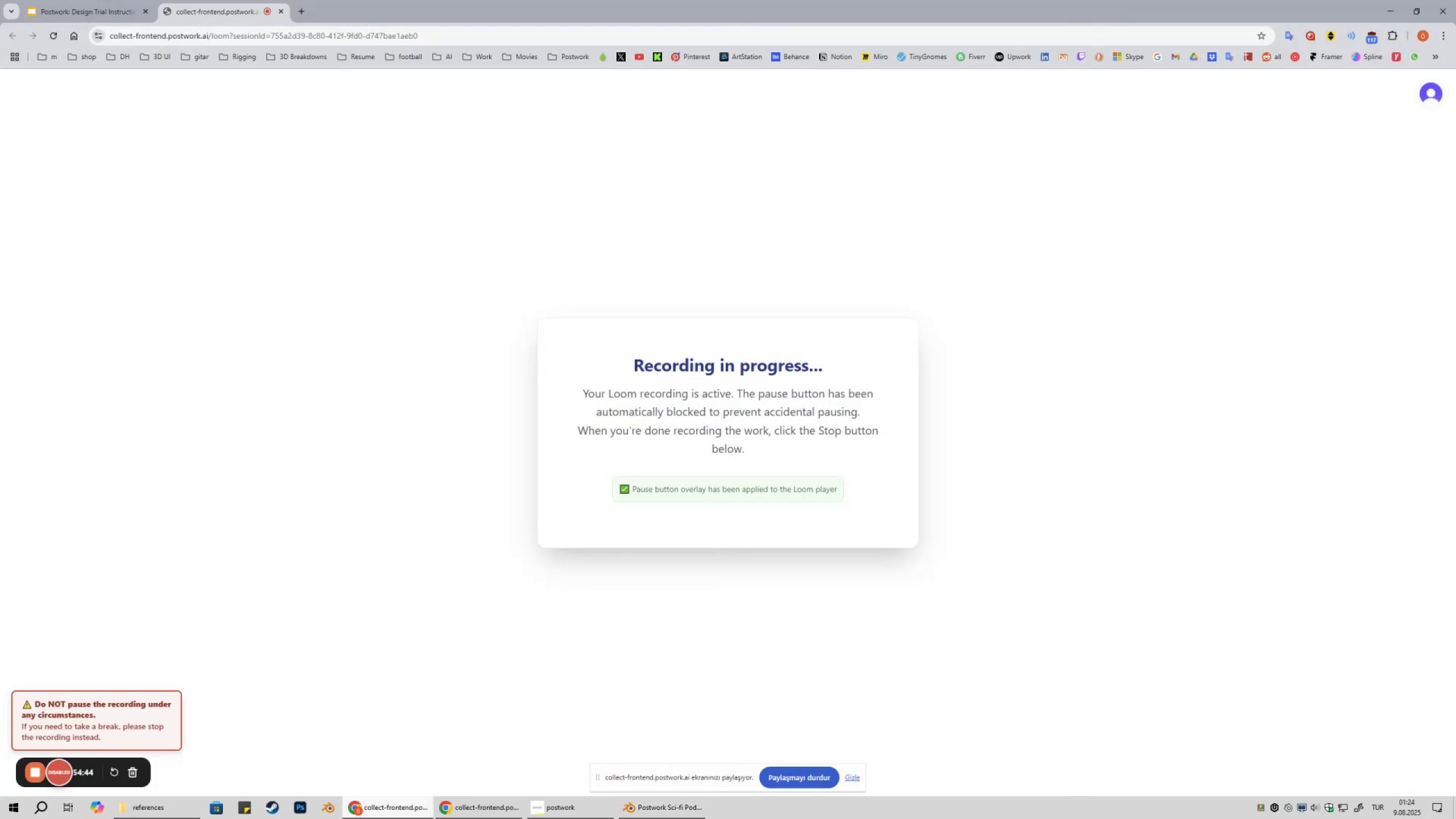 
left_click([360, 818])
 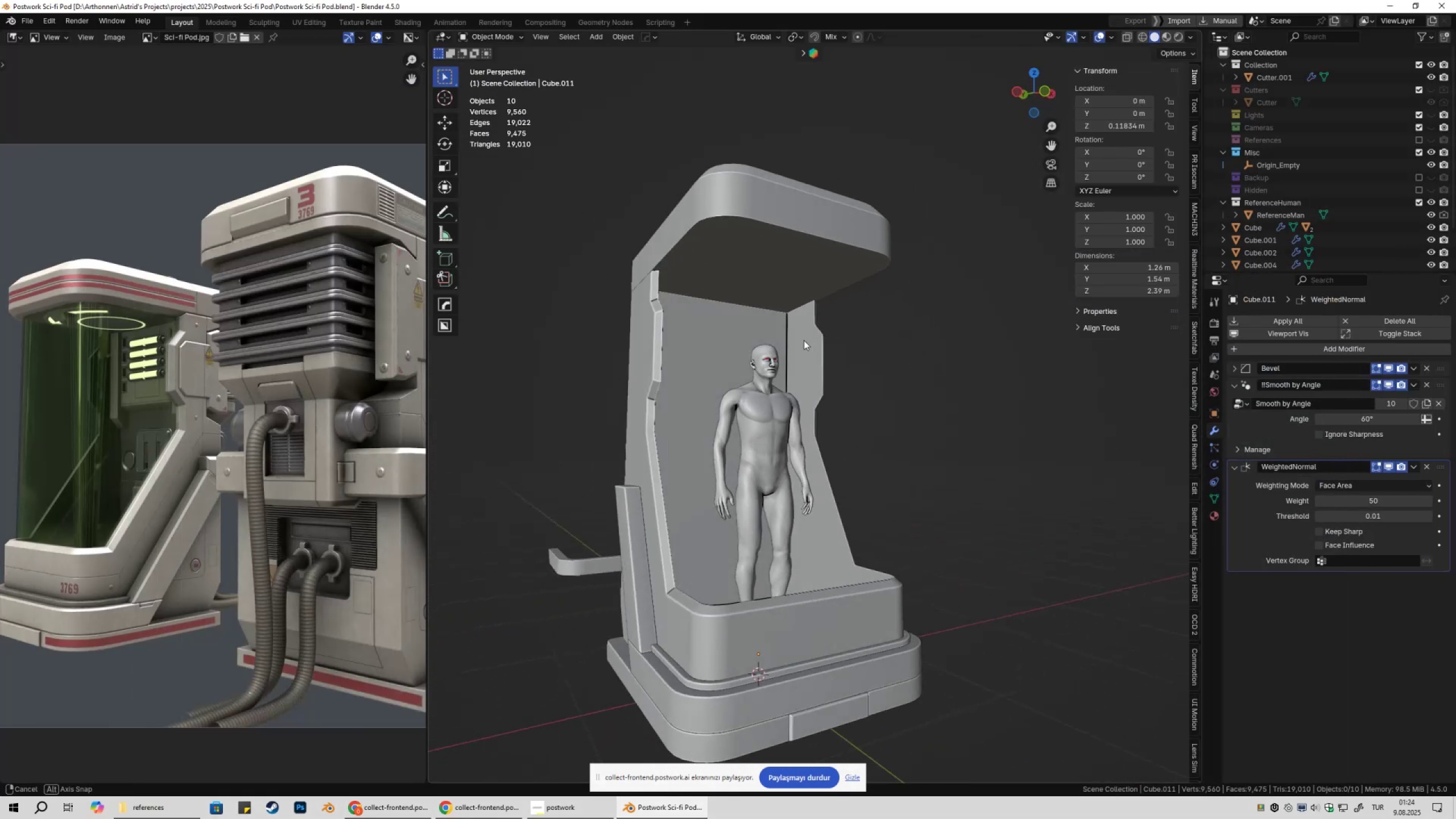 
left_click([768, 358])
 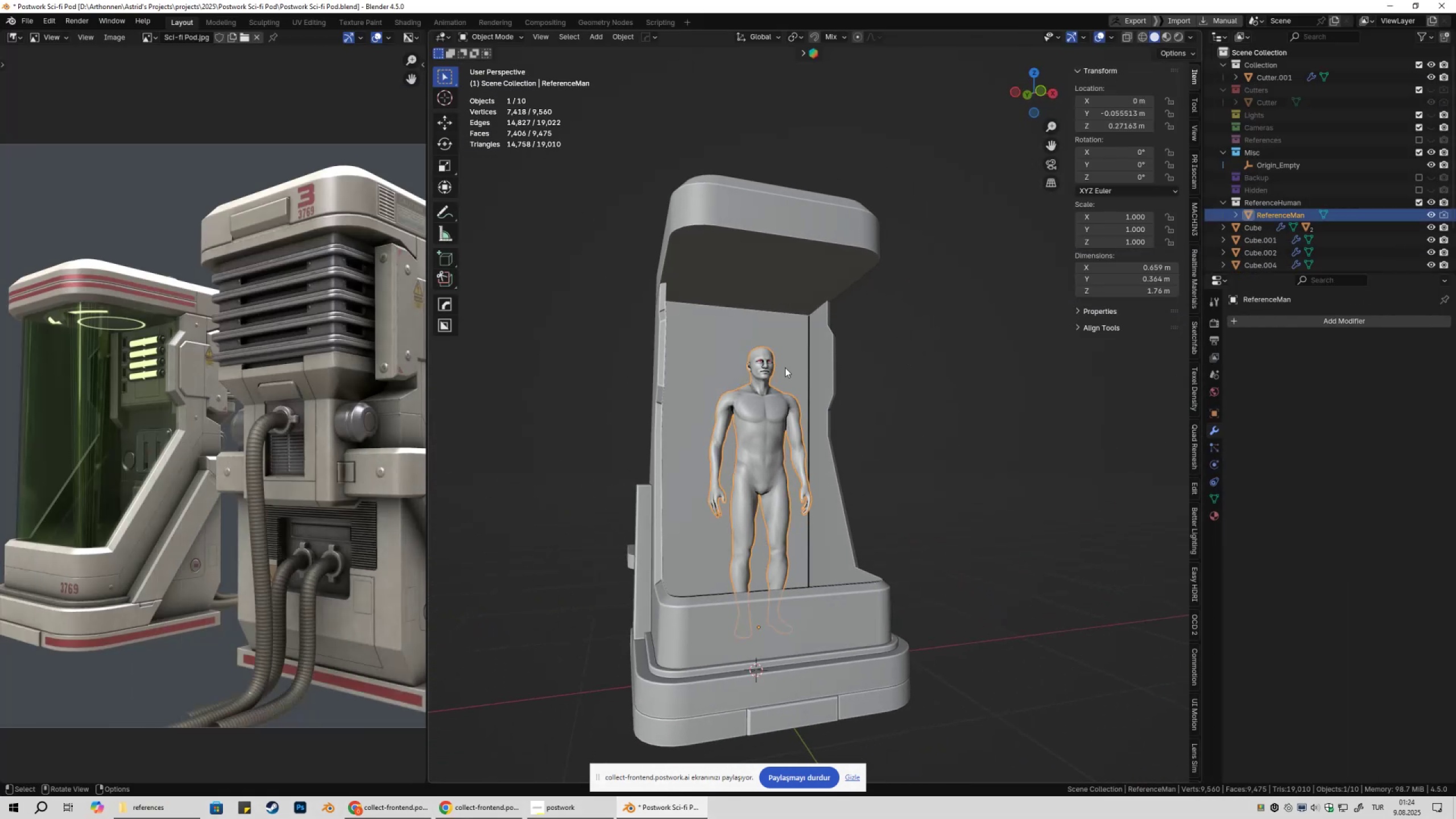 
type(.)
key(Tab)
type(aN)
key(Tab)
 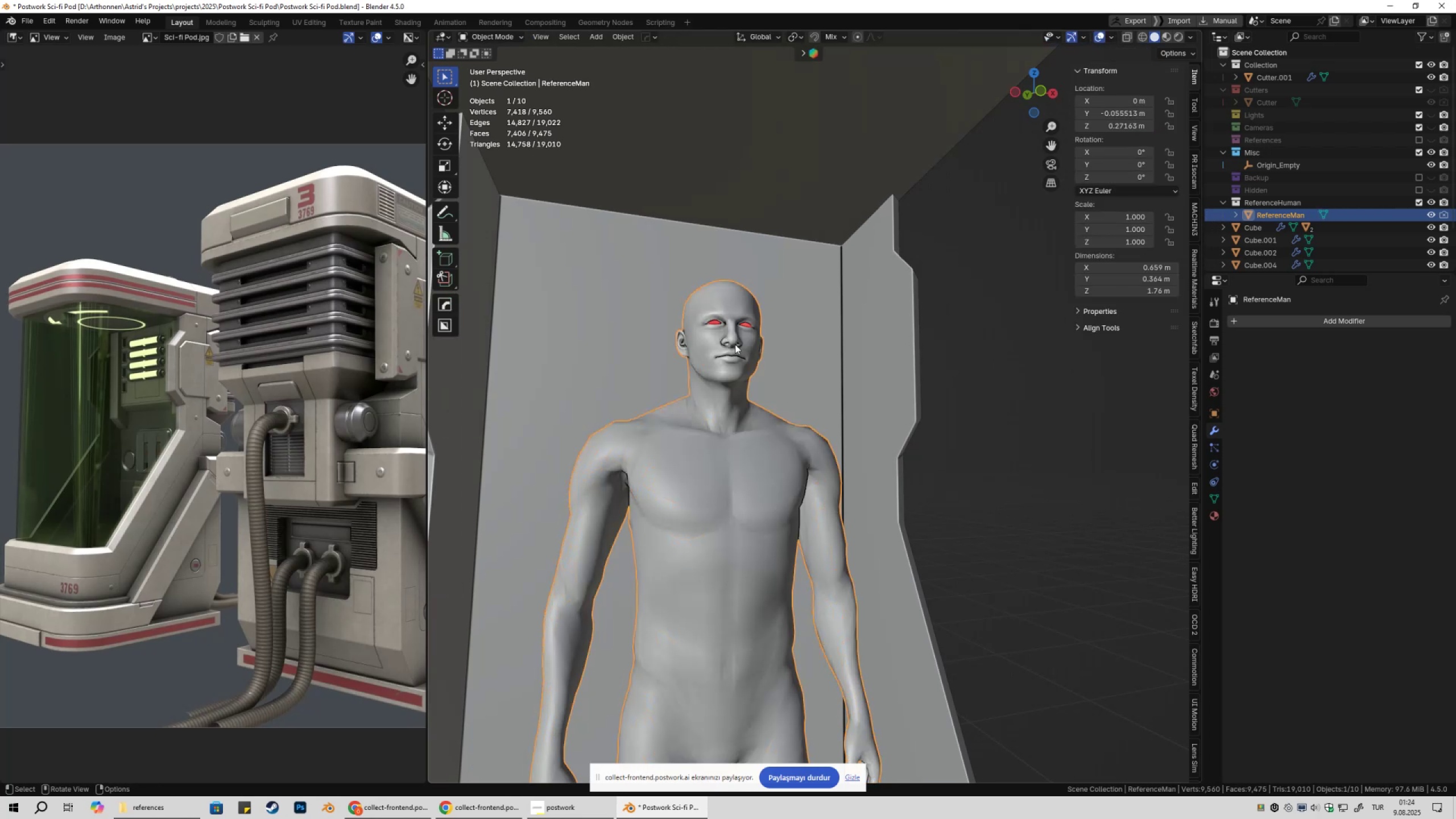 
scroll: coordinate [804, 466], scroll_direction: up, amount: 3.0
 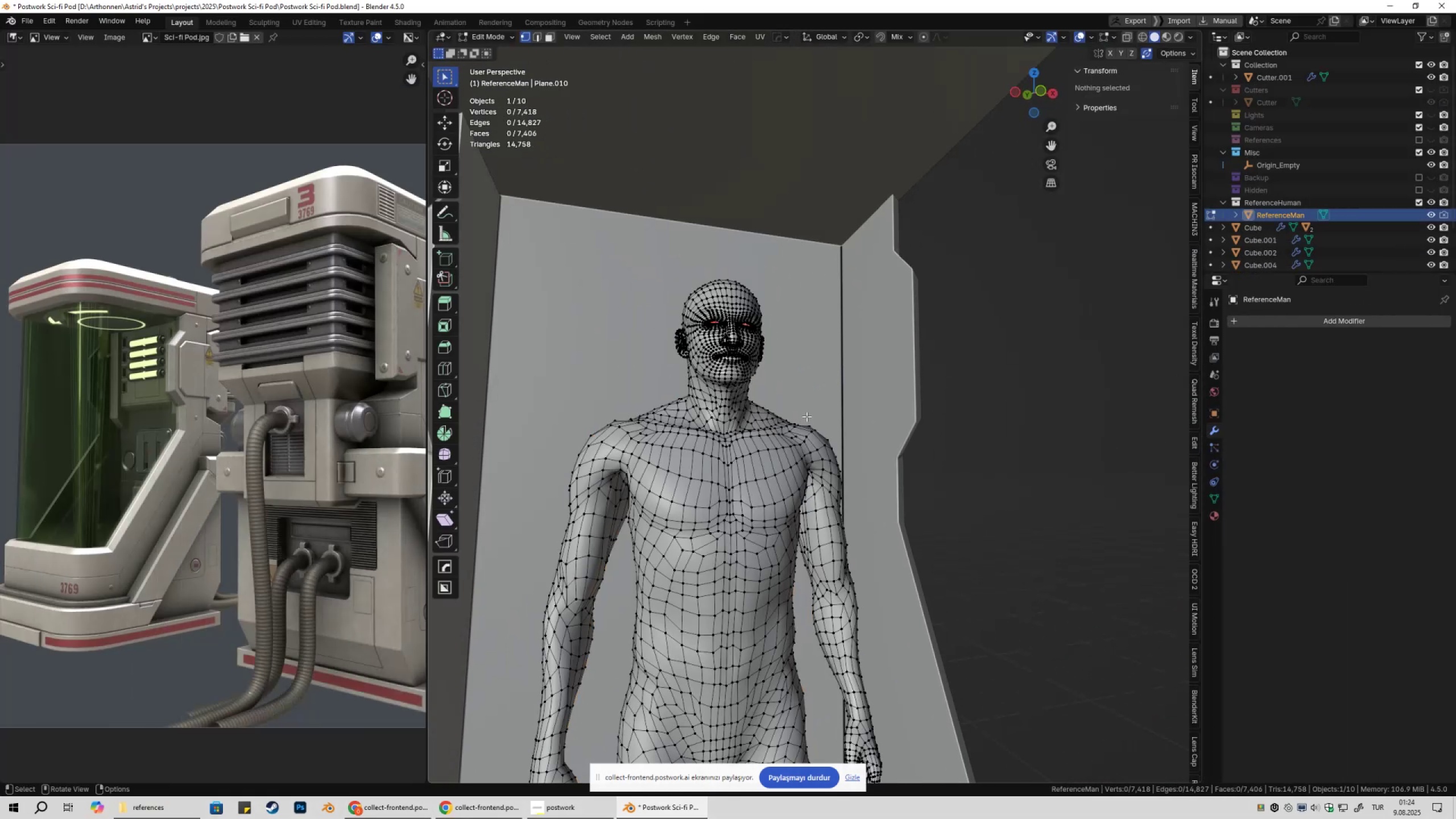 
left_click([712, 320])
 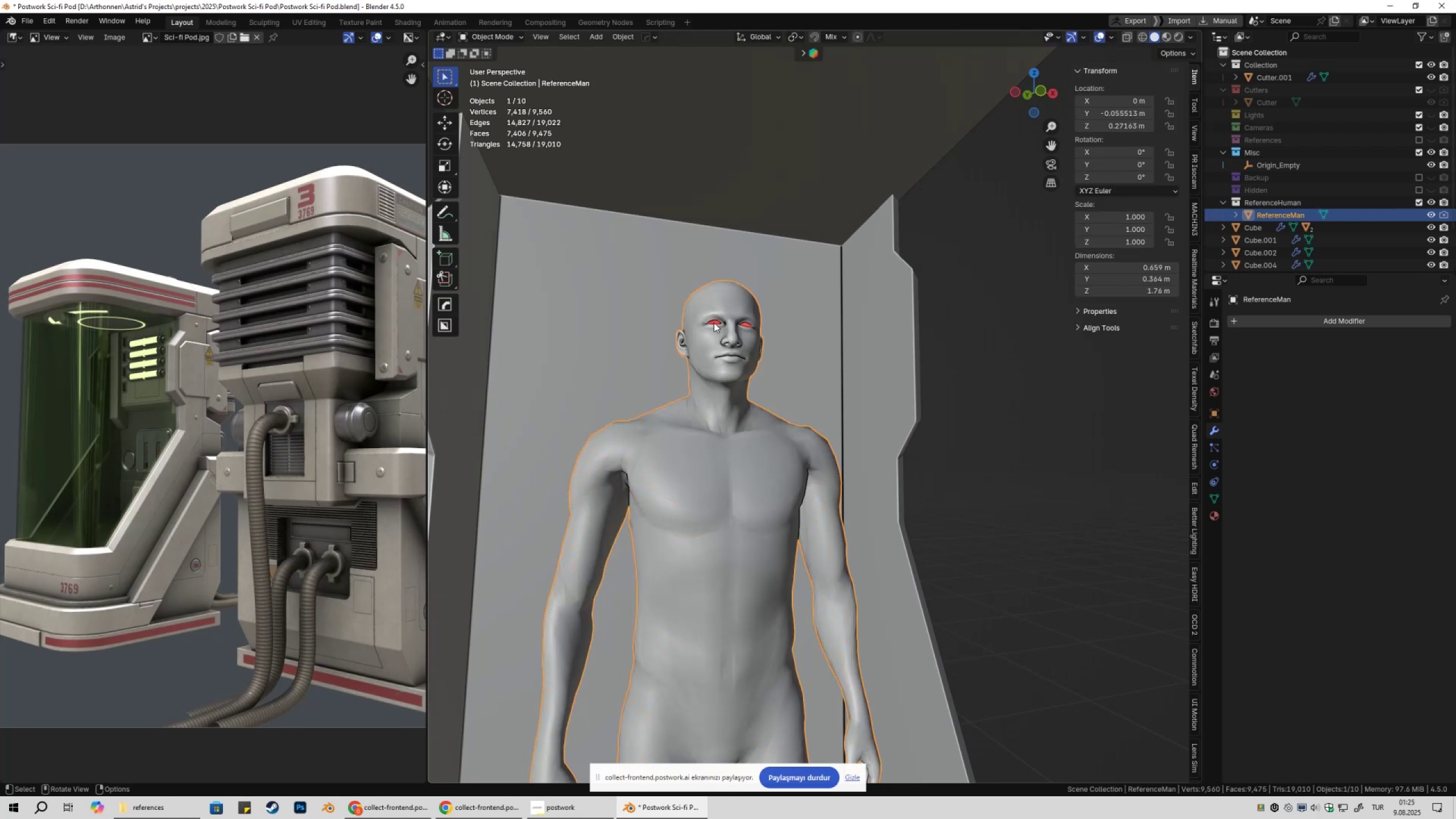 
left_click([714, 322])
 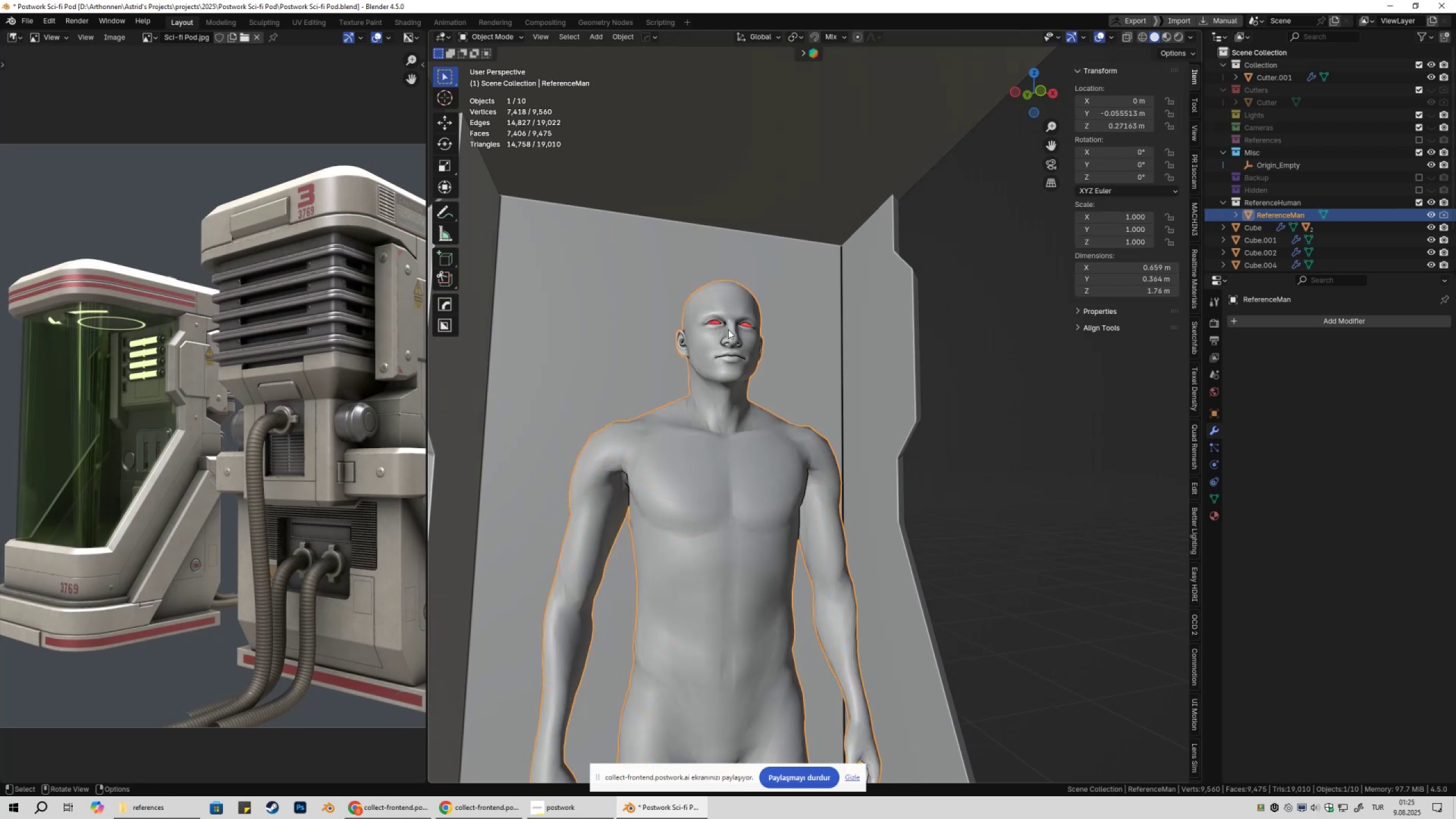 
key(Tab)
 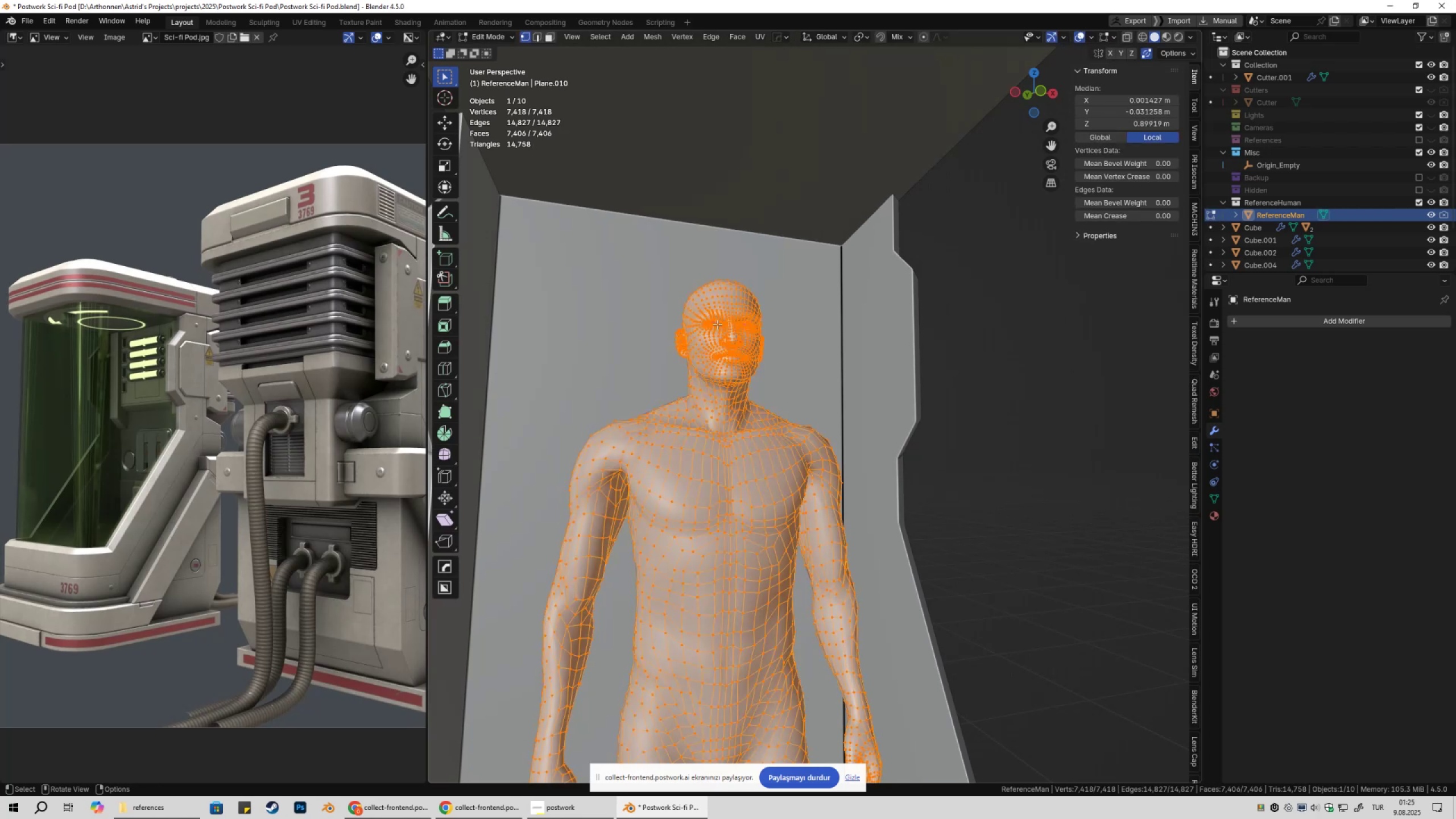 
left_click([716, 324])
 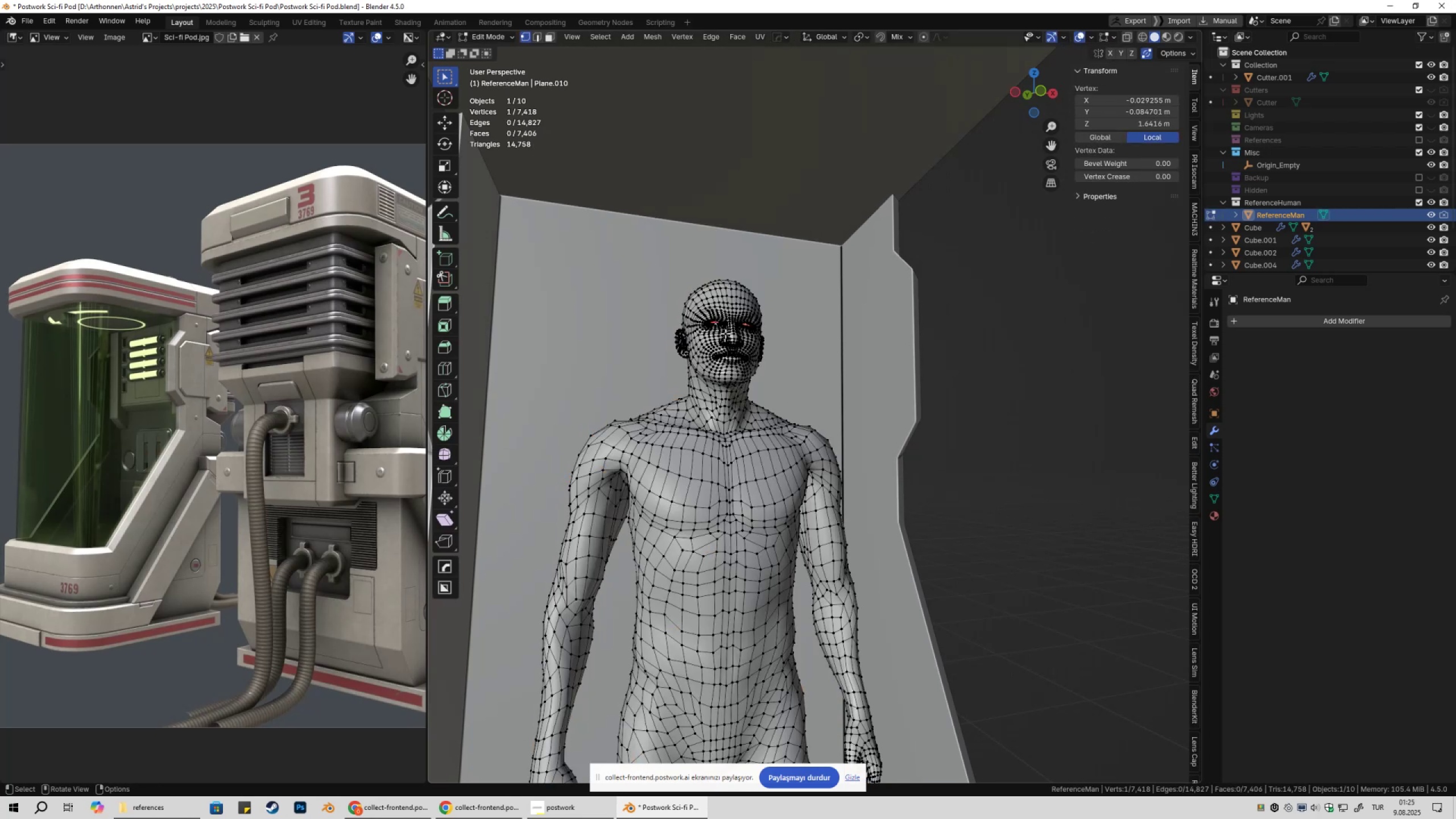 
key(Tab)
 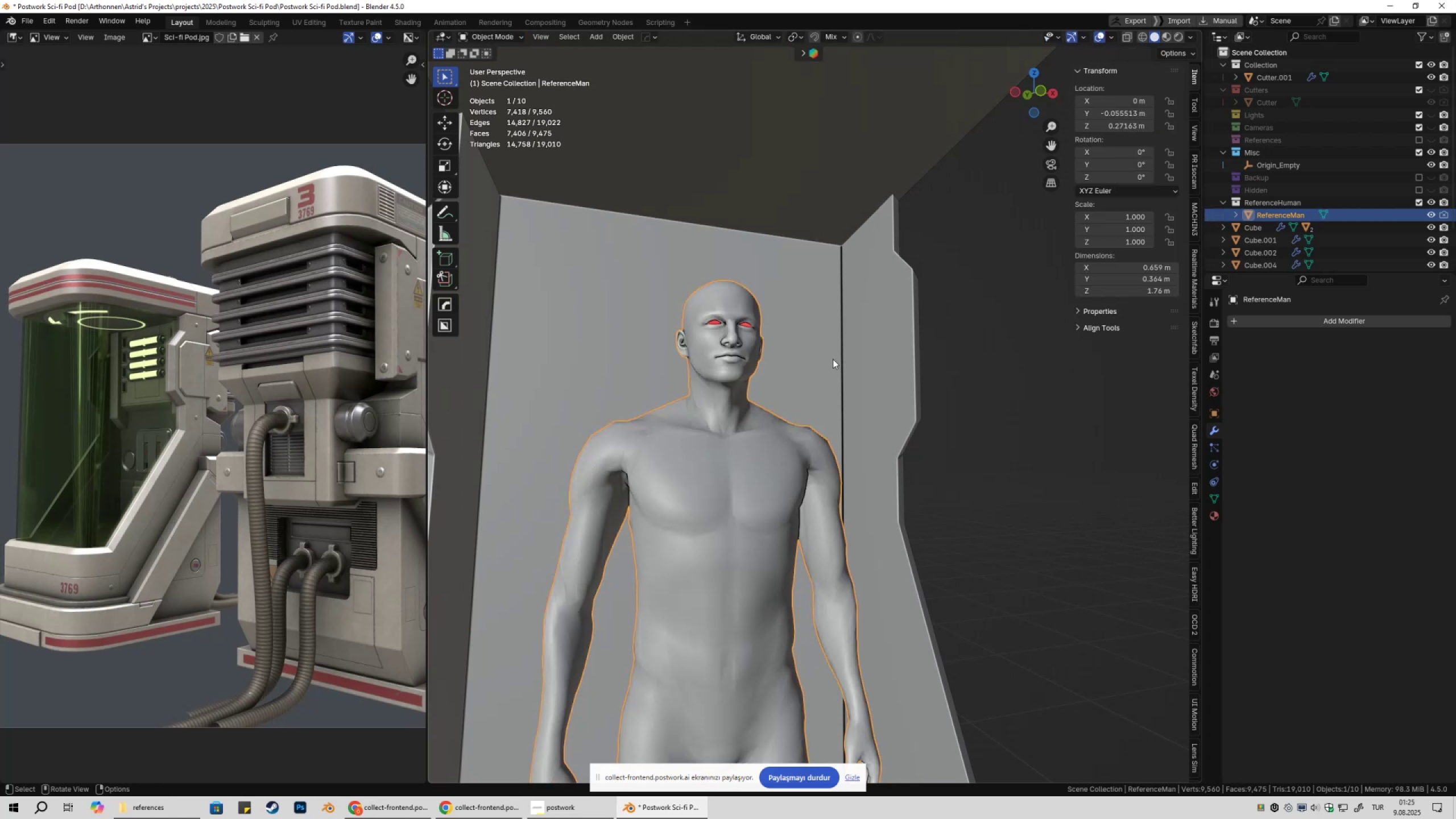 
scroll: coordinate [876, 413], scroll_direction: down, amount: 8.0
 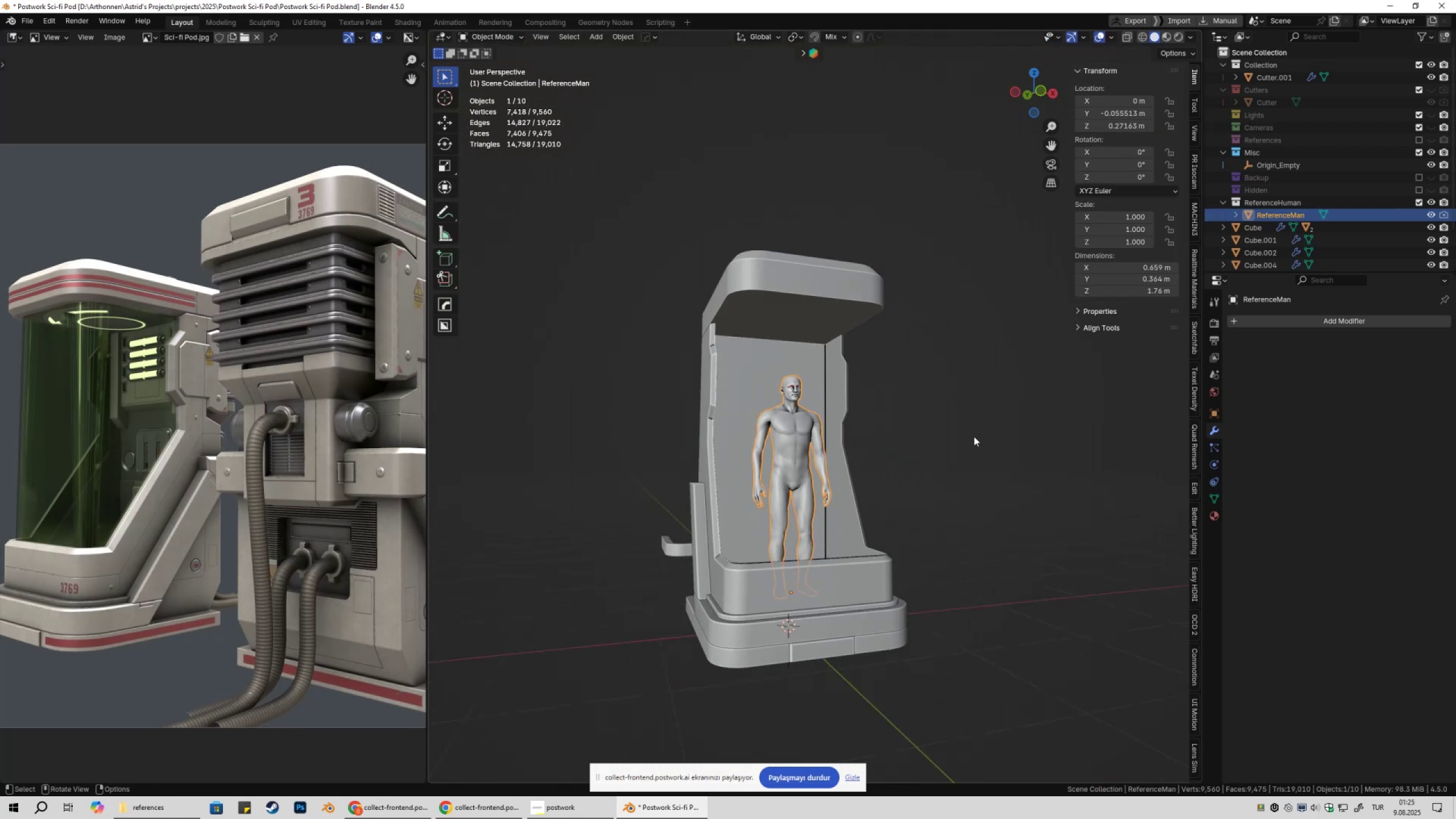 
left_click([975, 436])
 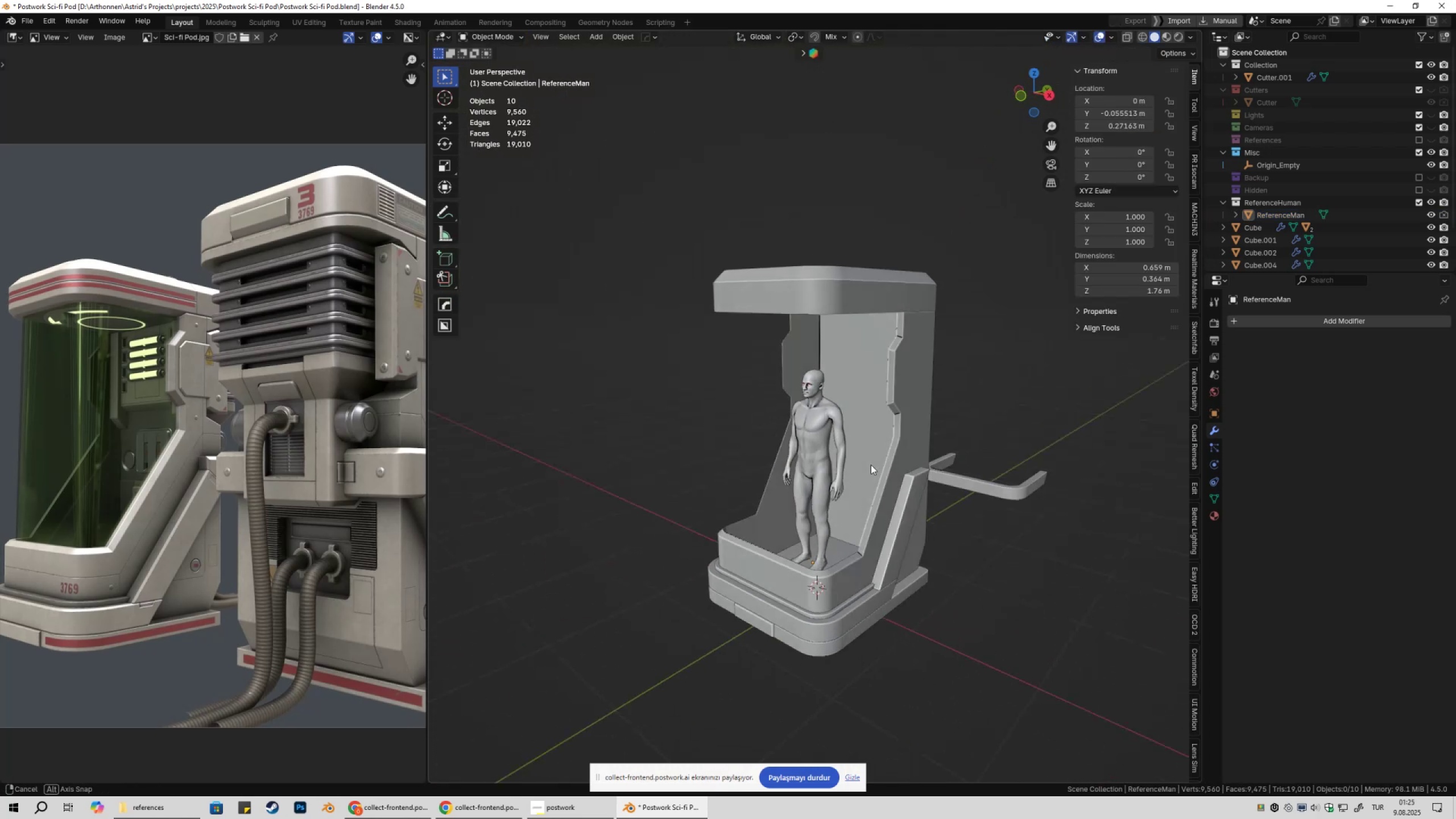 
key(Shift+ShiftLeft)
 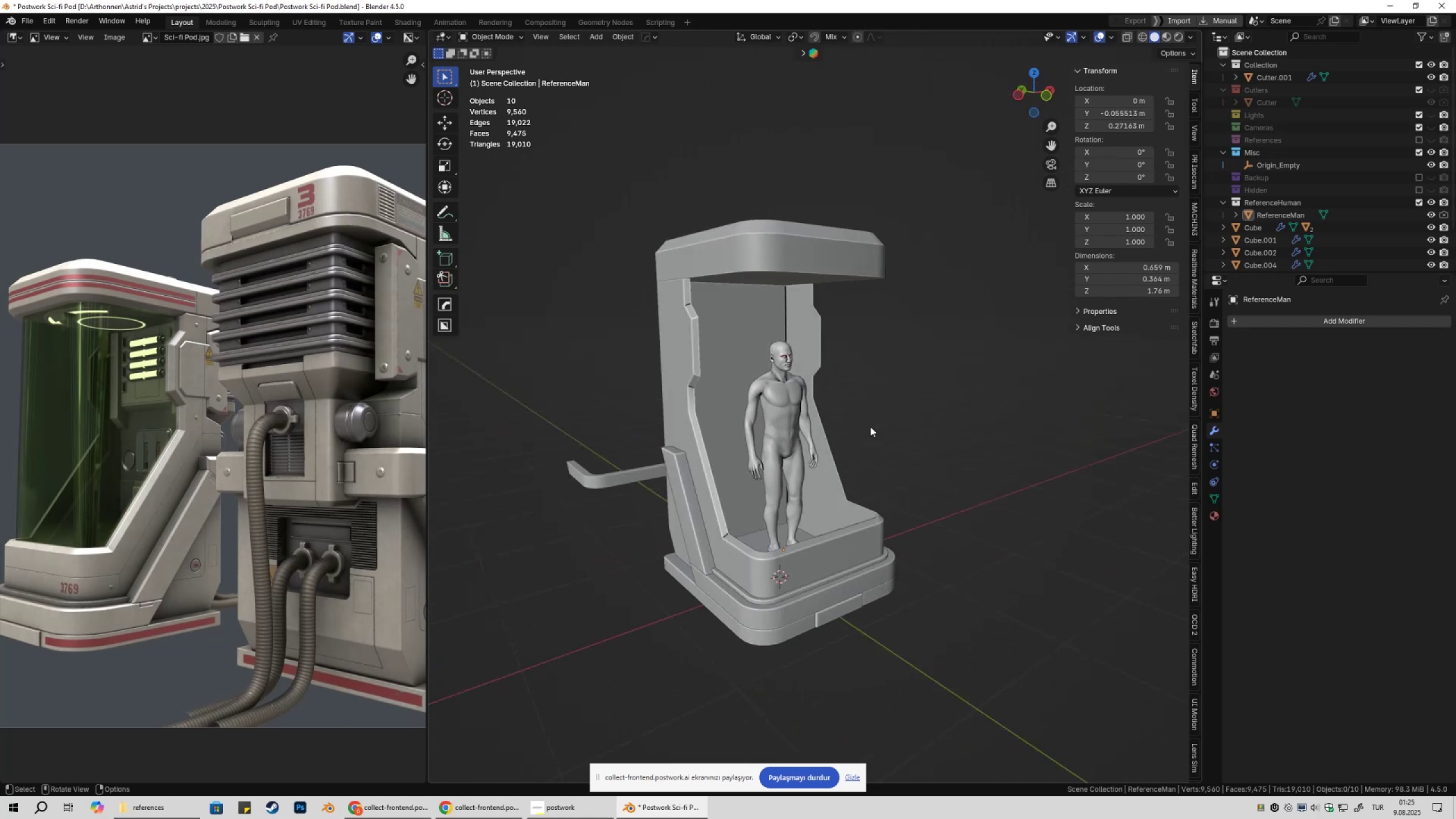 
wait(14.09)
 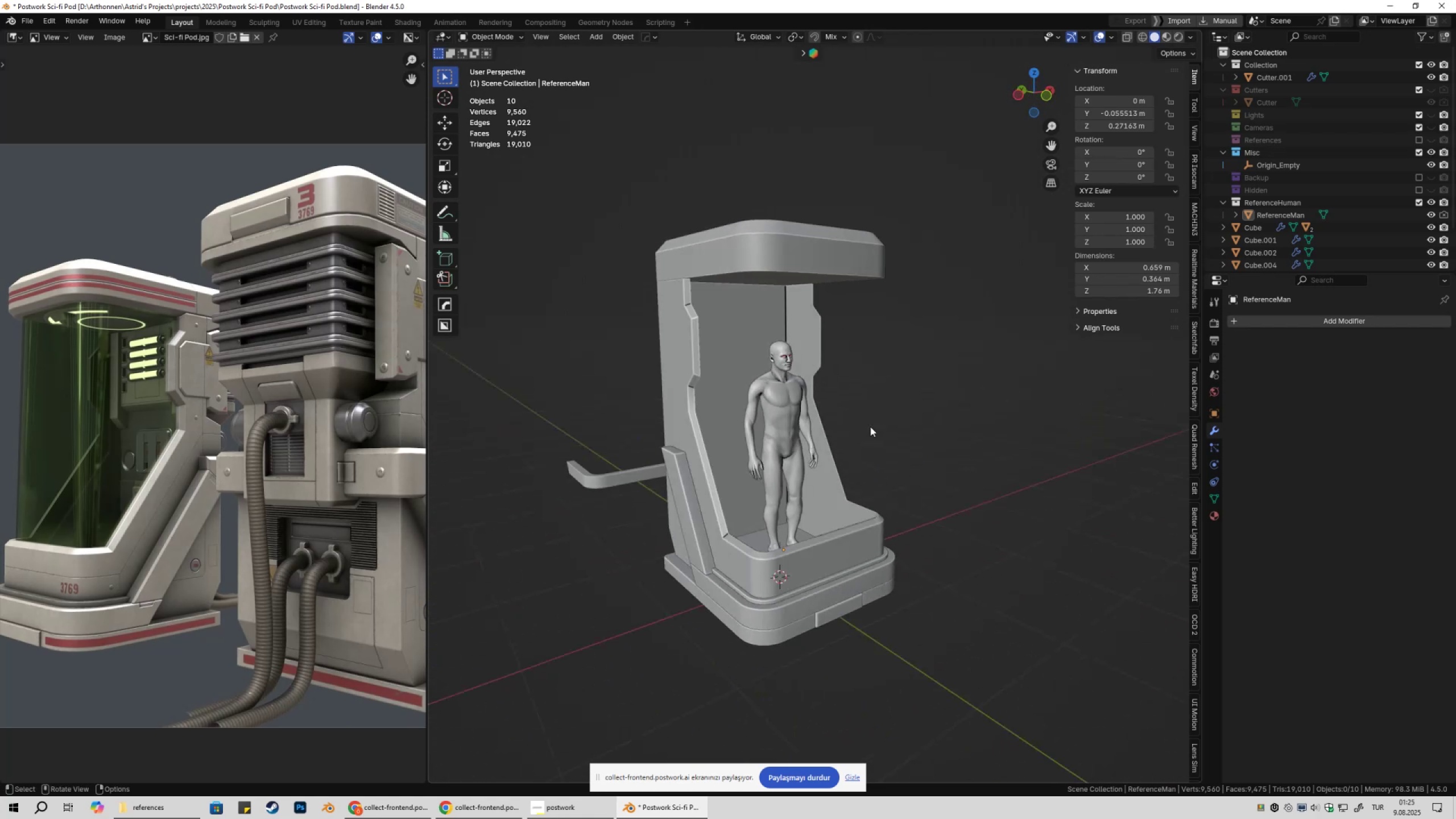 
left_click([824, 419])
 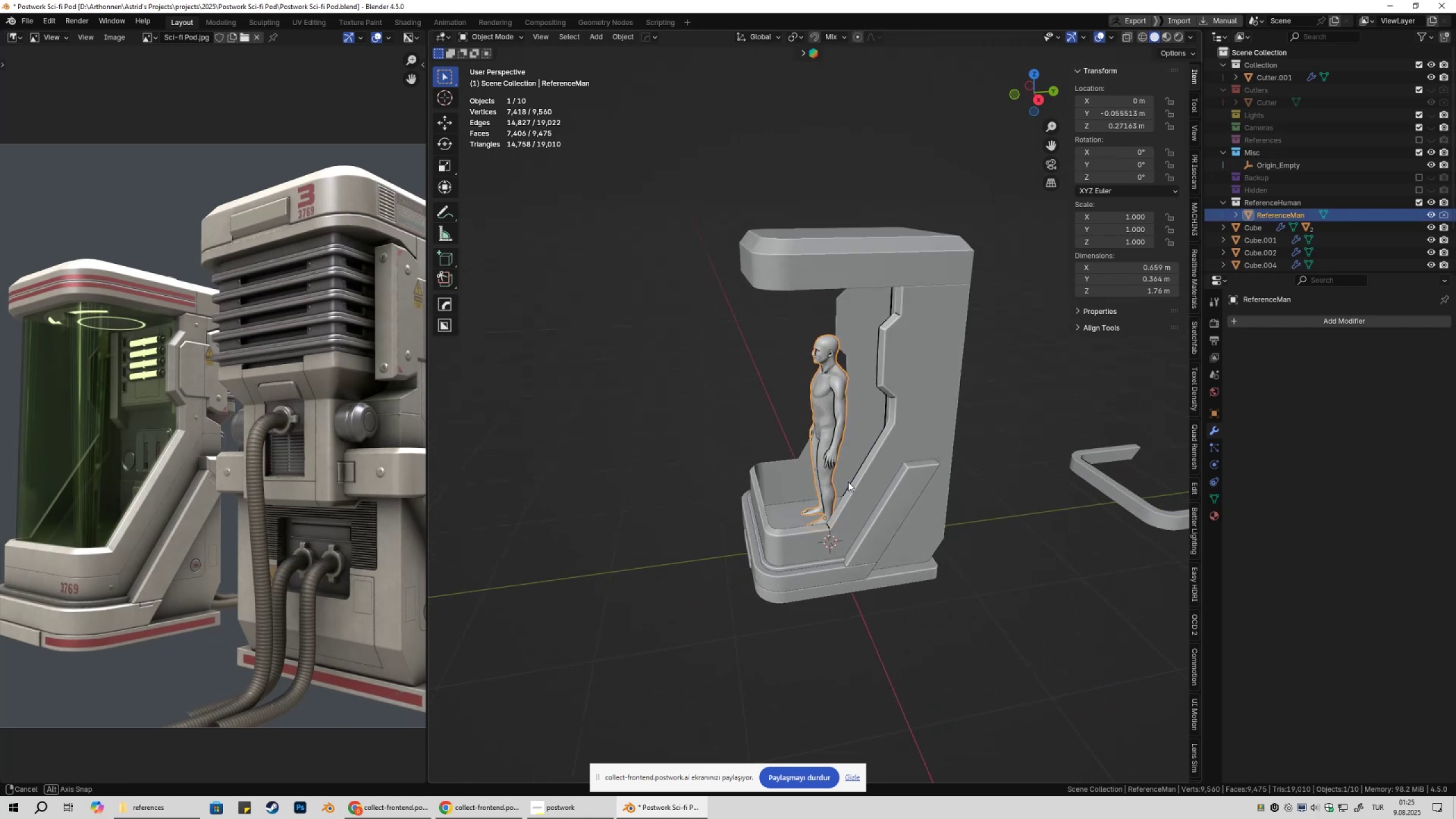 
type(gy)
 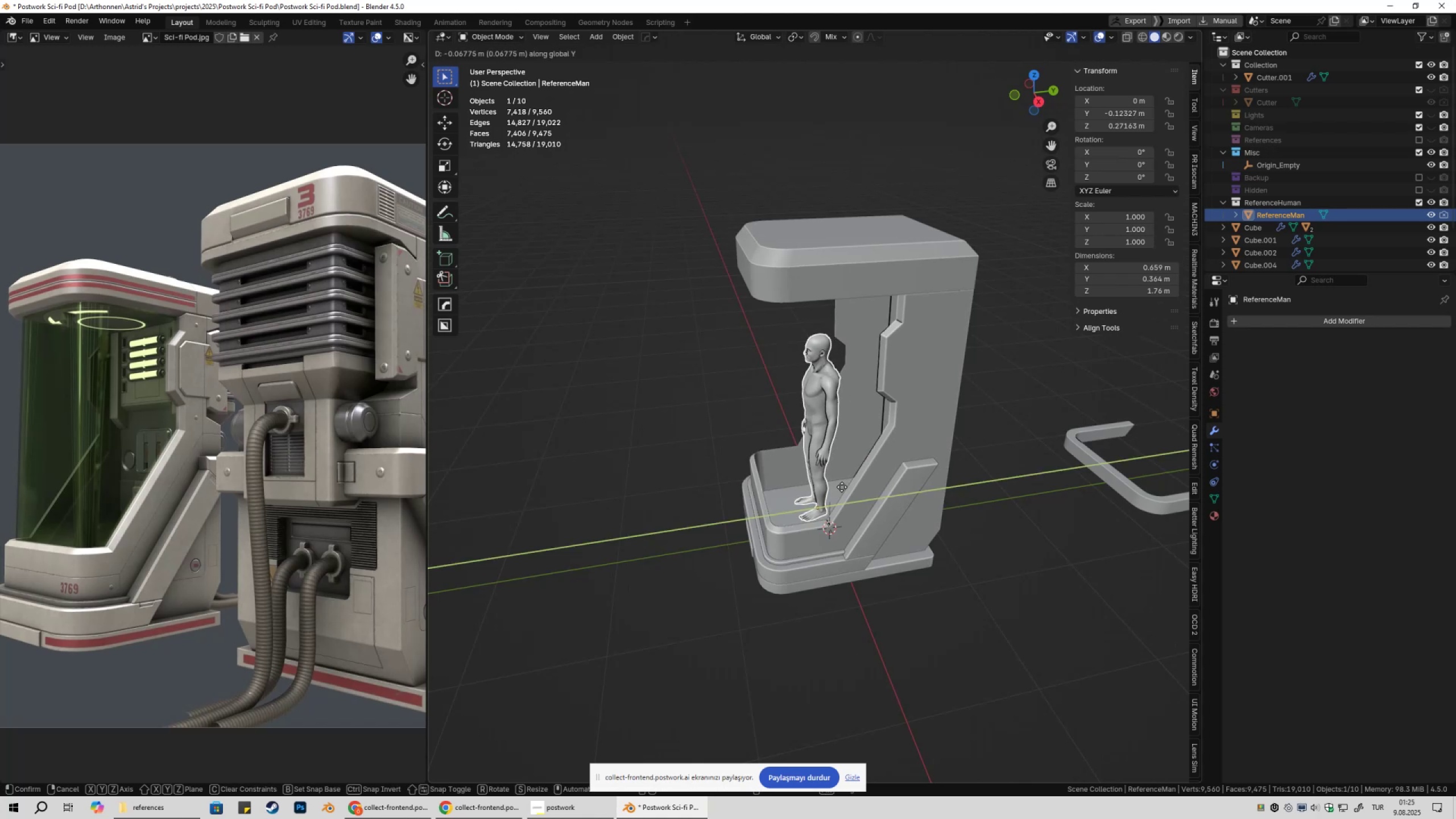 
left_click([842, 487])
 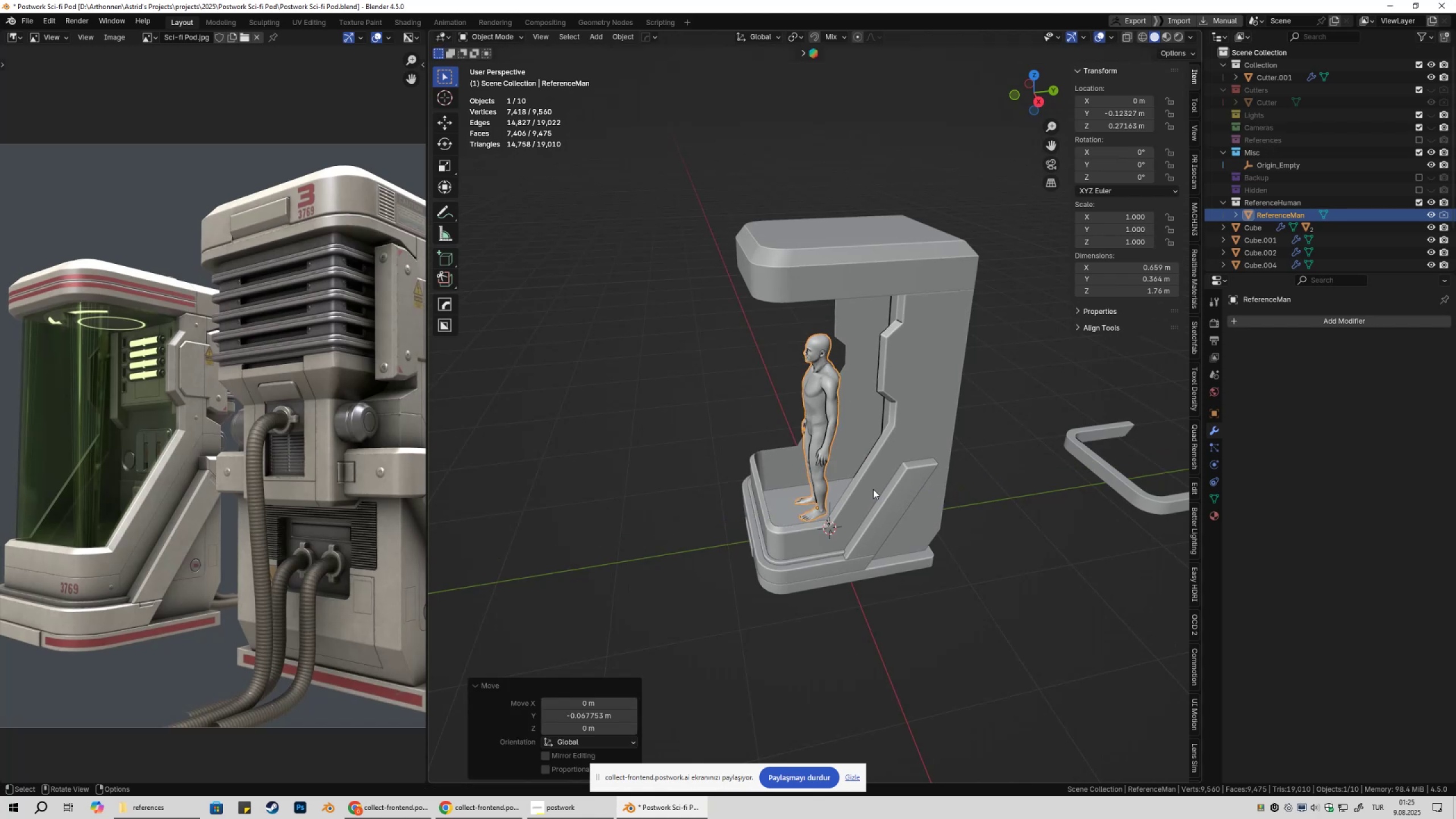 
key(Shift+ShiftLeft)
 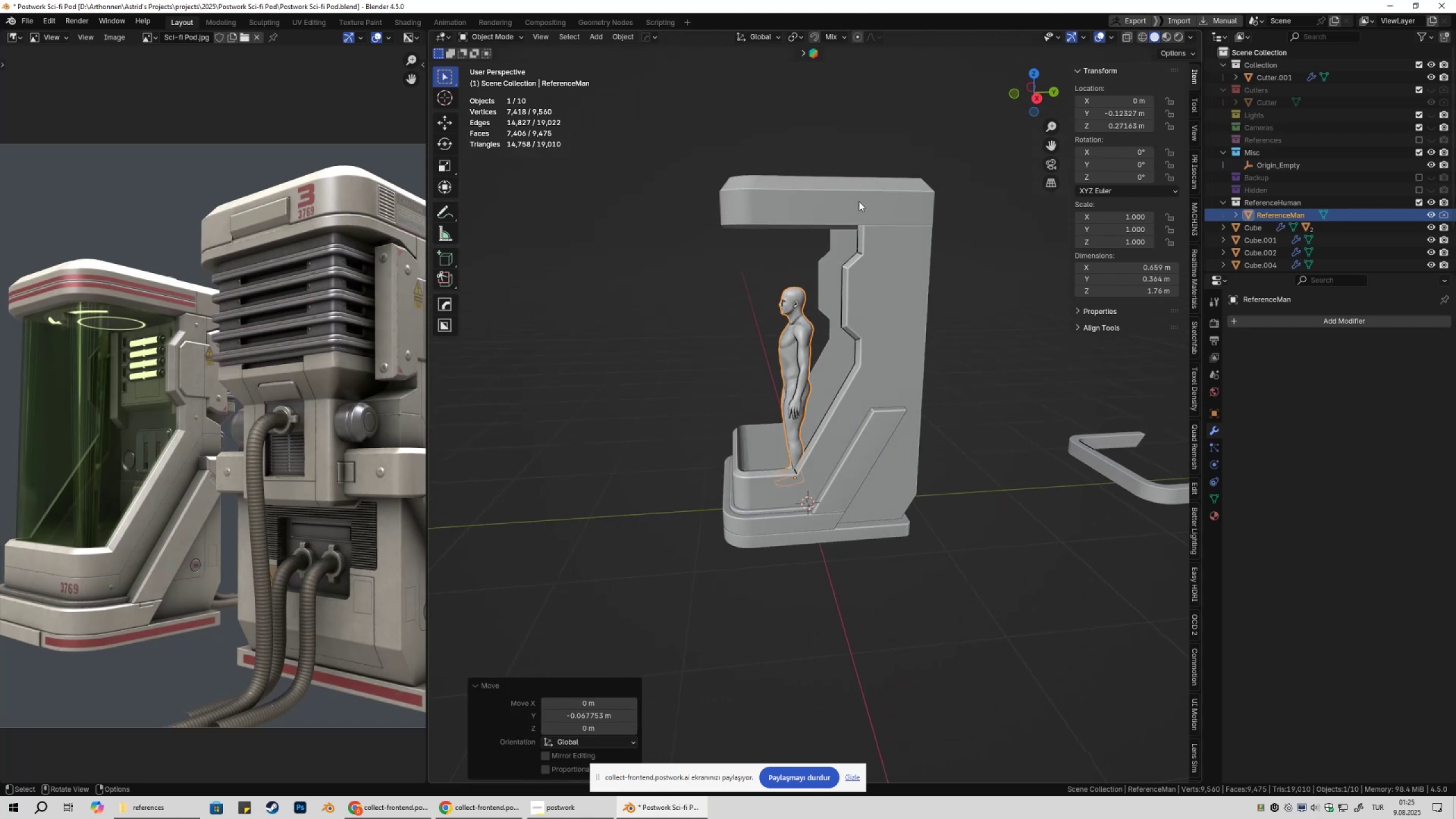 
left_click([859, 201])
 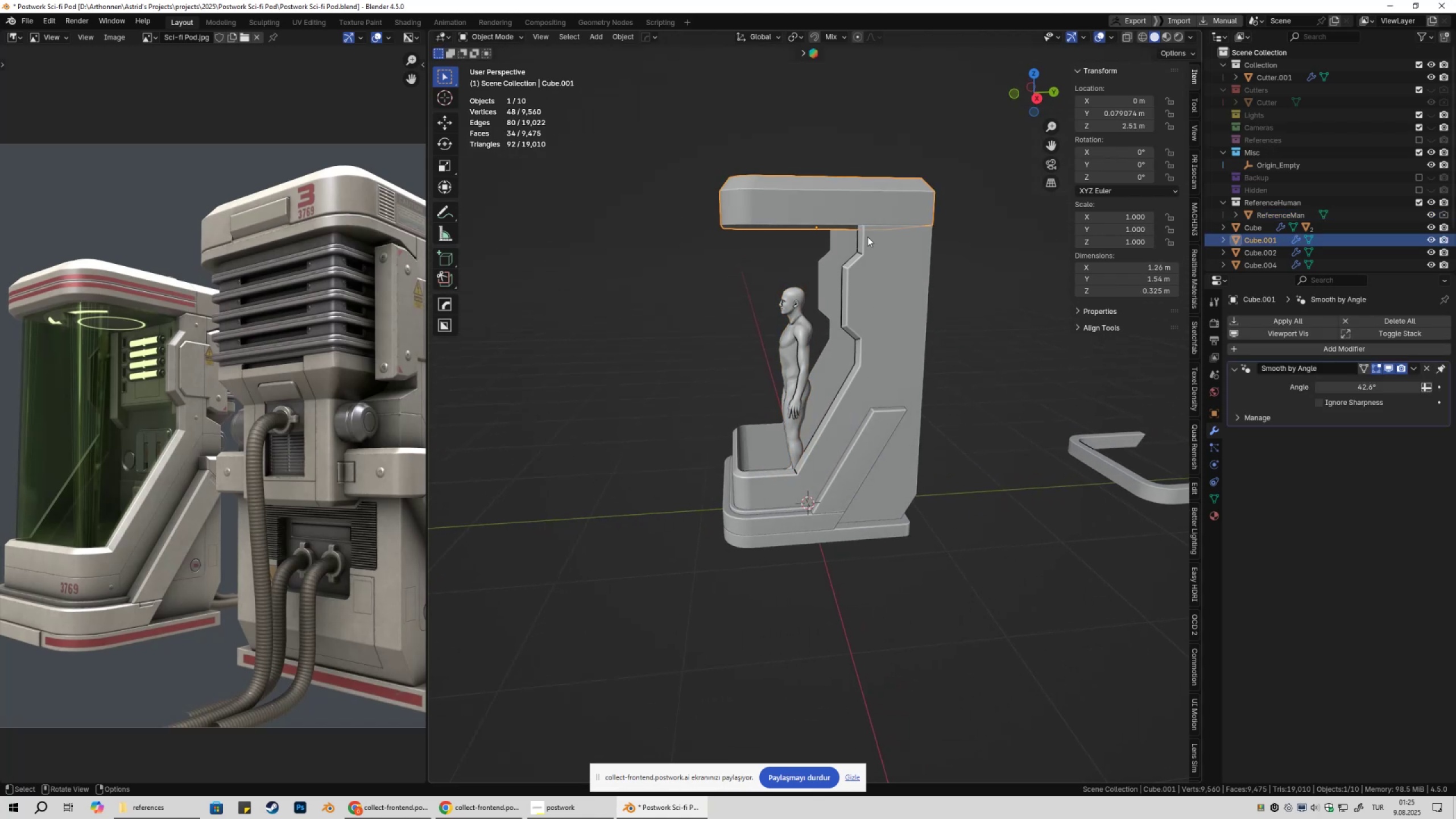 
hold_key(key=ShiftLeft, duration=0.69)
double_click([887, 318])
 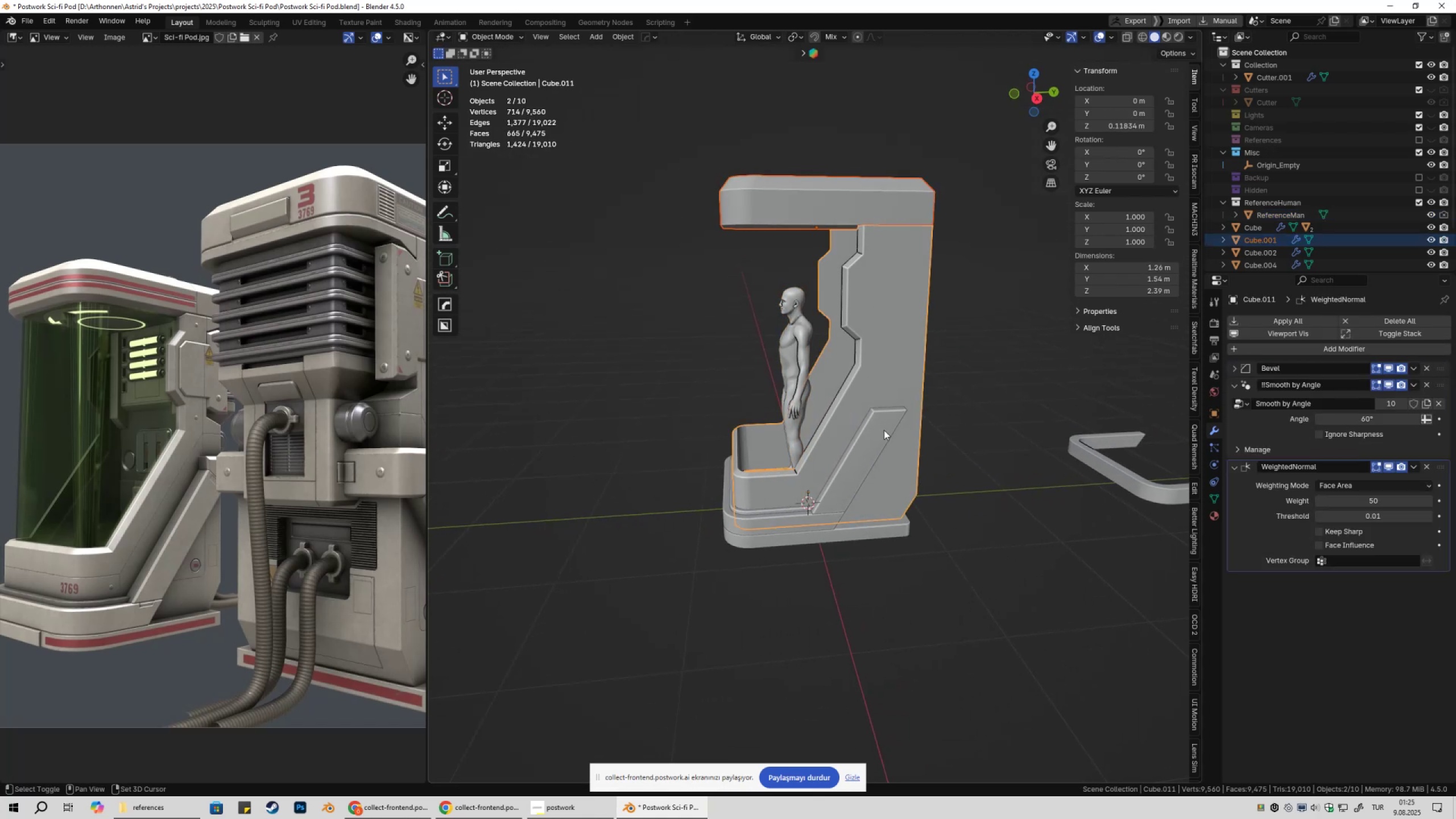 
triple_click([884, 430])
 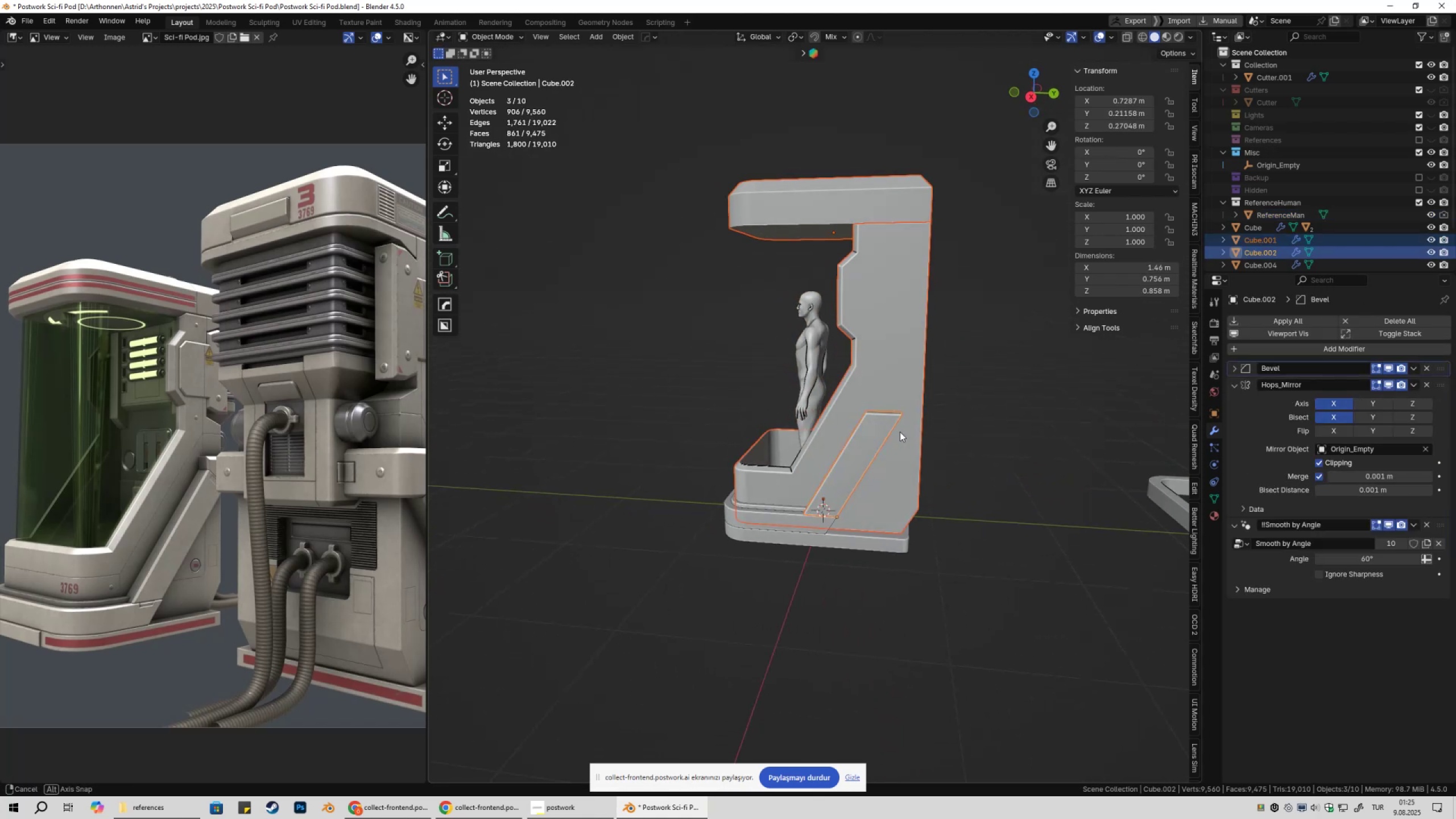 
key(G)
 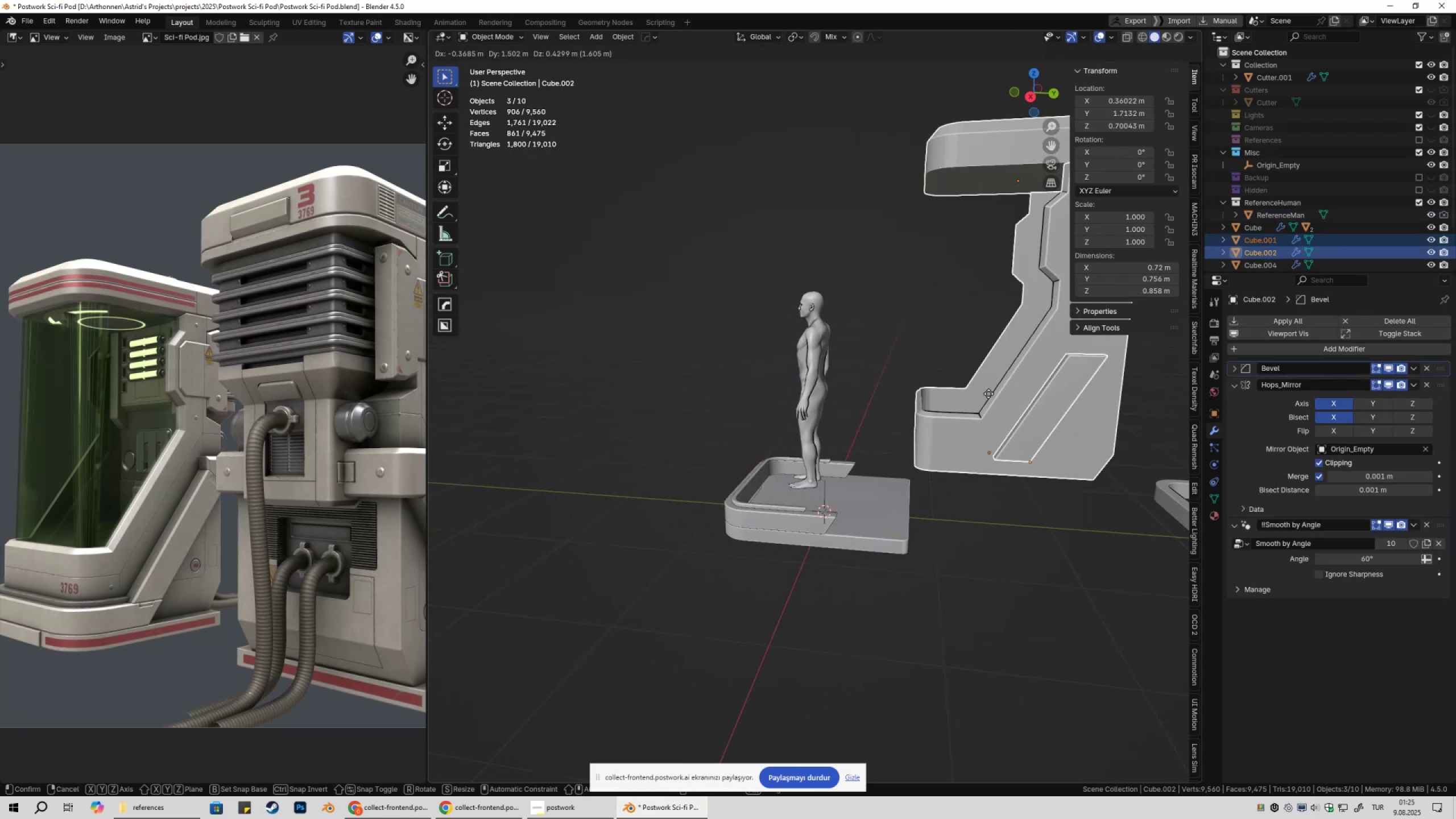 
key(Escape)
 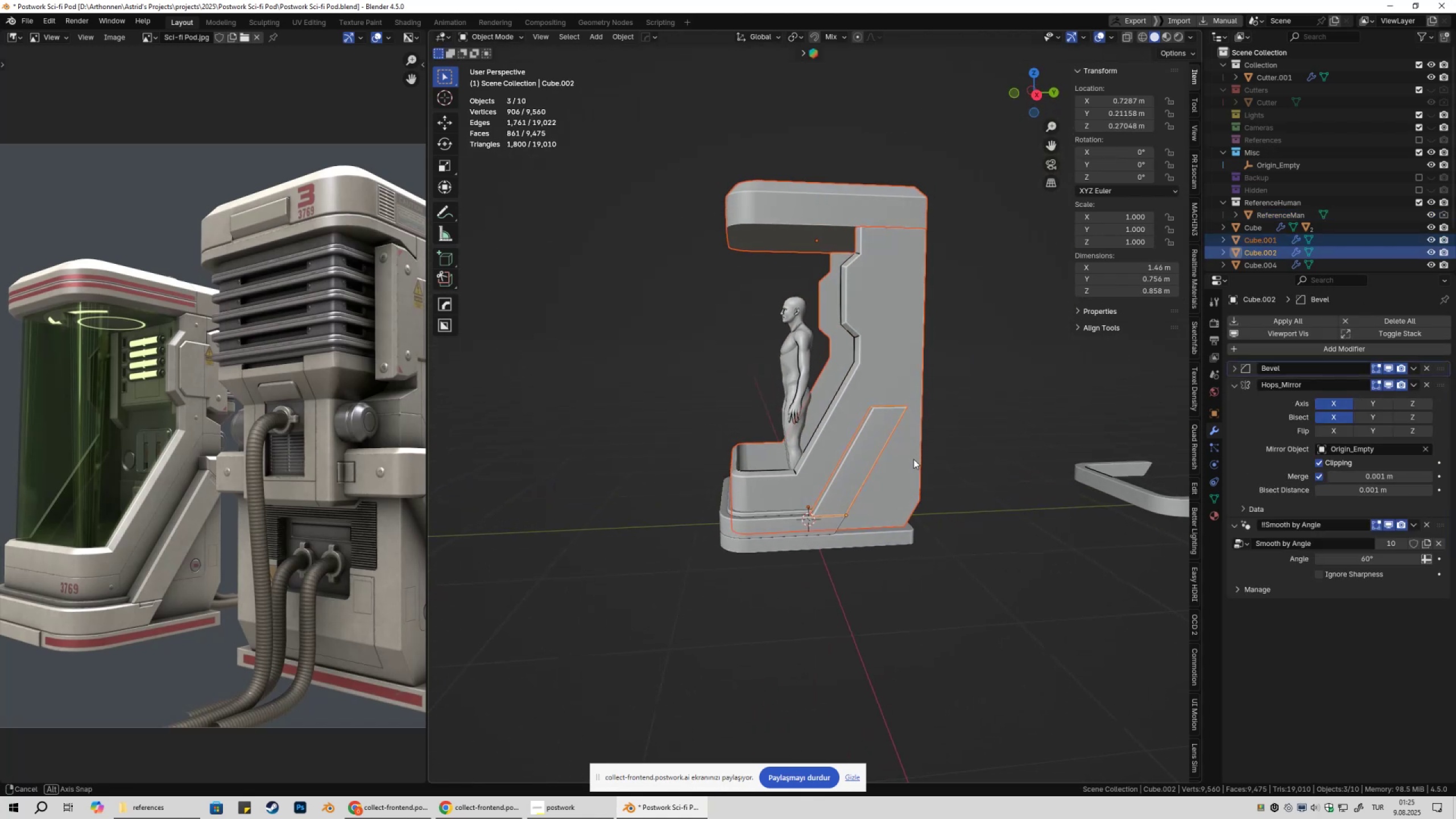 
hold_key(key=ShiftLeft, duration=0.38)
left_click([828, 522])
 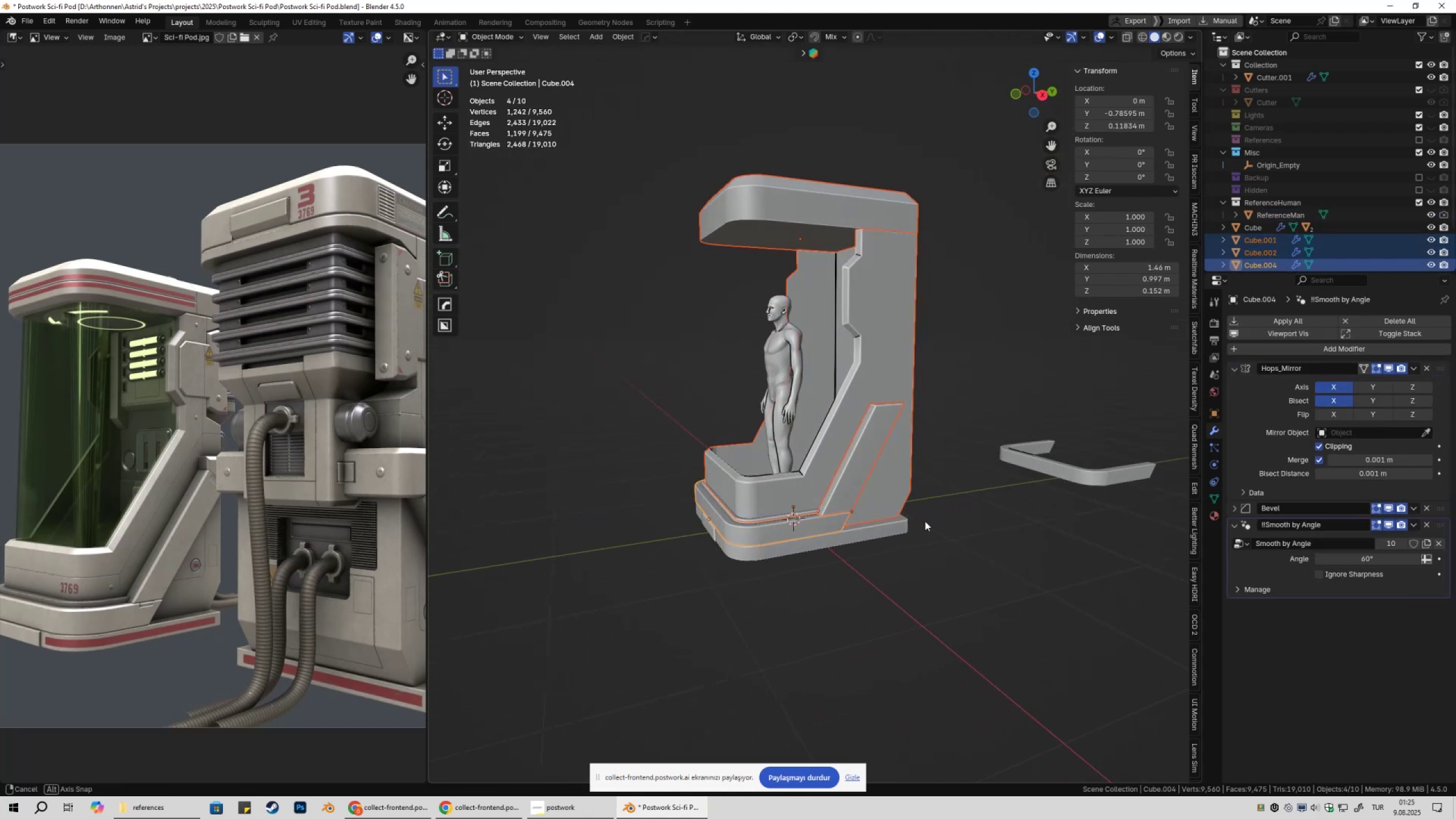 
scroll: coordinate [867, 574], scroll_direction: up, amount: 3.0
 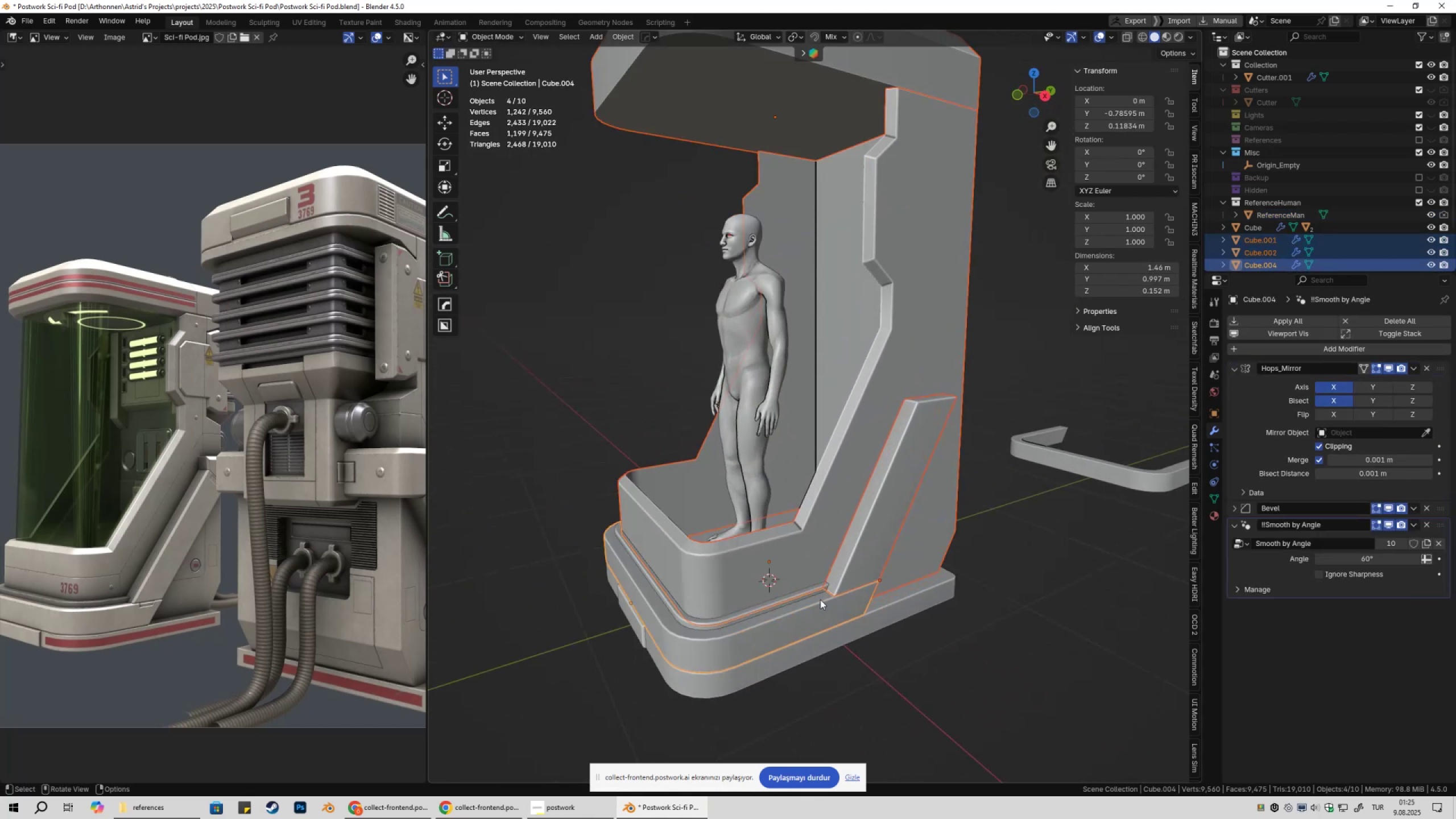 
hold_key(key=ShiftLeft, duration=0.71)
left_click([810, 588])
 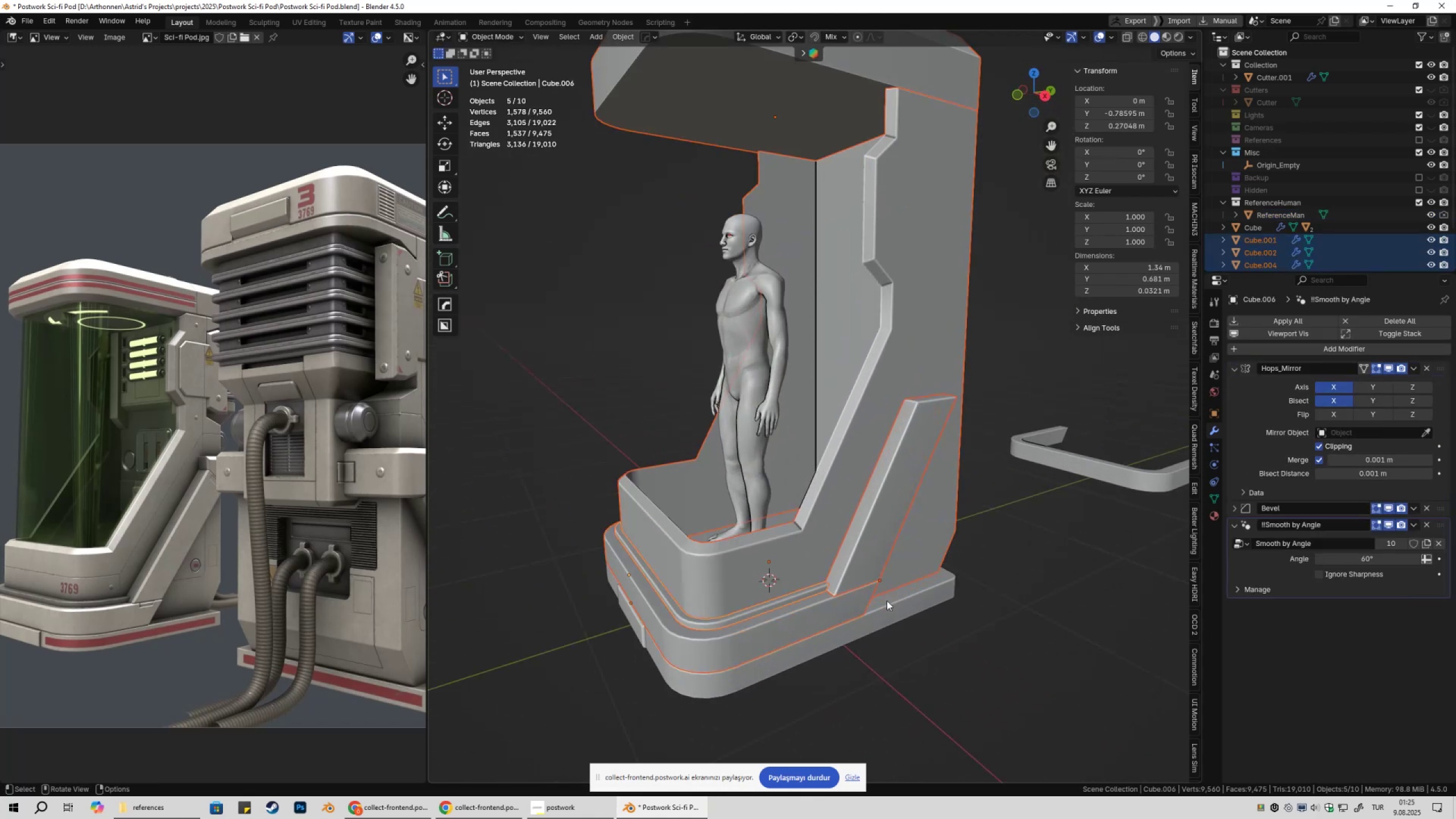 
key(Tab)
type(1z31)
 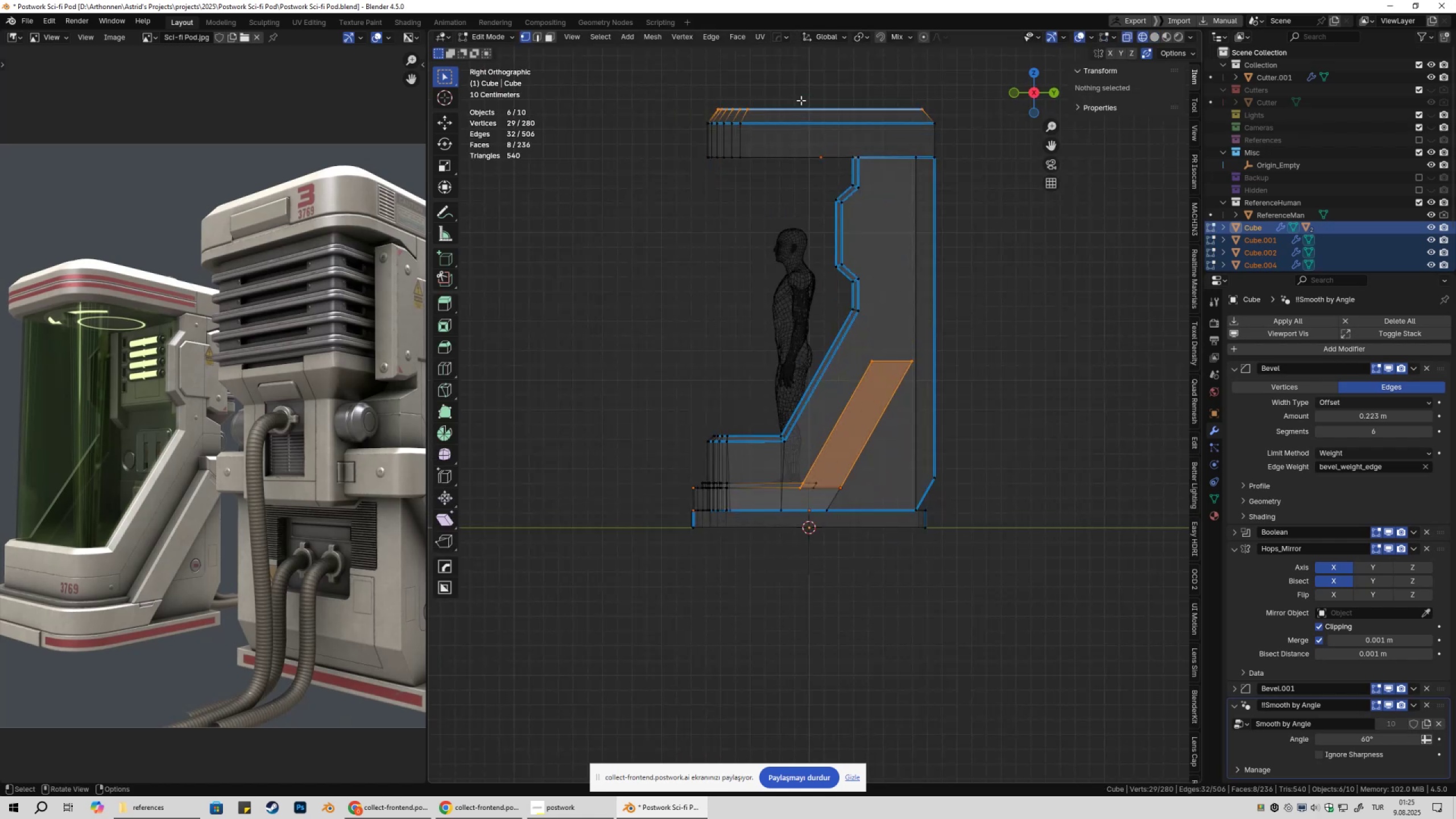 
scroll: coordinate [842, 526], scroll_direction: down, amount: 2.0
 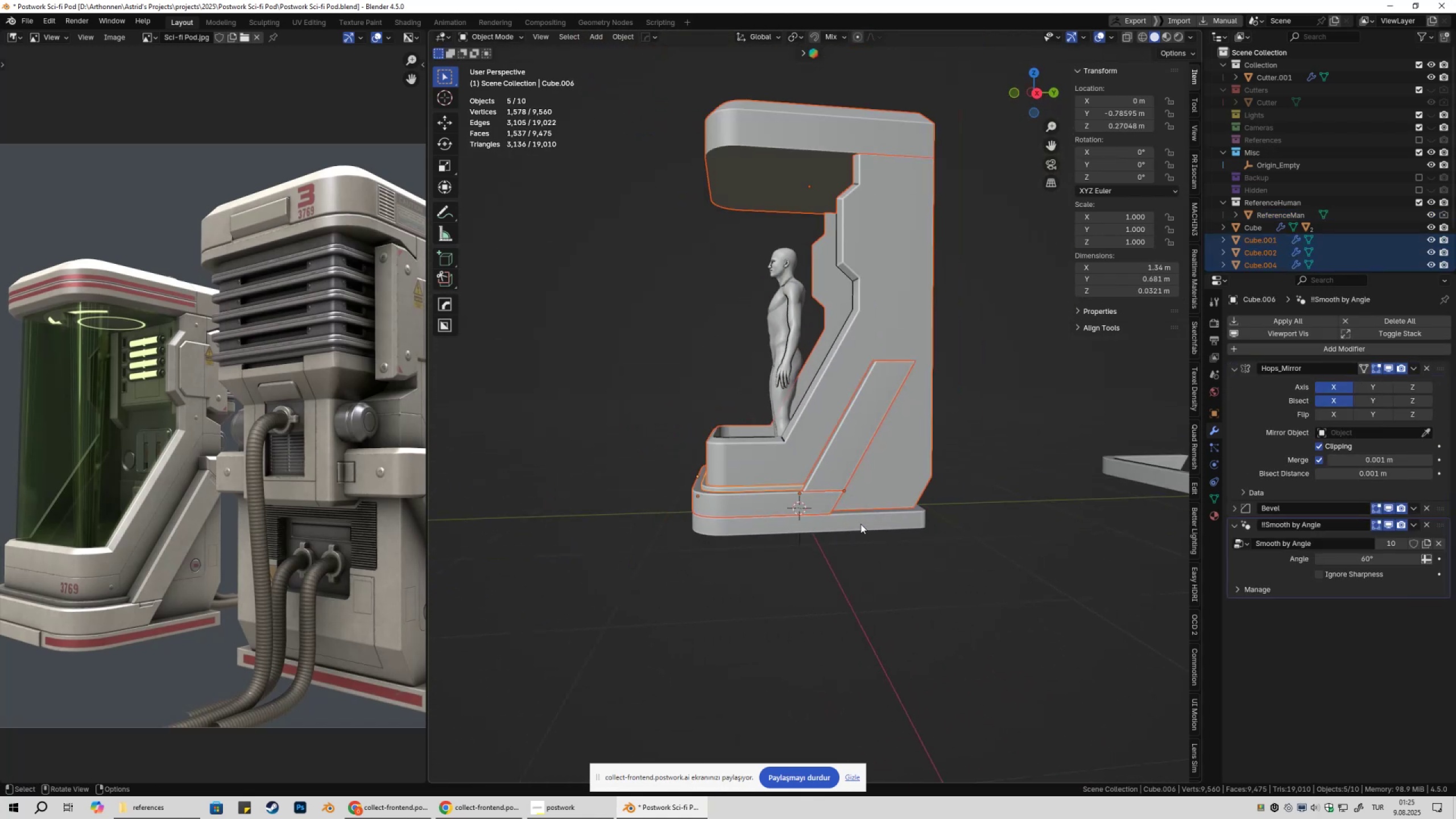 
left_click_drag(start_coordinate=[788, 88], to_coordinate=[1030, 628])
 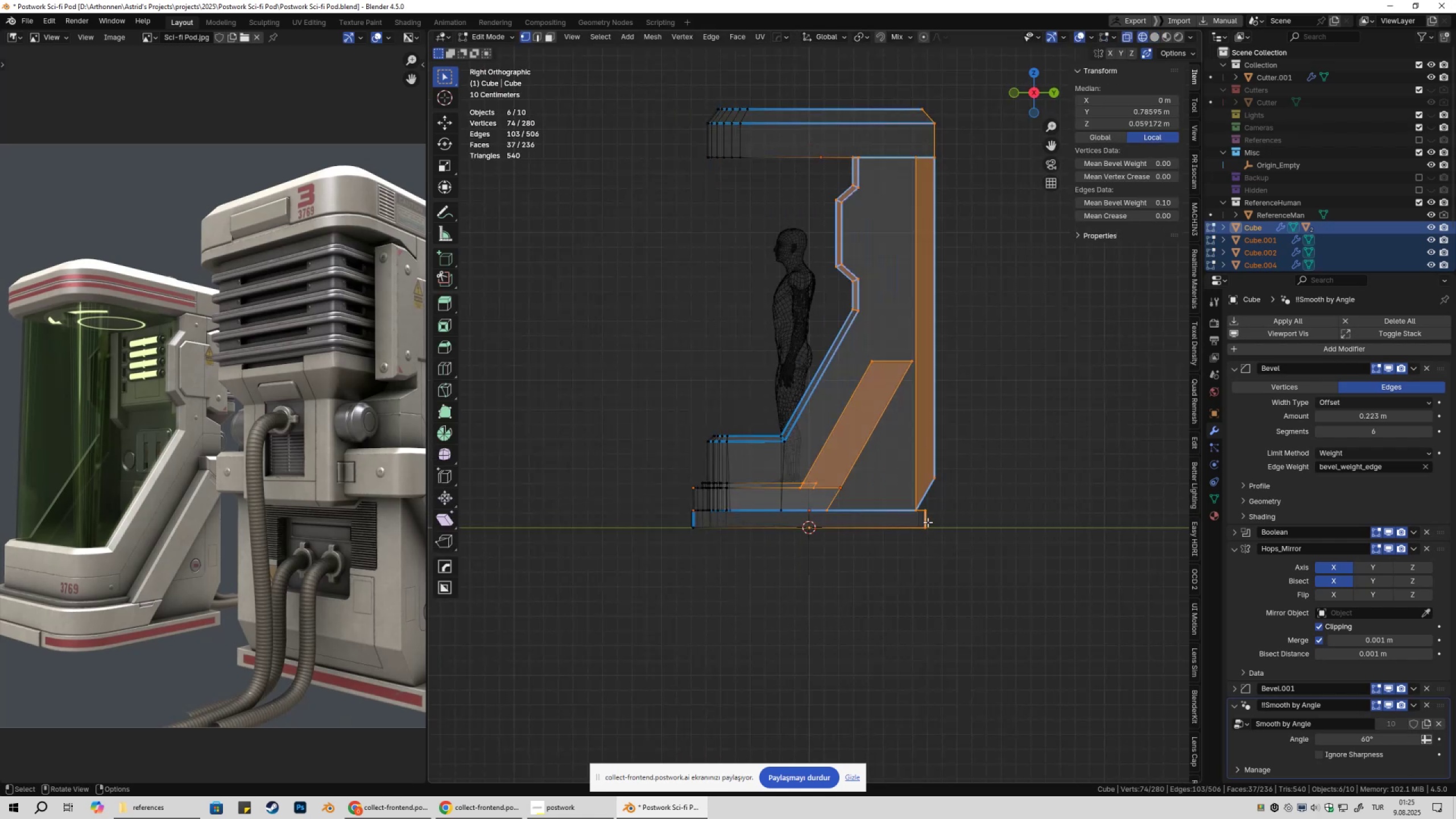 
hold_key(key=ShiftLeft, duration=1.52)
left_click_drag(start_coordinate=[785, 98], to_coordinate=[945, 675])
 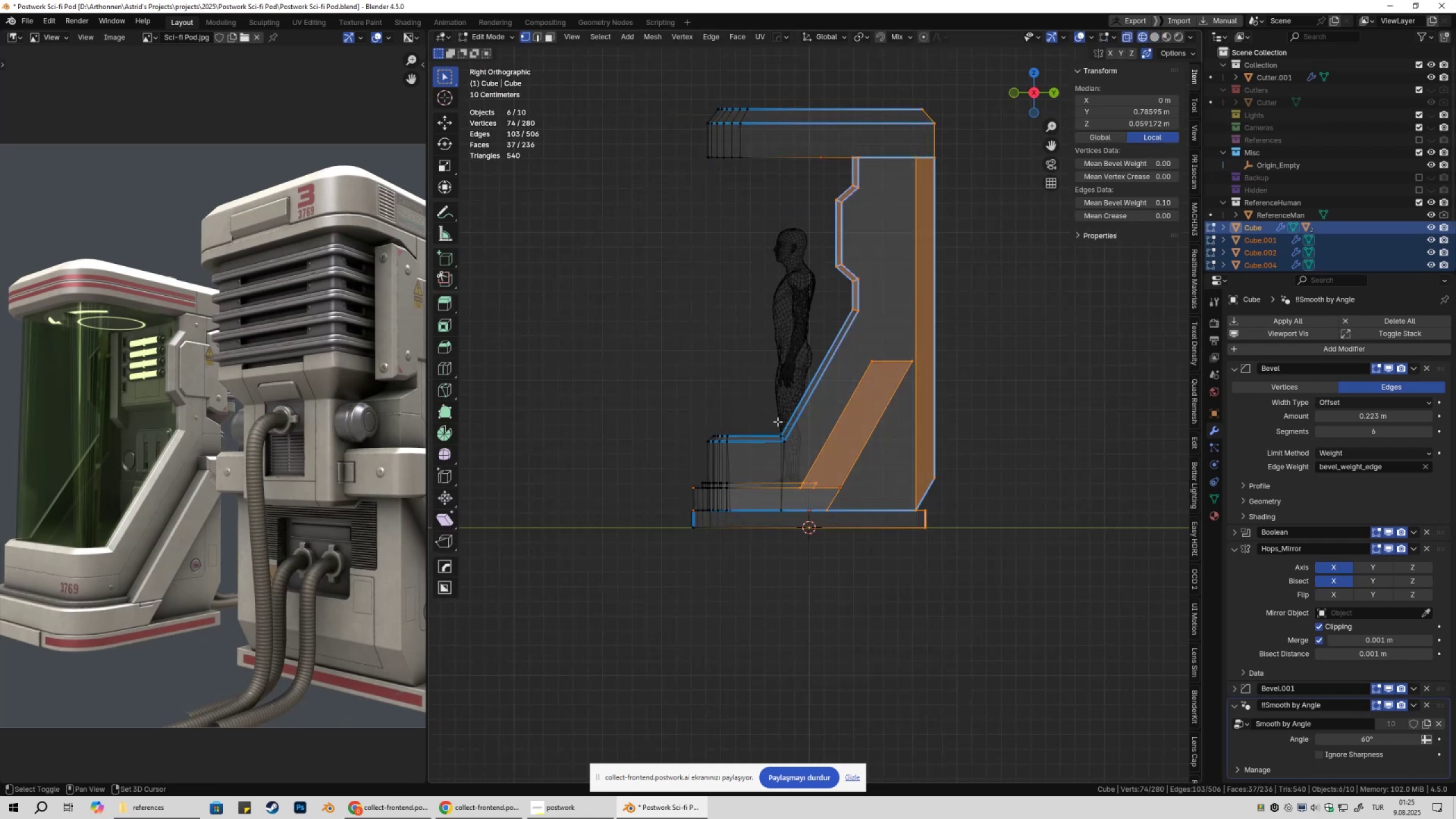 
left_click_drag(start_coordinate=[756, 383], to_coordinate=[923, 674])
 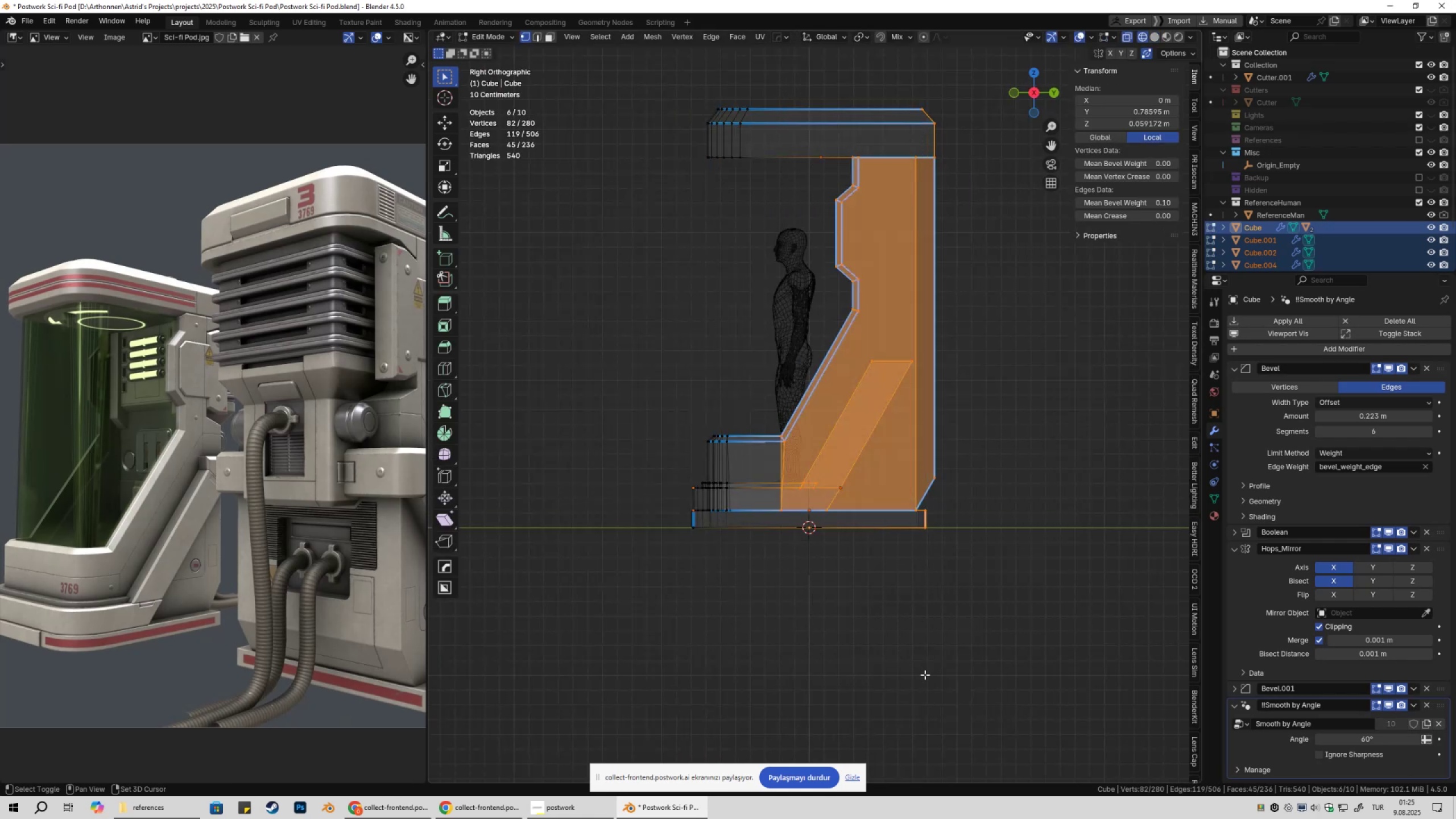 
hold_key(key=ShiftLeft, duration=1.53)
left_click_drag(start_coordinate=[798, 97], to_coordinate=[1072, 448])
 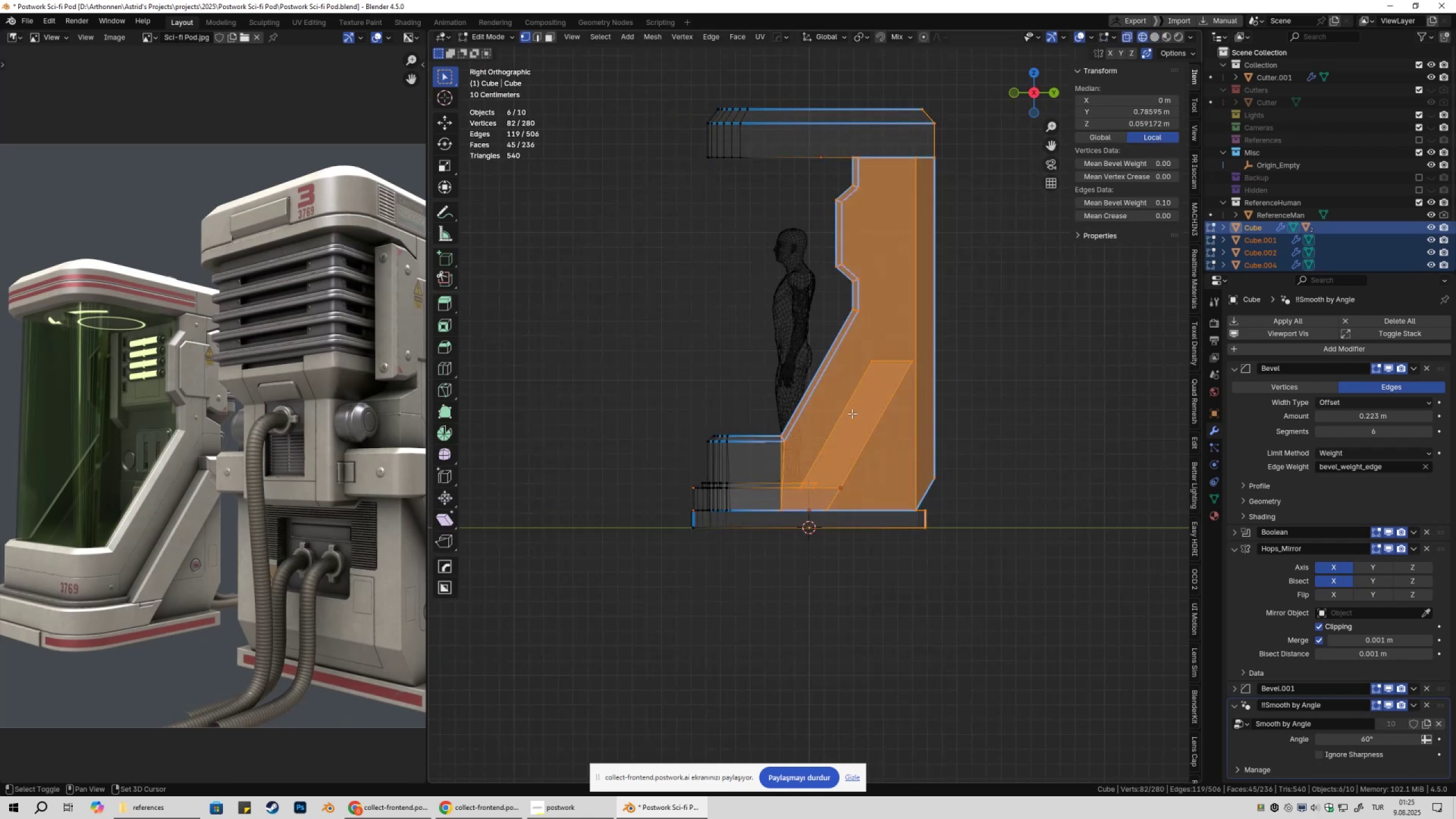 
left_click_drag(start_coordinate=[774, 375], to_coordinate=[1034, 623])
 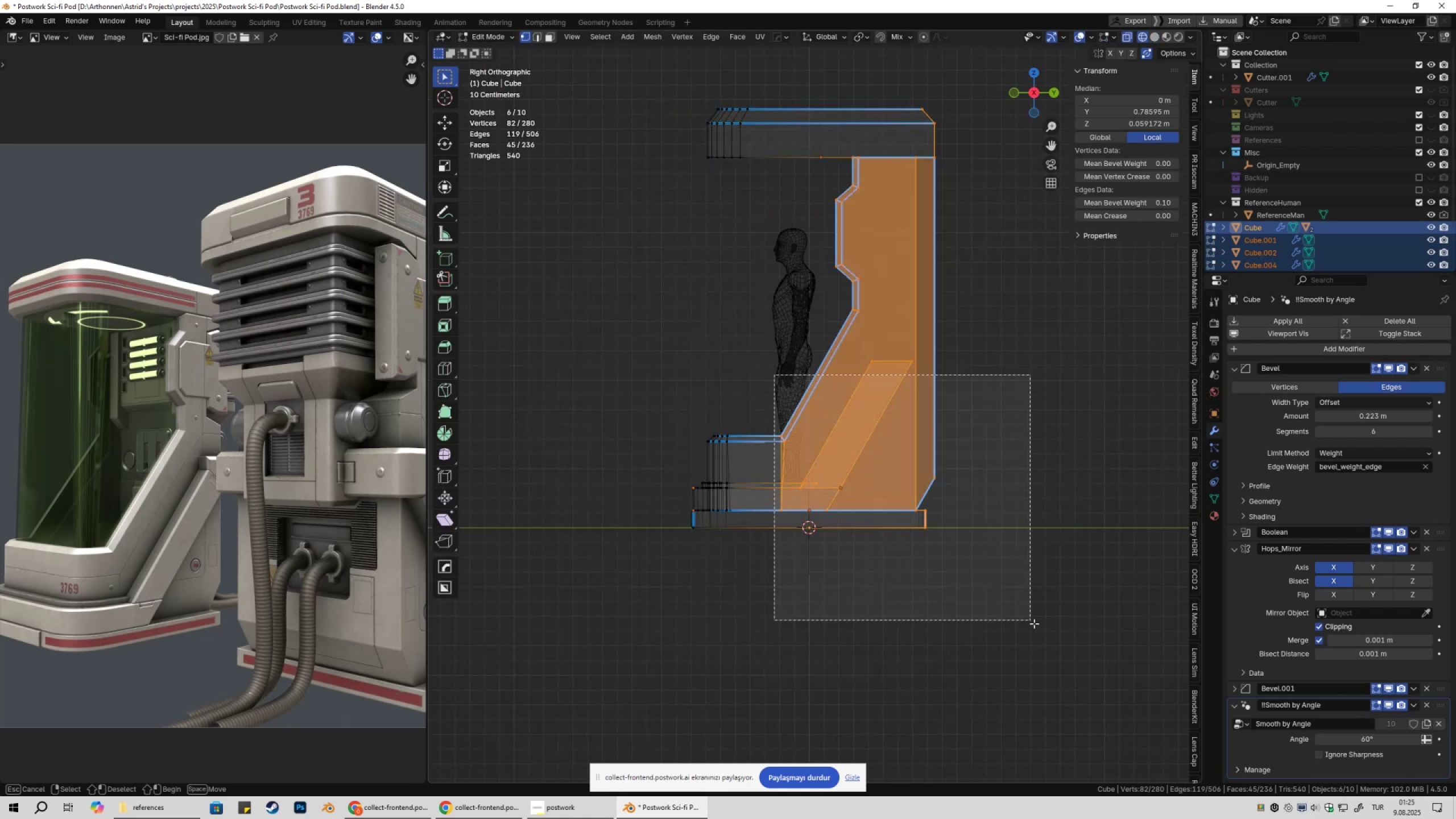 
hold_key(key=ShiftLeft, duration=0.75)
left_click_drag(start_coordinate=[755, 338], to_coordinate=[1029, 631])
 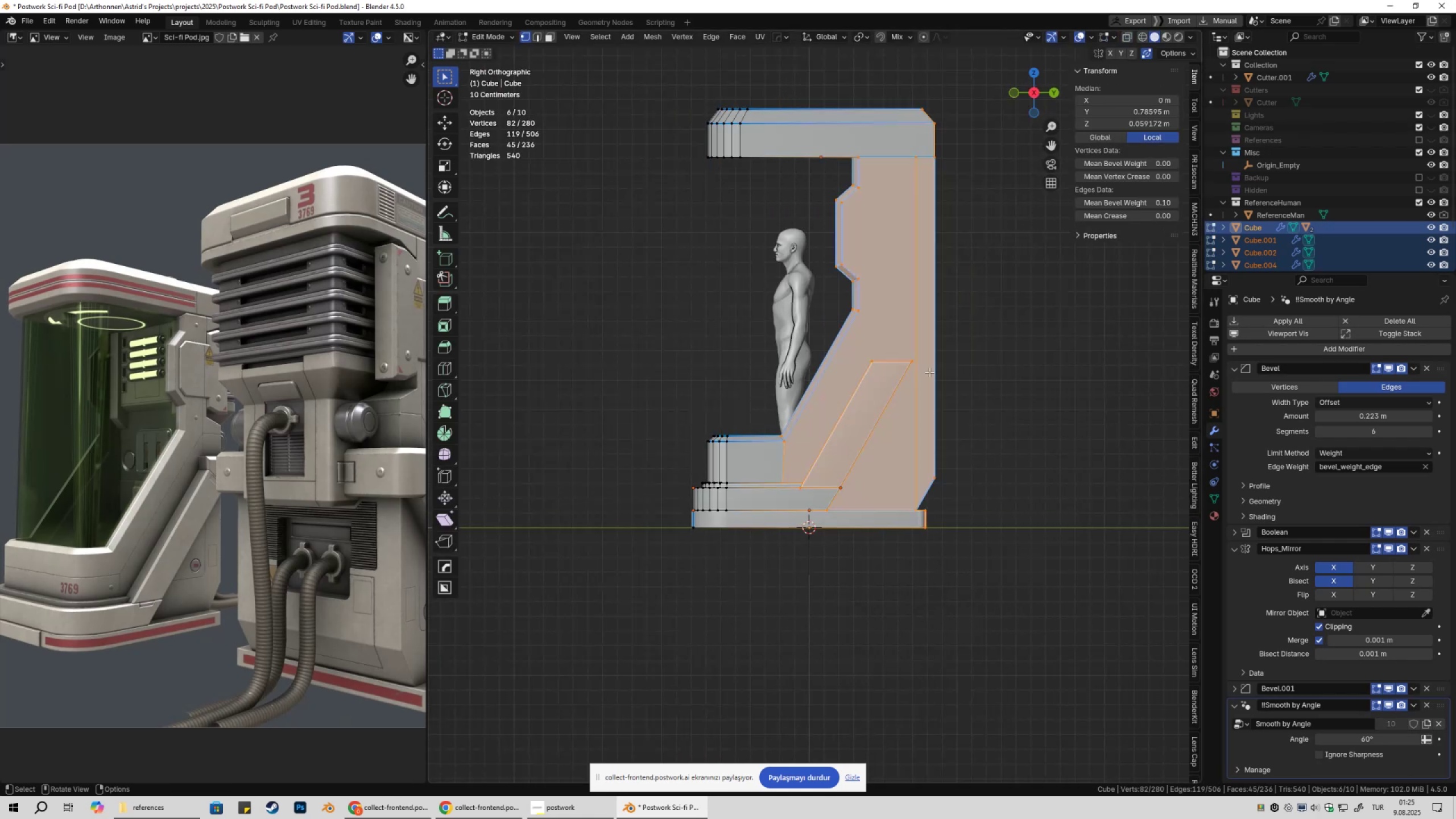 
type(gy)
key(Escape)
type(gy)
 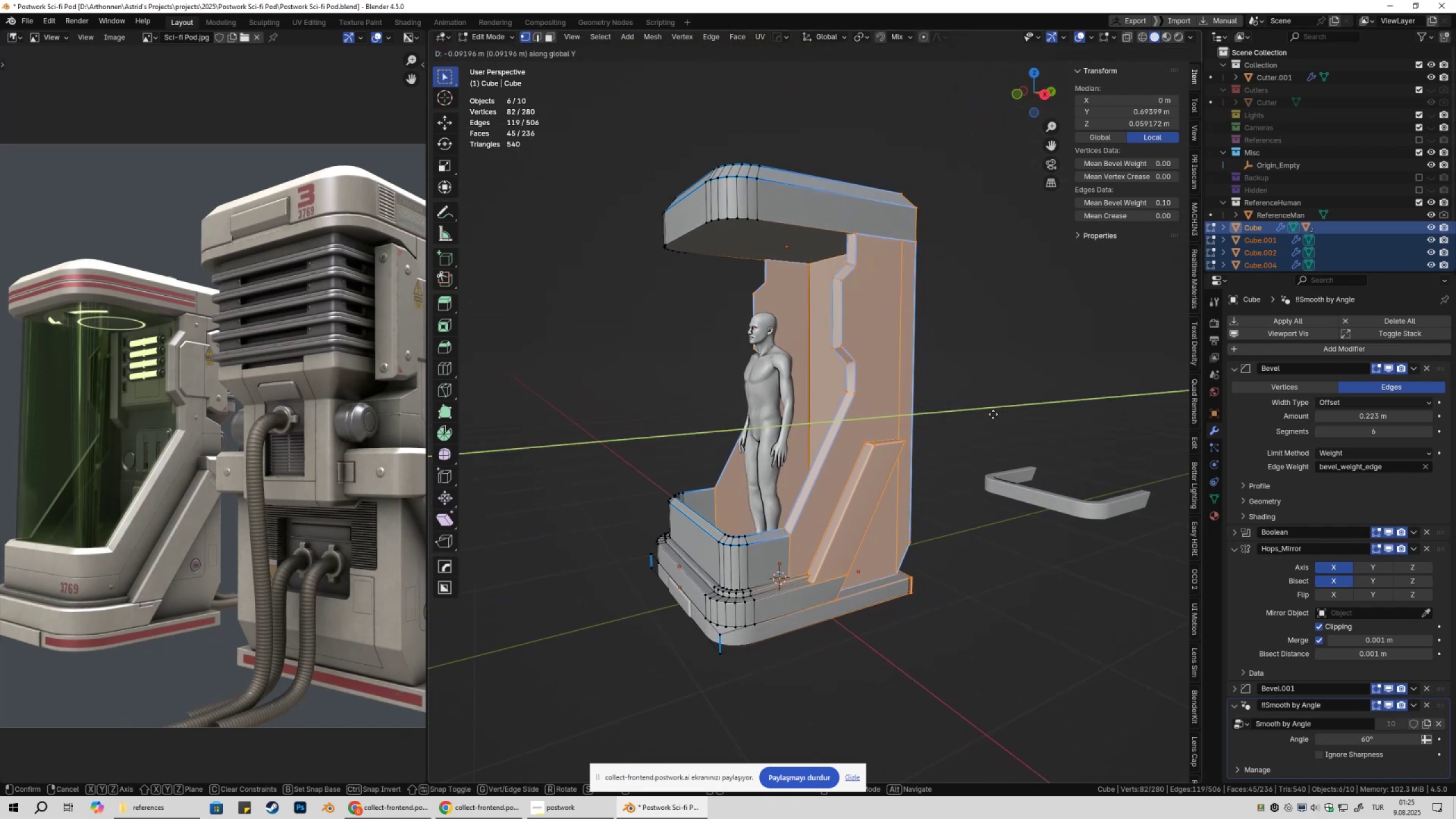 
scroll: coordinate [972, 428], scroll_direction: up, amount: 2.0
 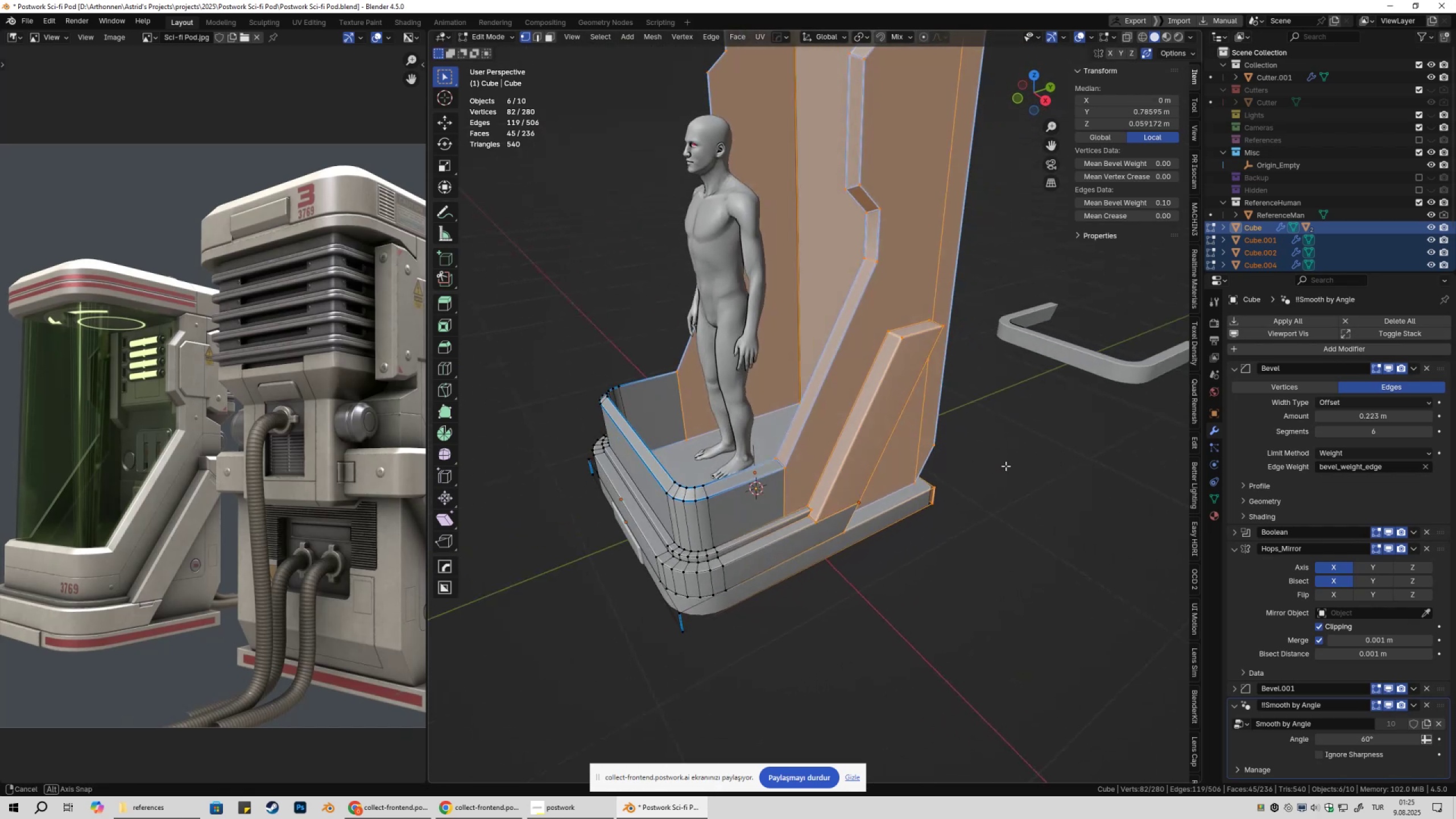 
scroll: coordinate [991, 406], scroll_direction: down, amount: 2.0
 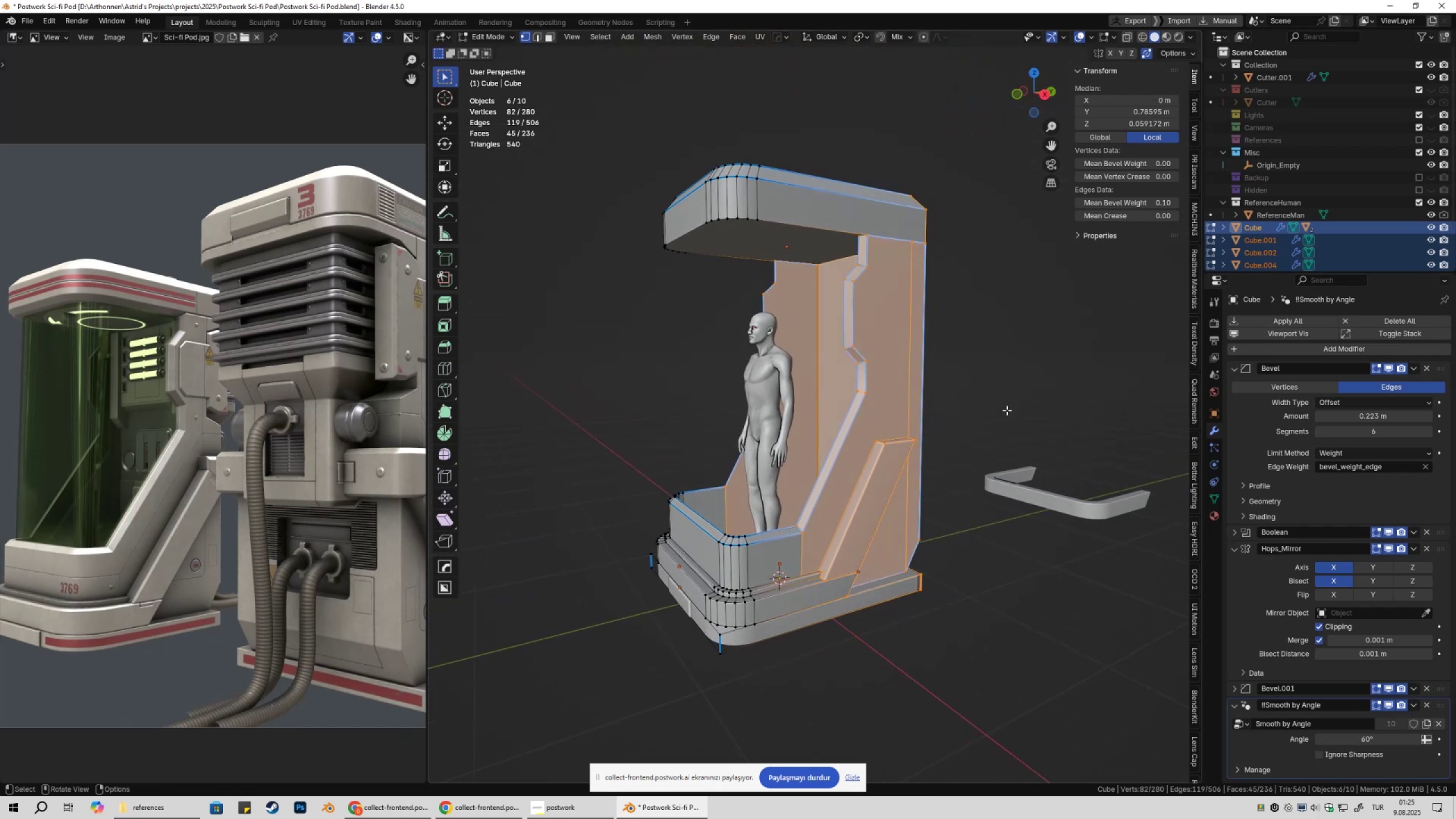 
hold_key(key=ShiftLeft, duration=1.52)
 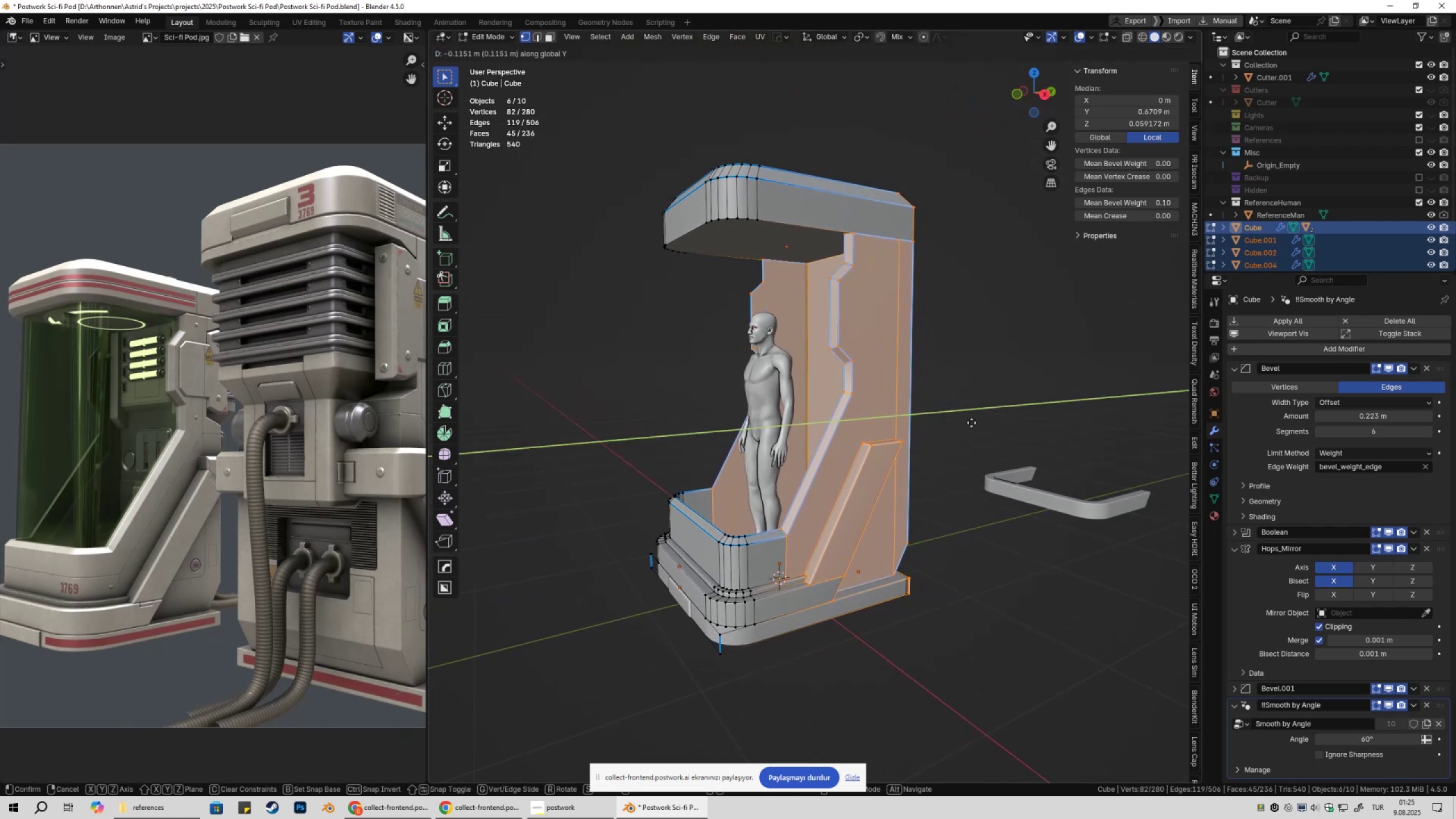 
hold_key(key=ShiftLeft, duration=1.52)
 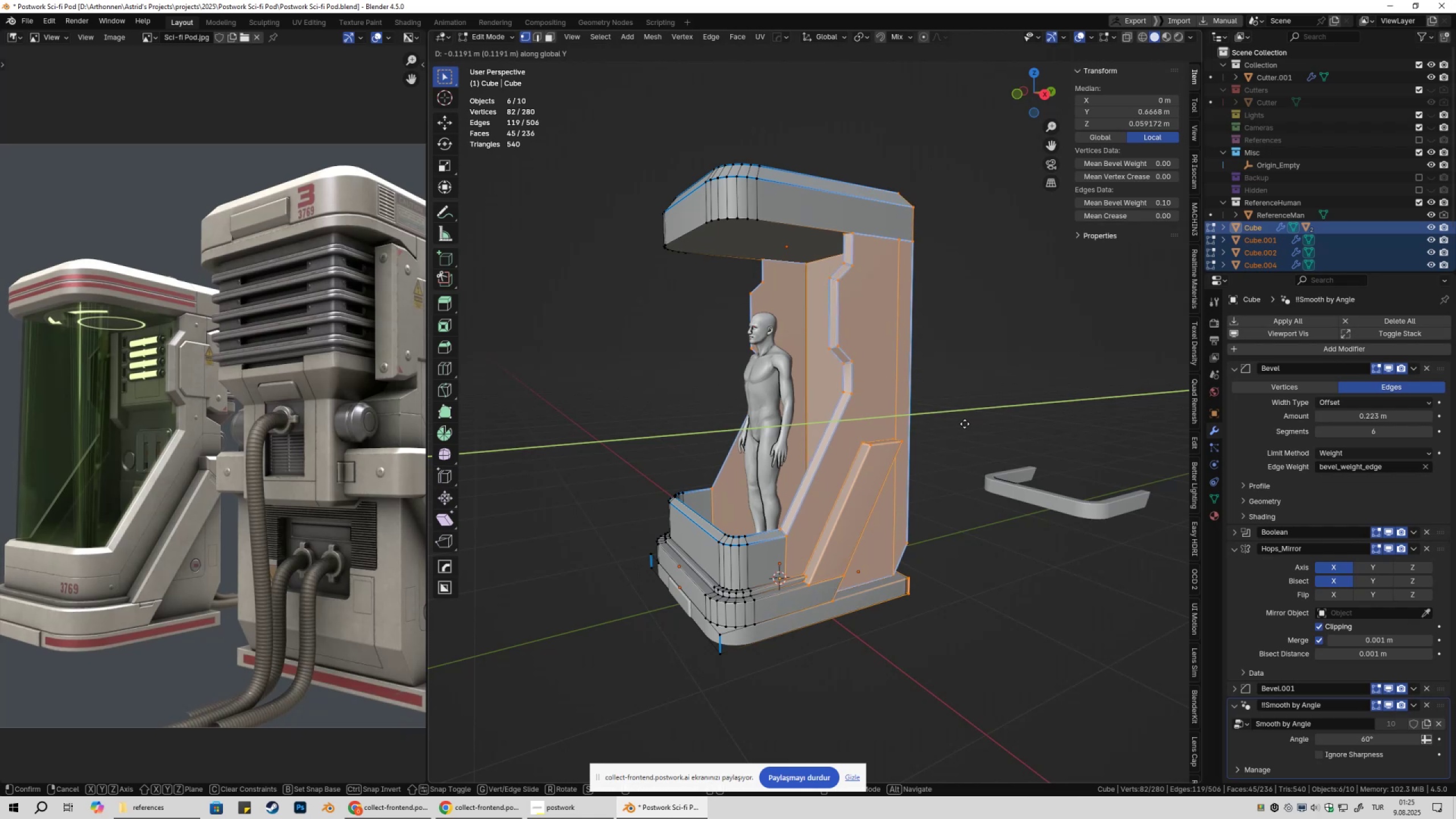 
hold_key(key=ShiftLeft, duration=1.51)
 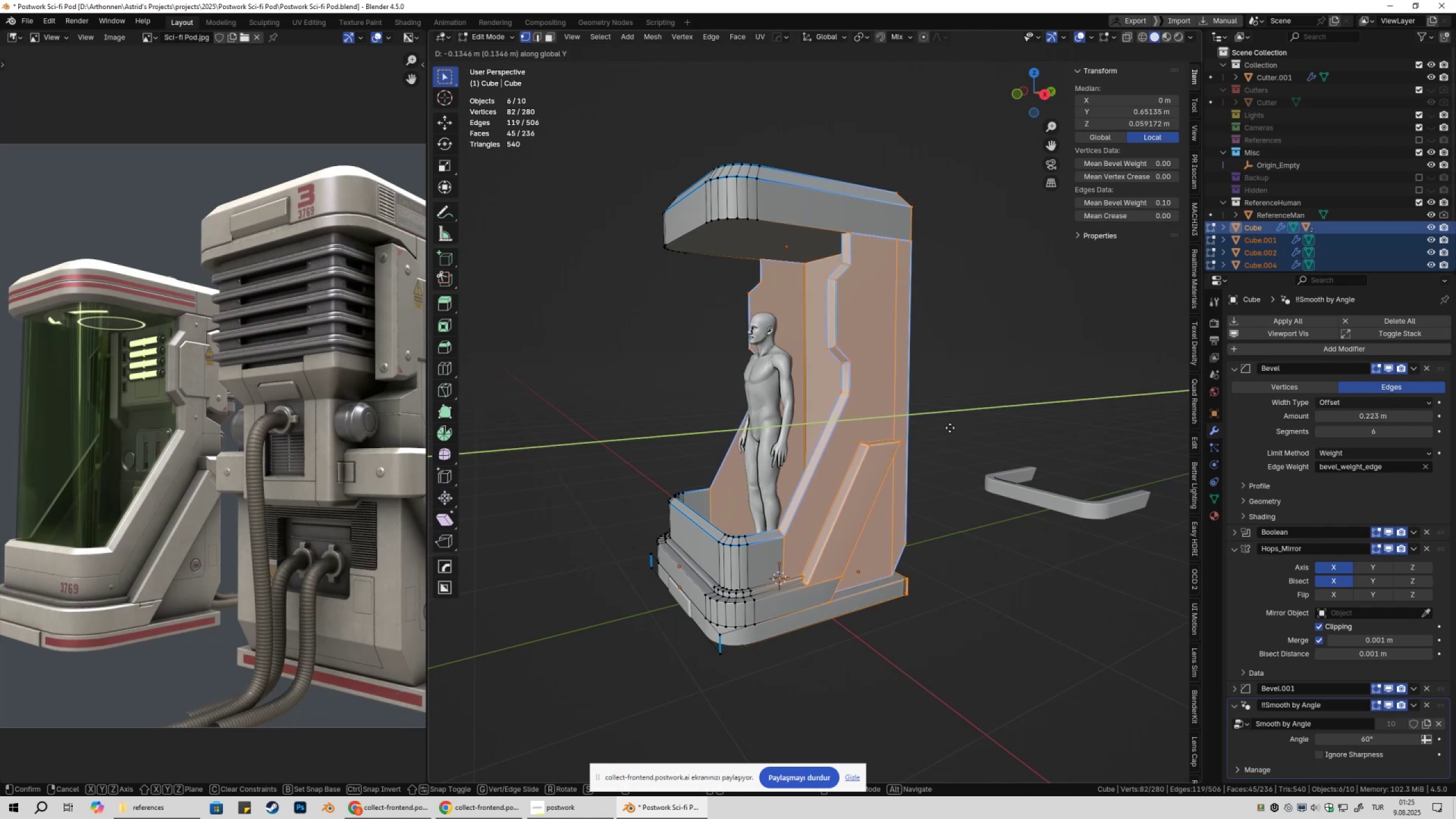 
hold_key(key=ShiftLeft, duration=1.52)
 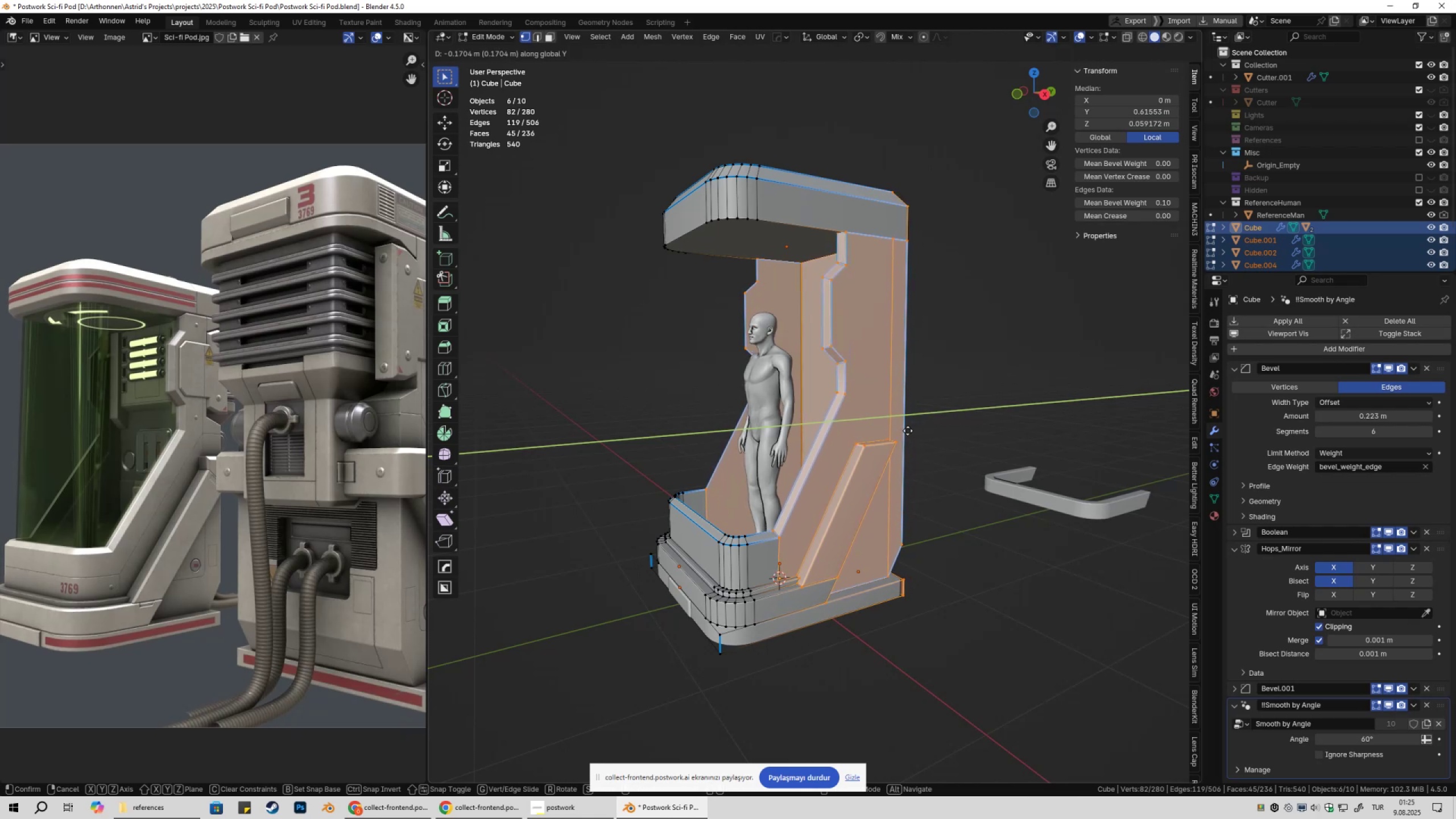 
hold_key(key=ShiftLeft, duration=1.52)
 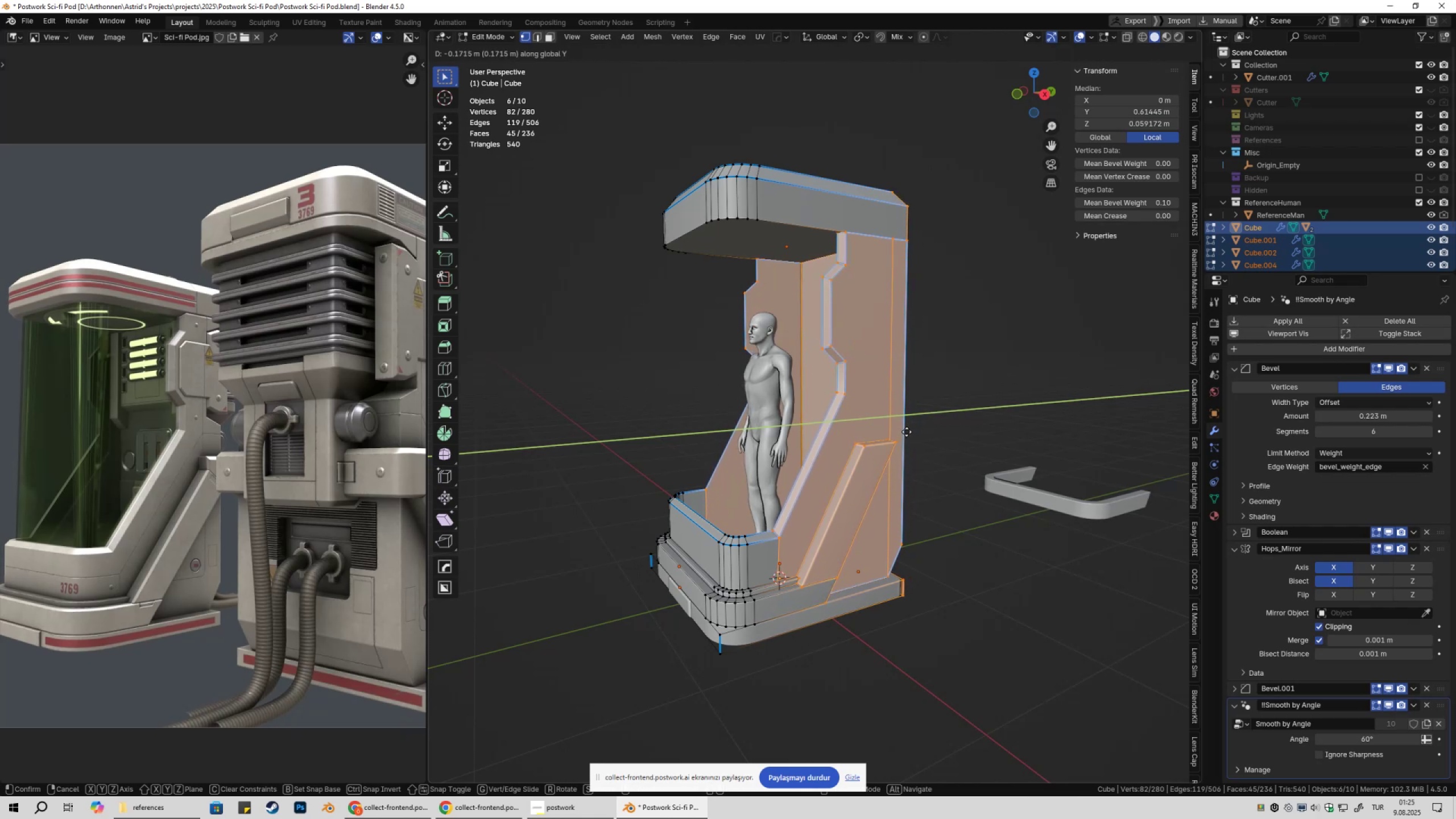 
hold_key(key=ShiftLeft, duration=1.52)
 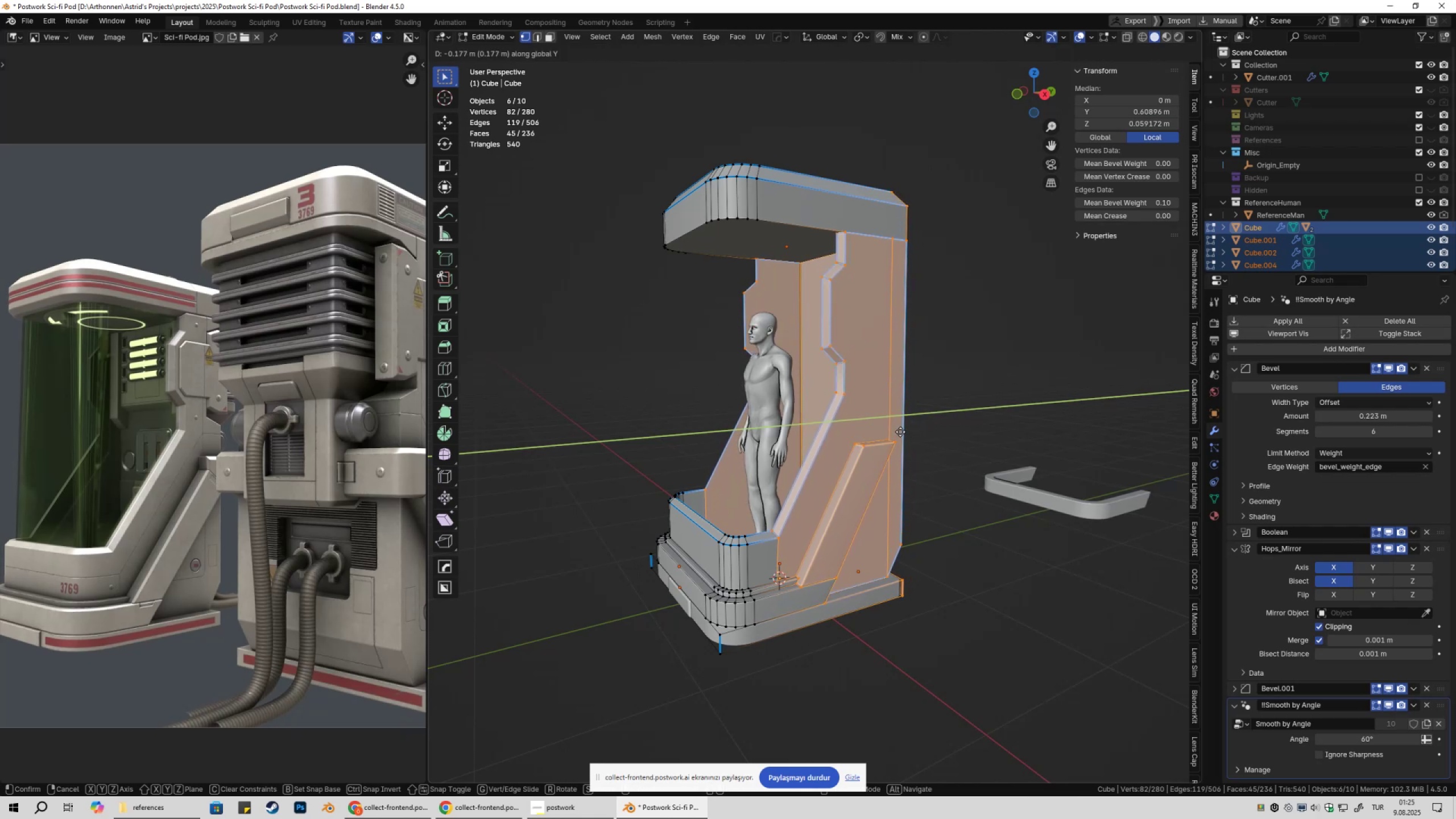 
hold_key(key=ShiftLeft, duration=1.52)
 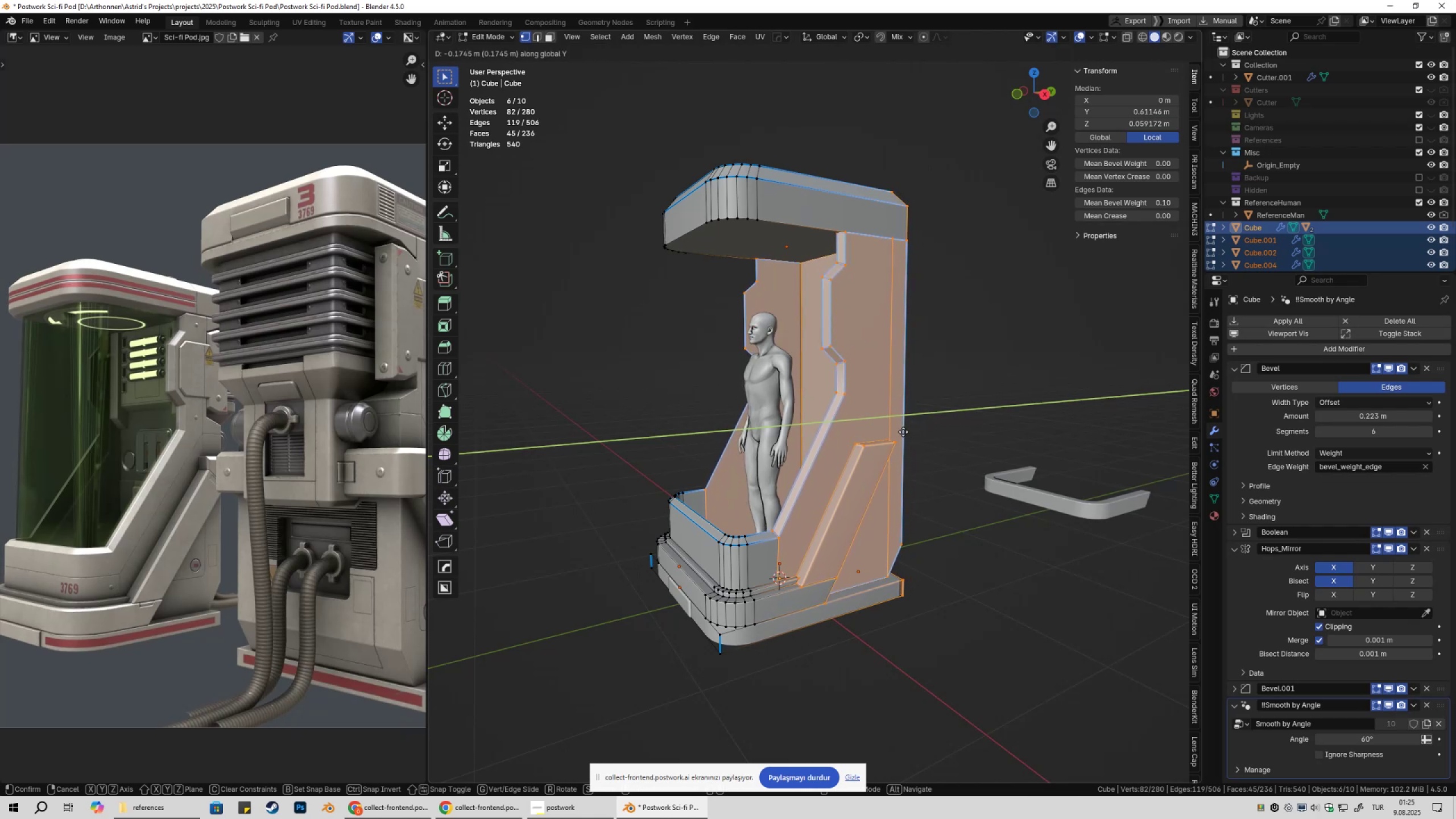 
hold_key(key=ShiftLeft, duration=1.52)
 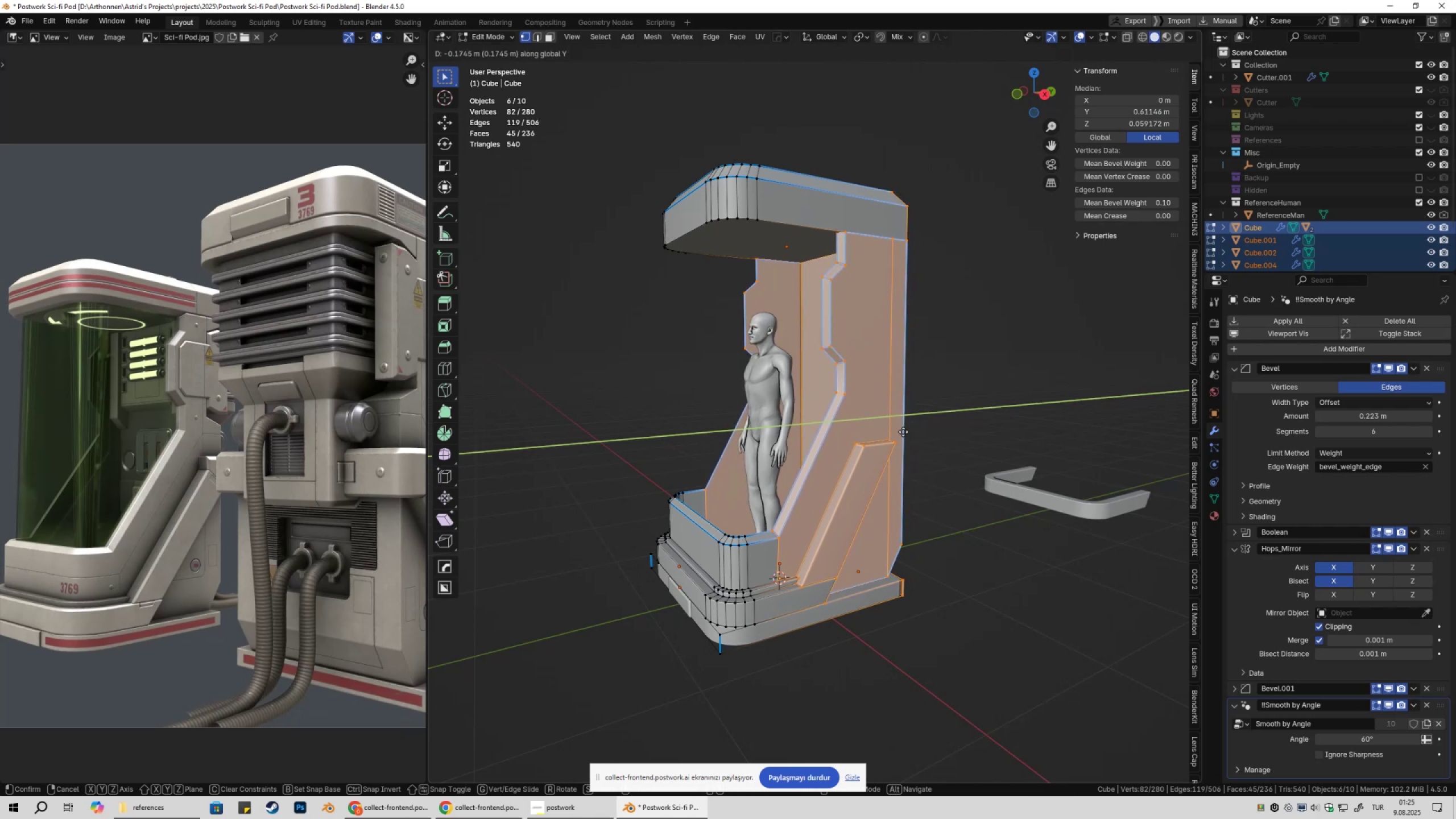 
hold_key(key=ShiftLeft, duration=1.52)
 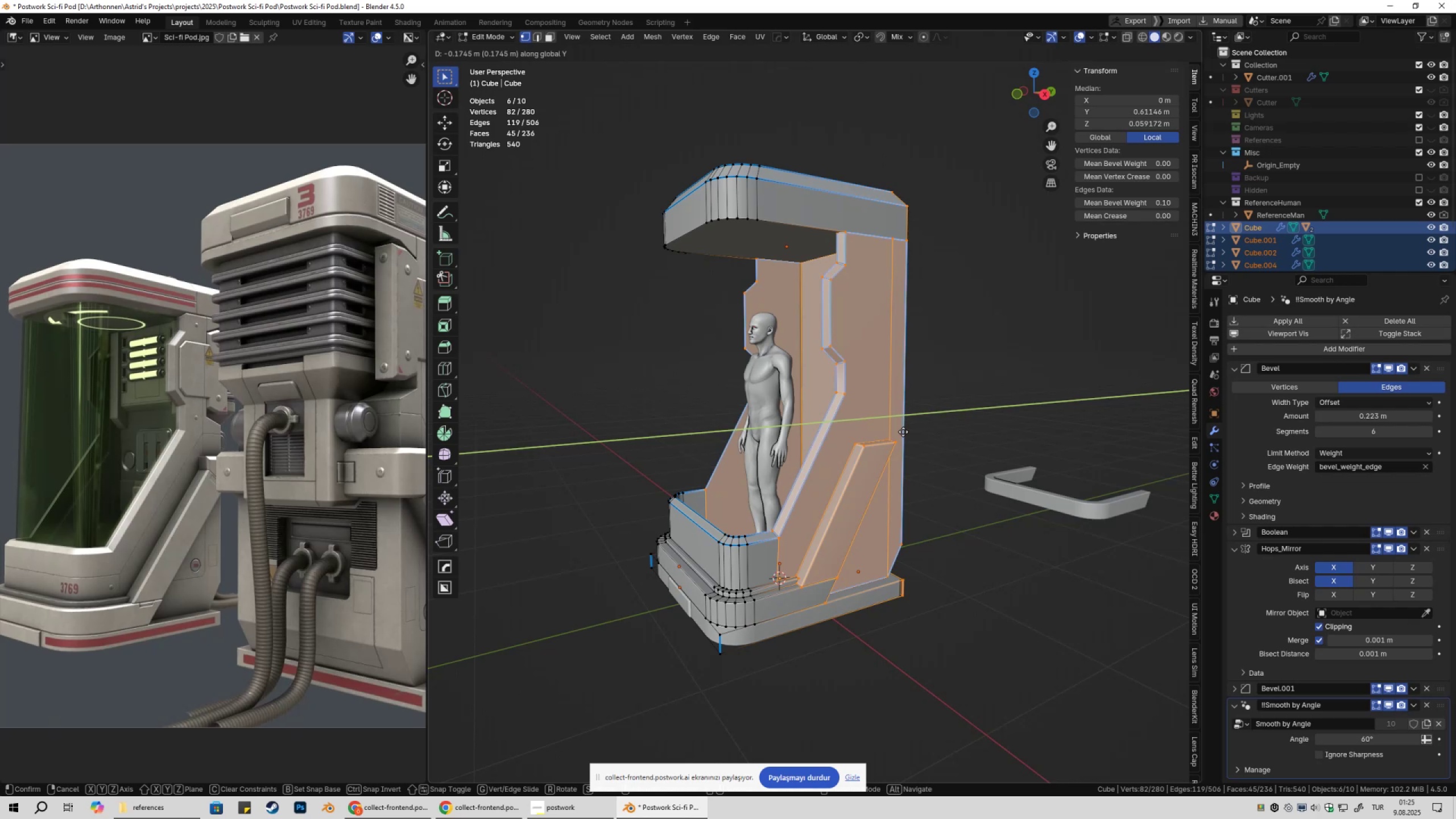 
hold_key(key=ShiftLeft, duration=1.52)
 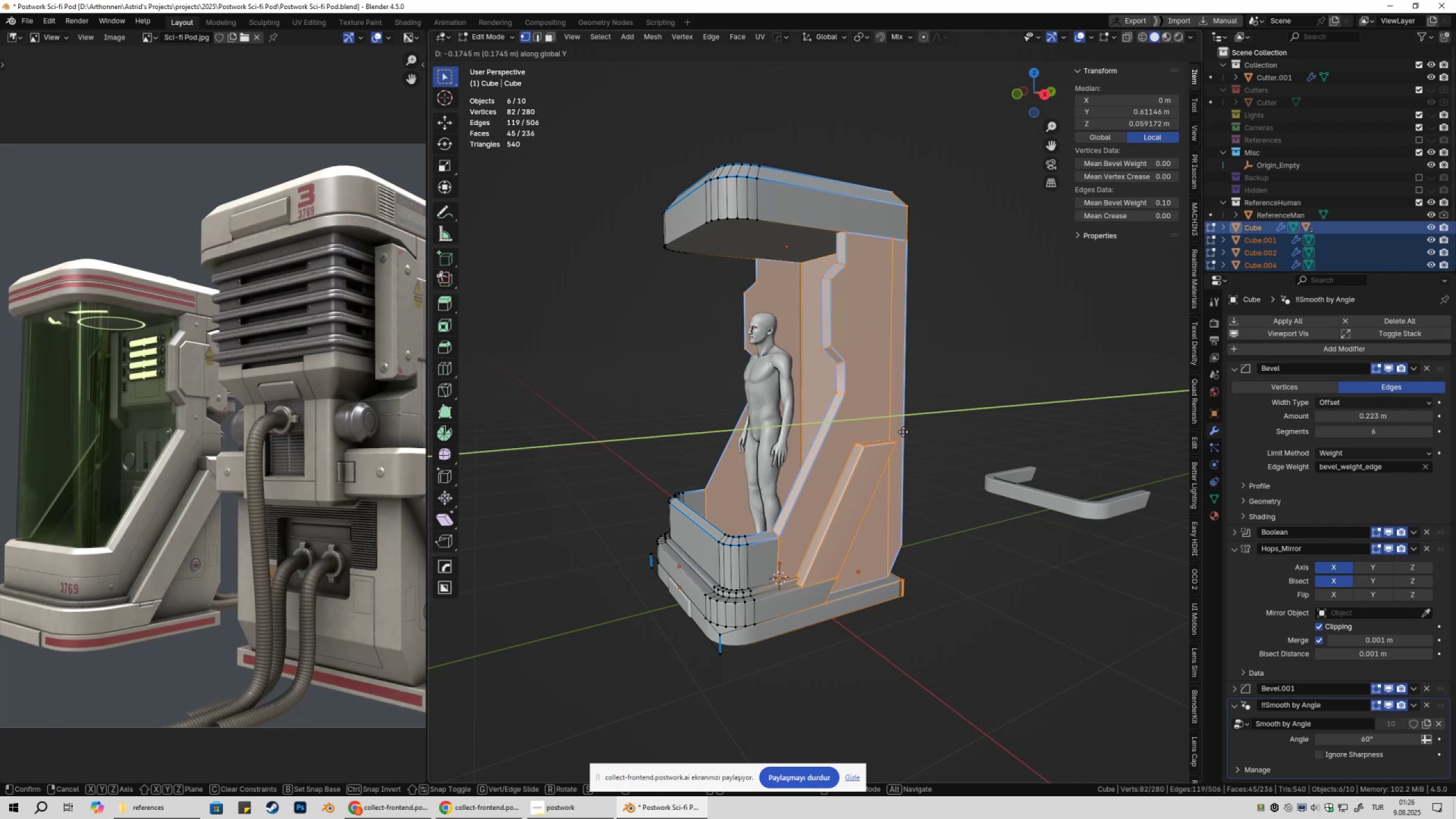 
hold_key(key=ShiftLeft, duration=1.52)
 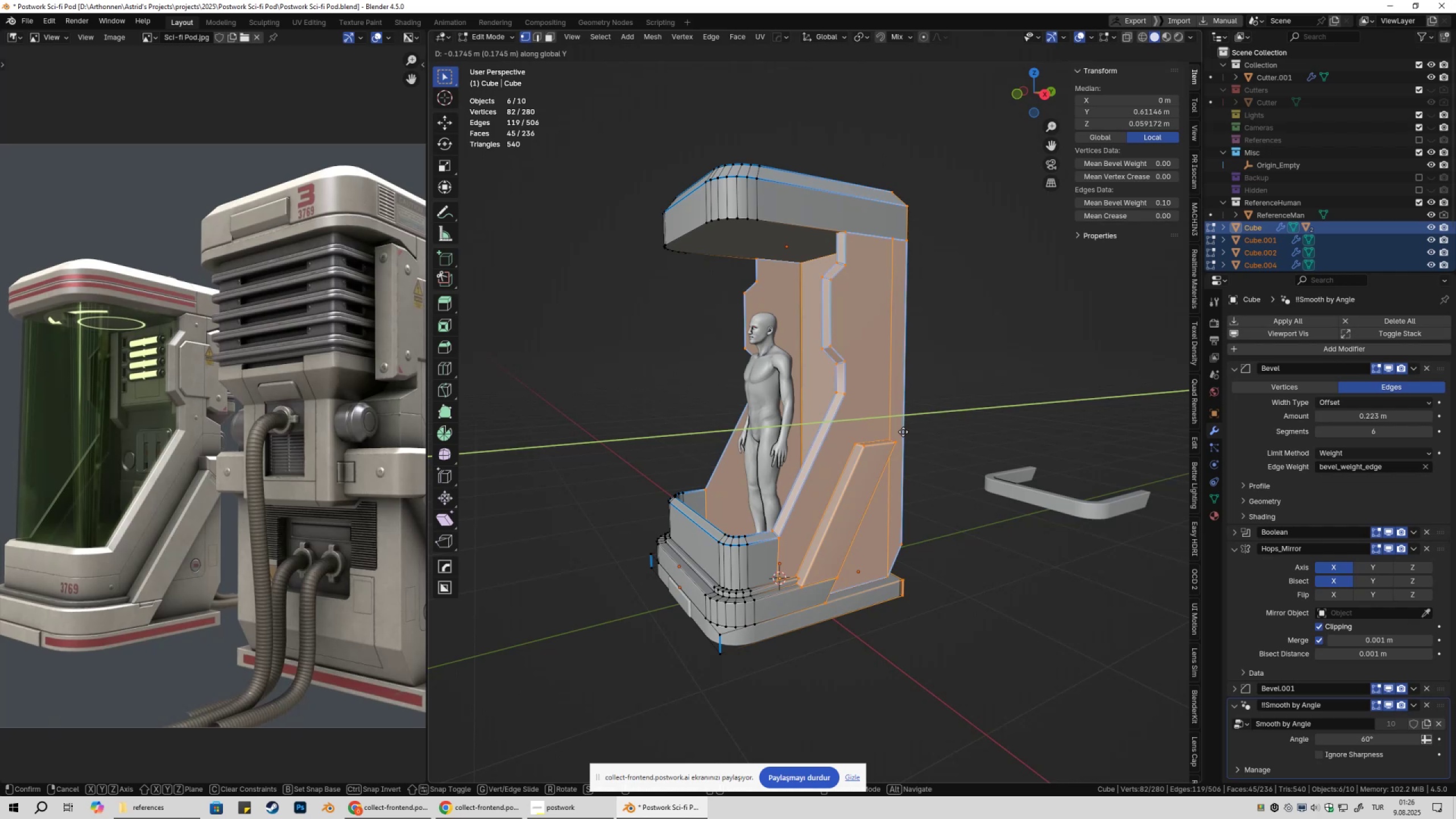 
hold_key(key=ShiftLeft, duration=1.51)
 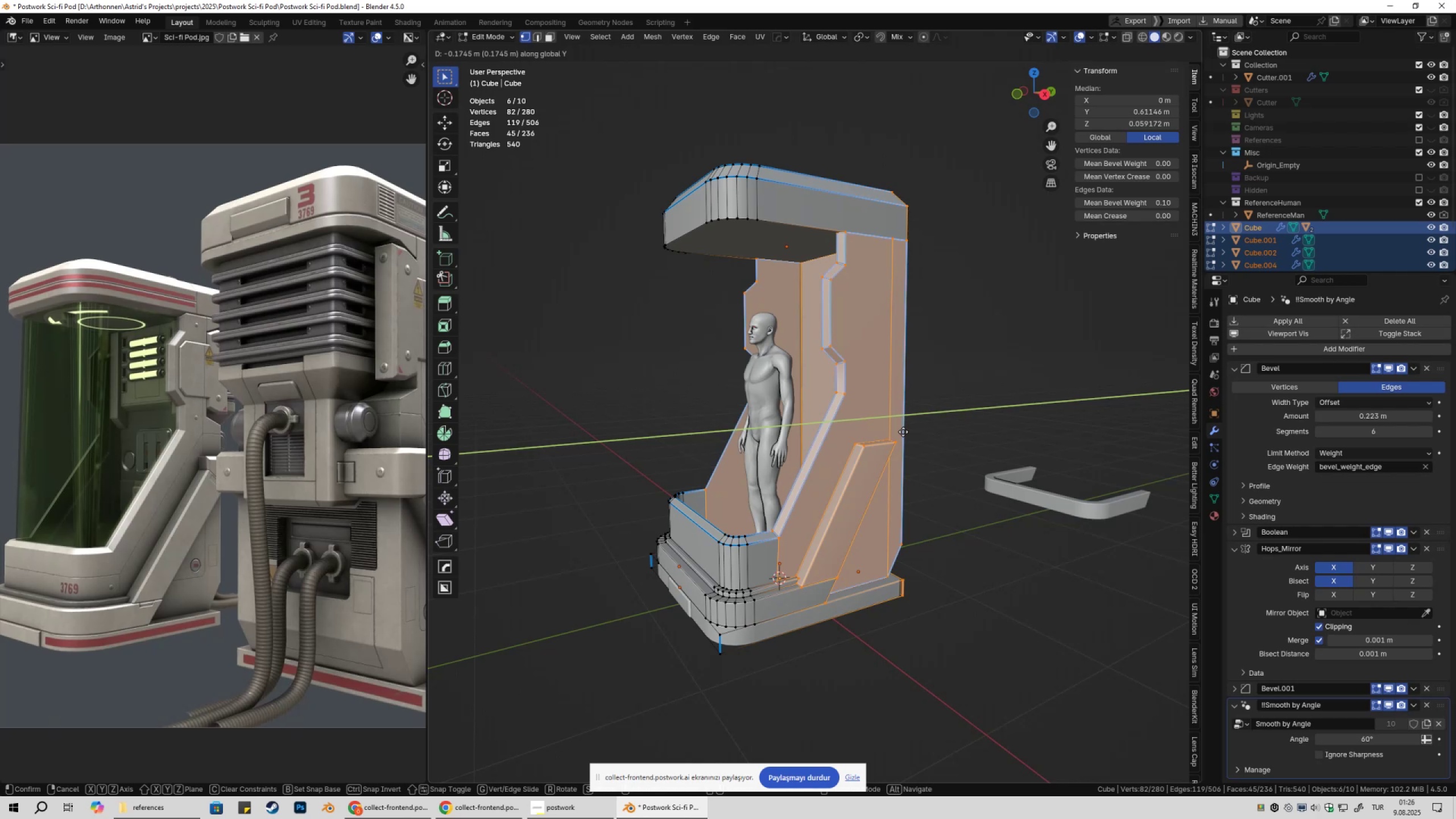 
hold_key(key=ShiftLeft, duration=1.53)
 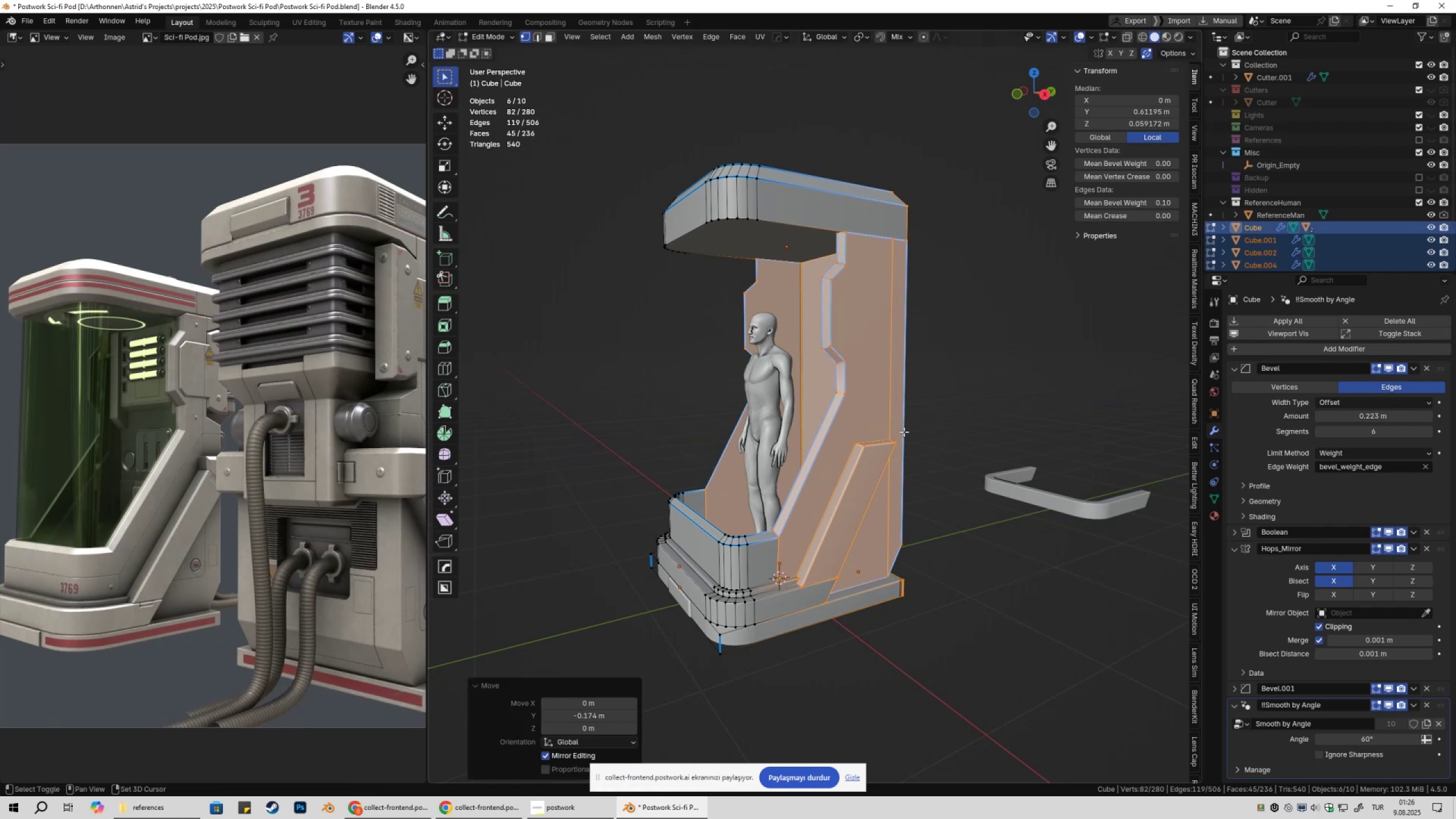 
left_click([904, 432])
 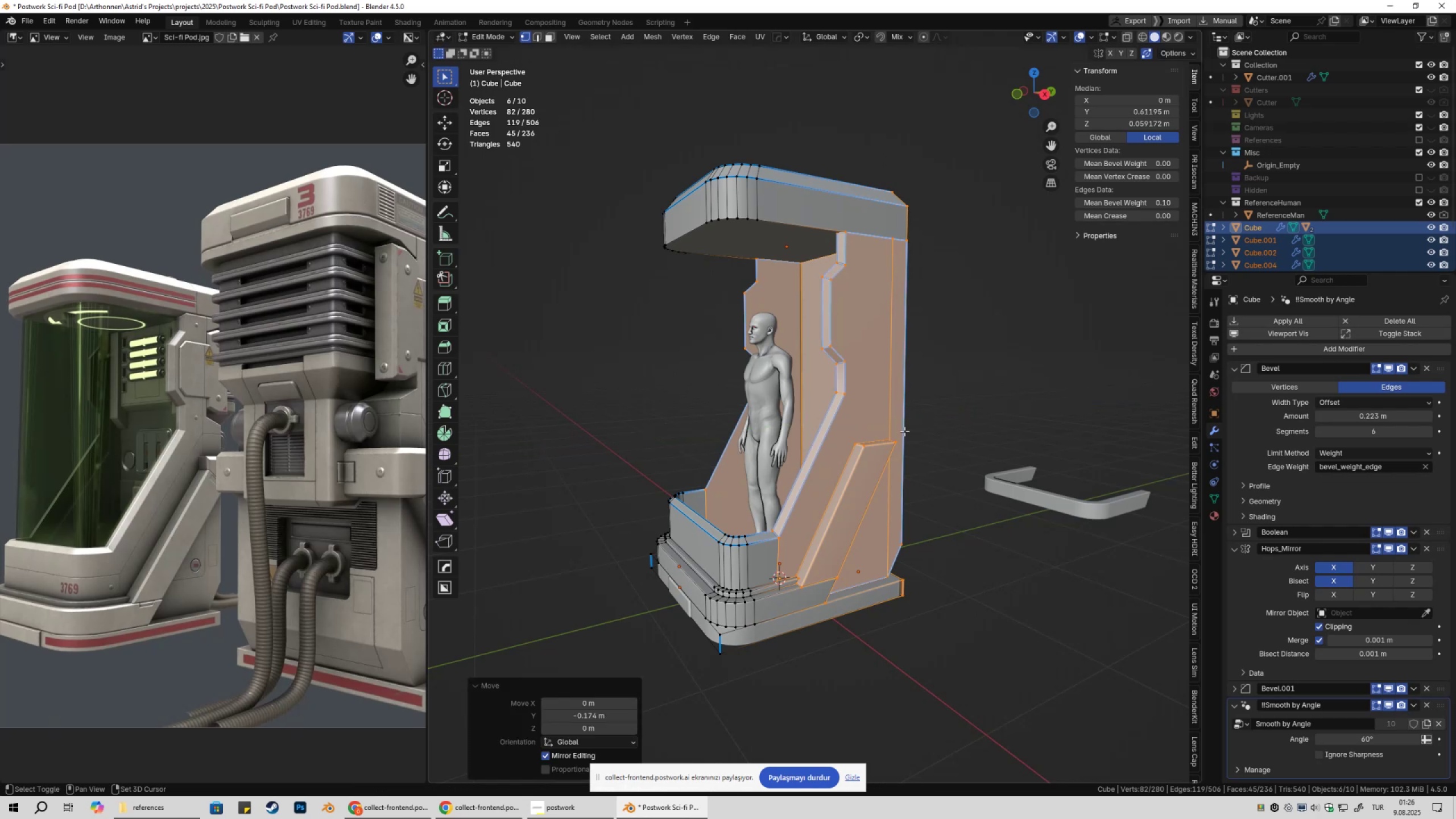 
key(Shift+ShiftLeft)
 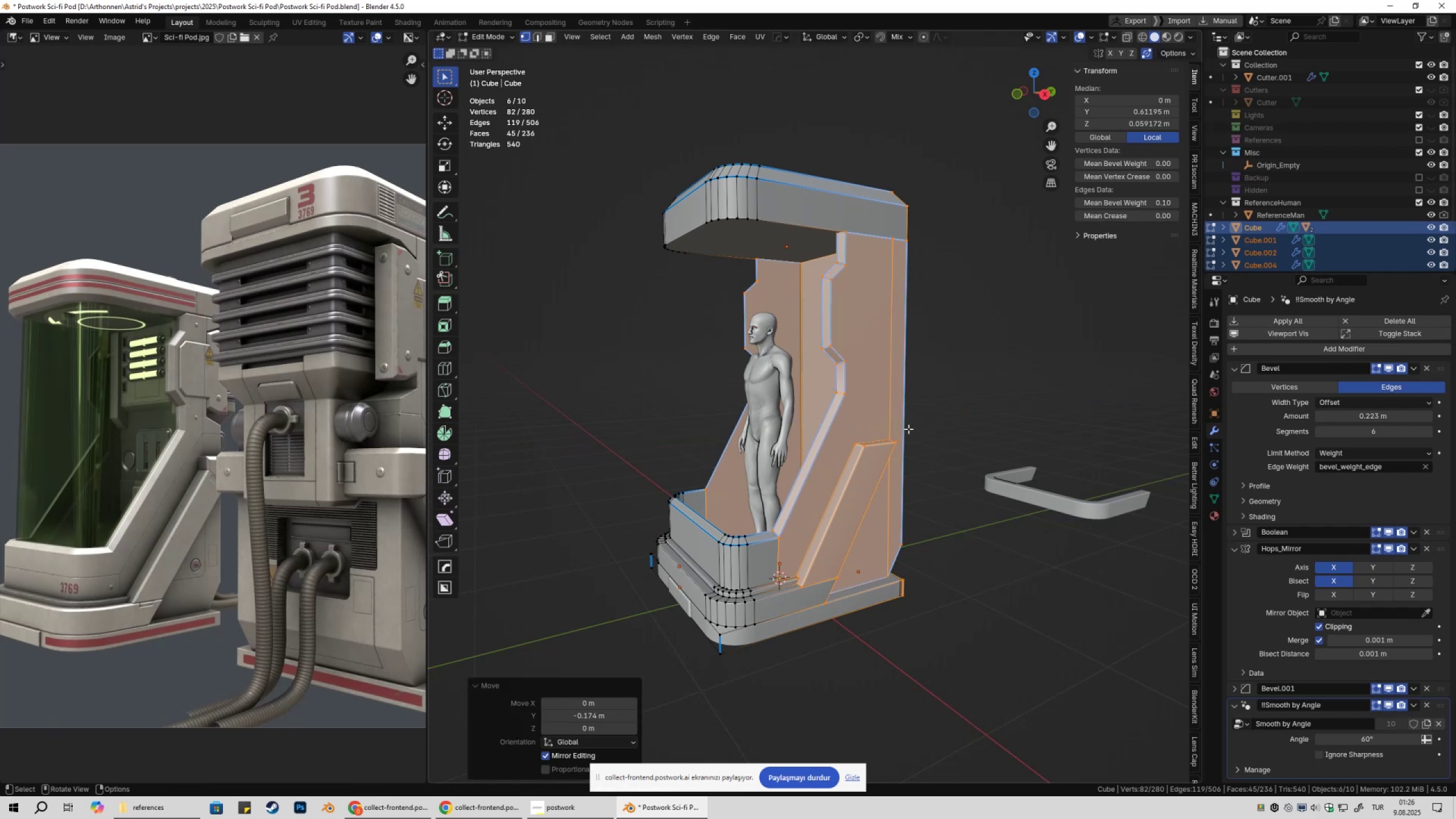 
key(Shift+ShiftLeft)
 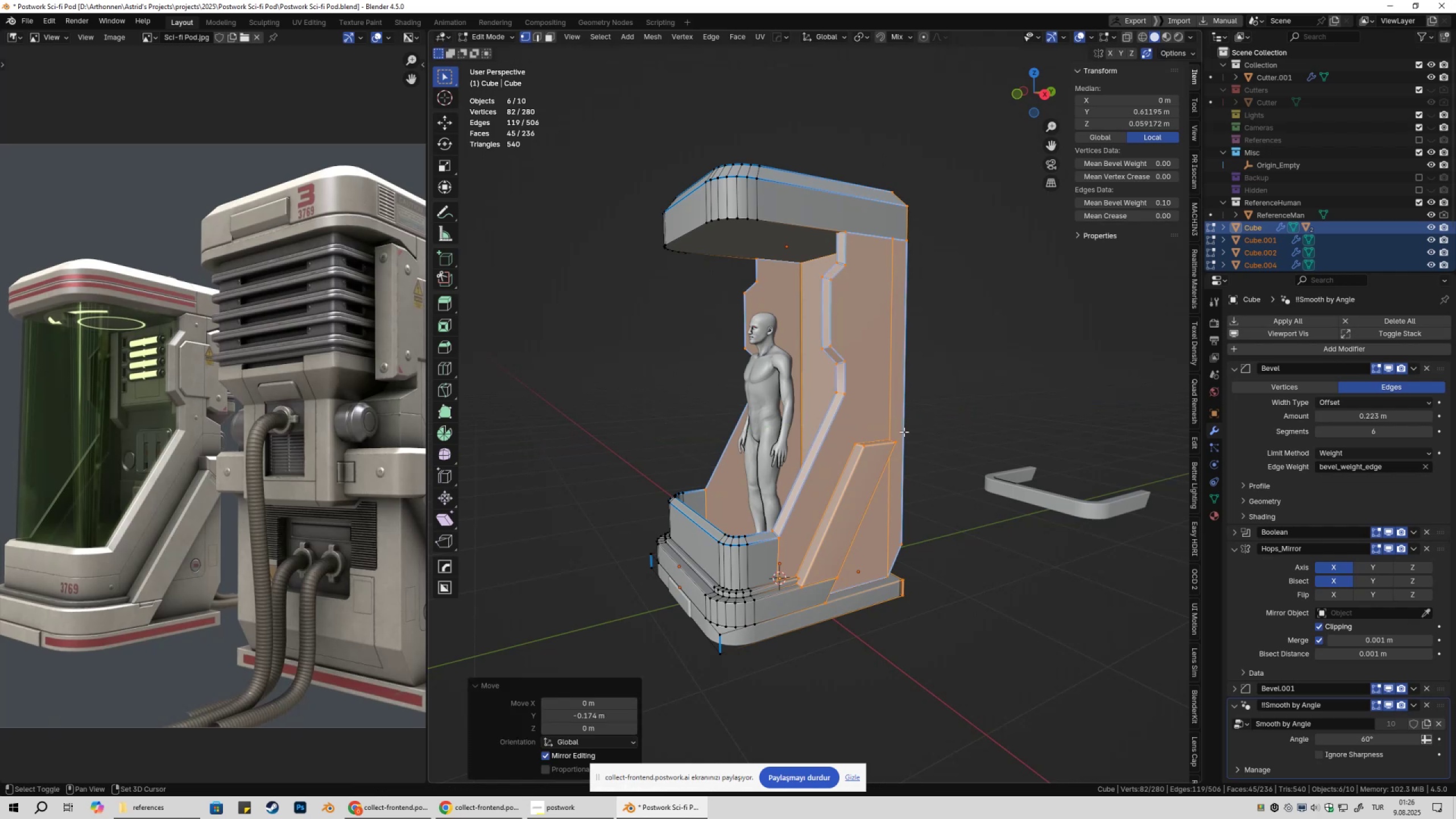 
key(Shift+ShiftLeft)
 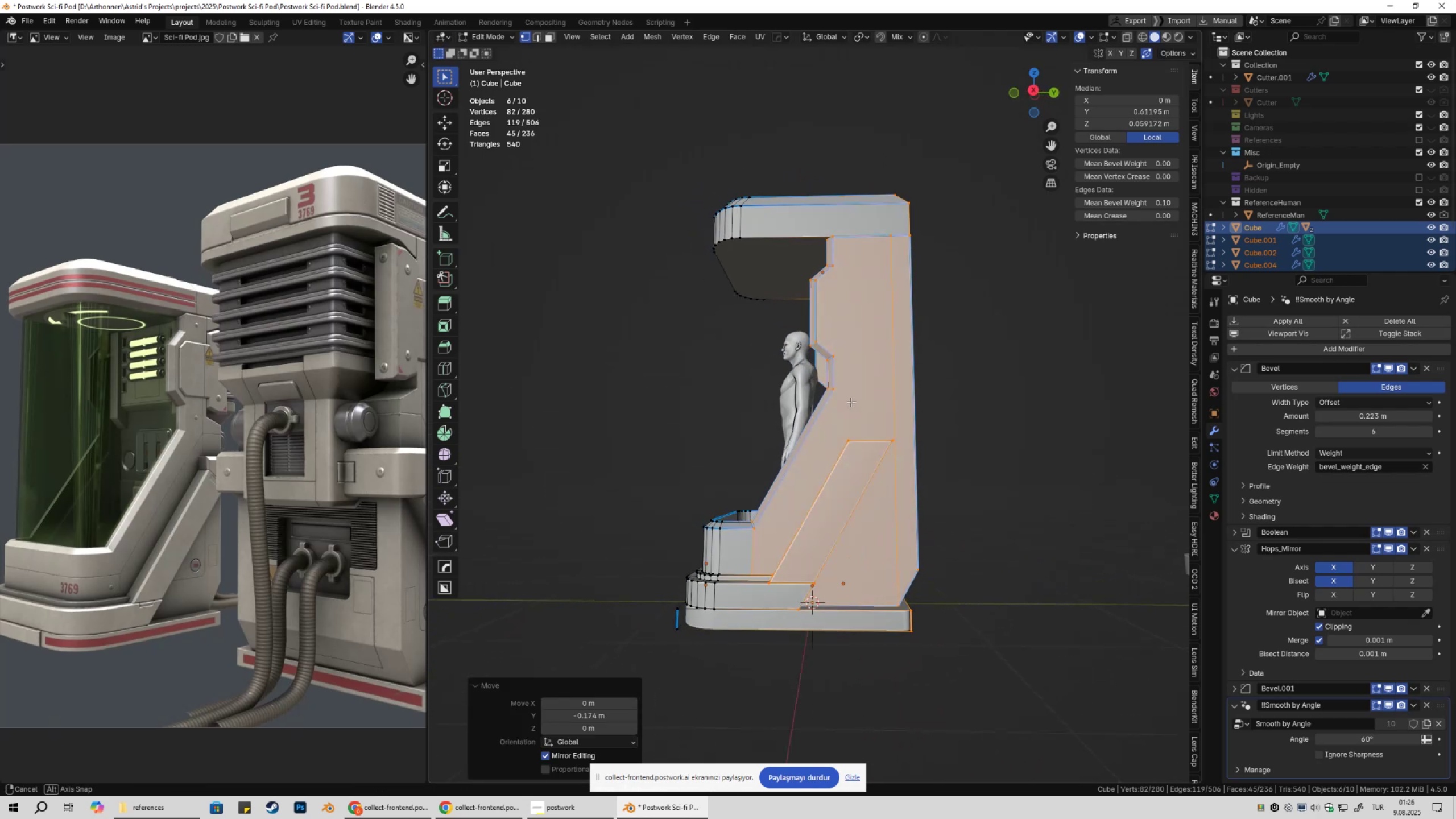 
key(Tab)
 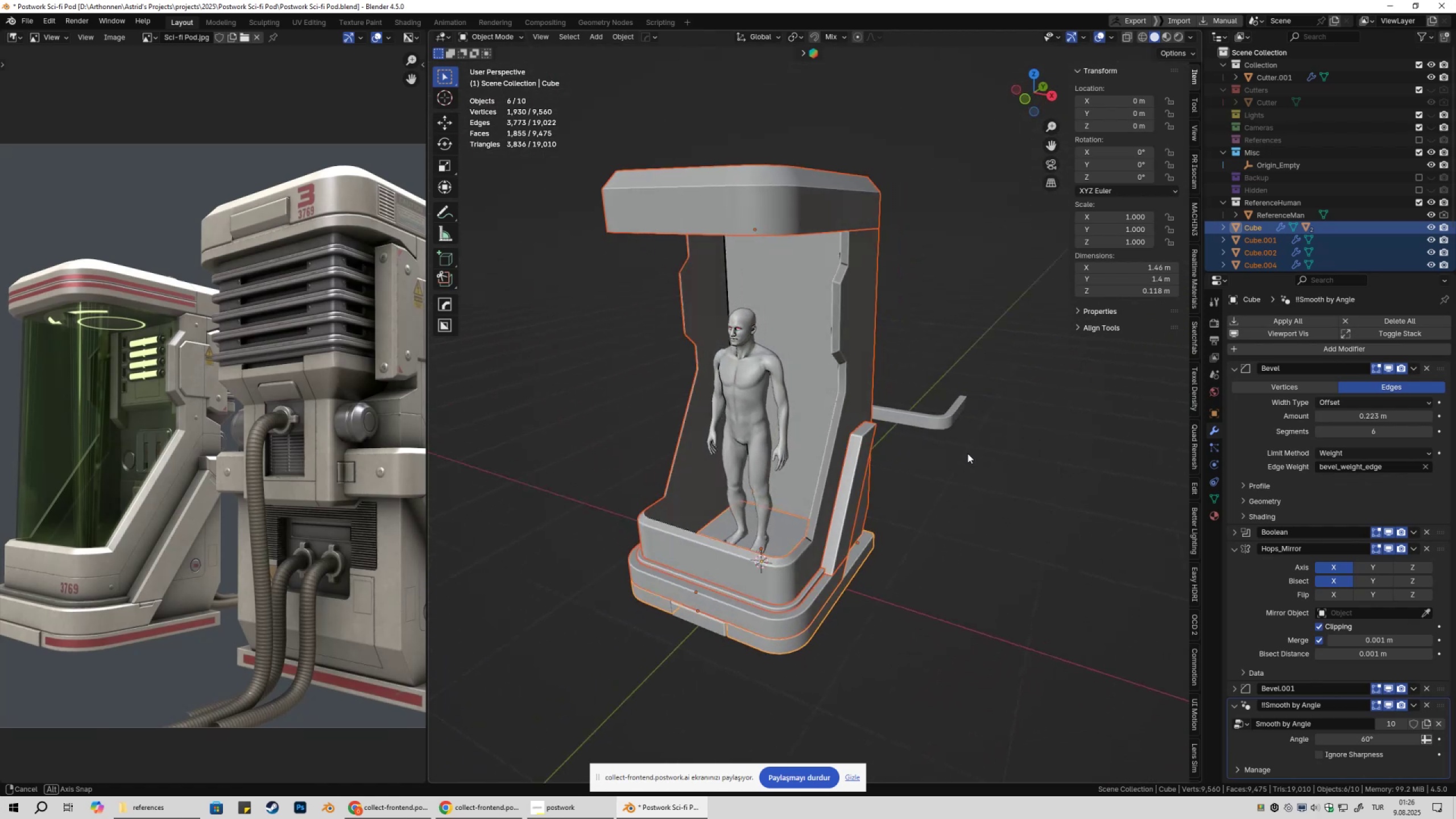 
left_click([1016, 442])
 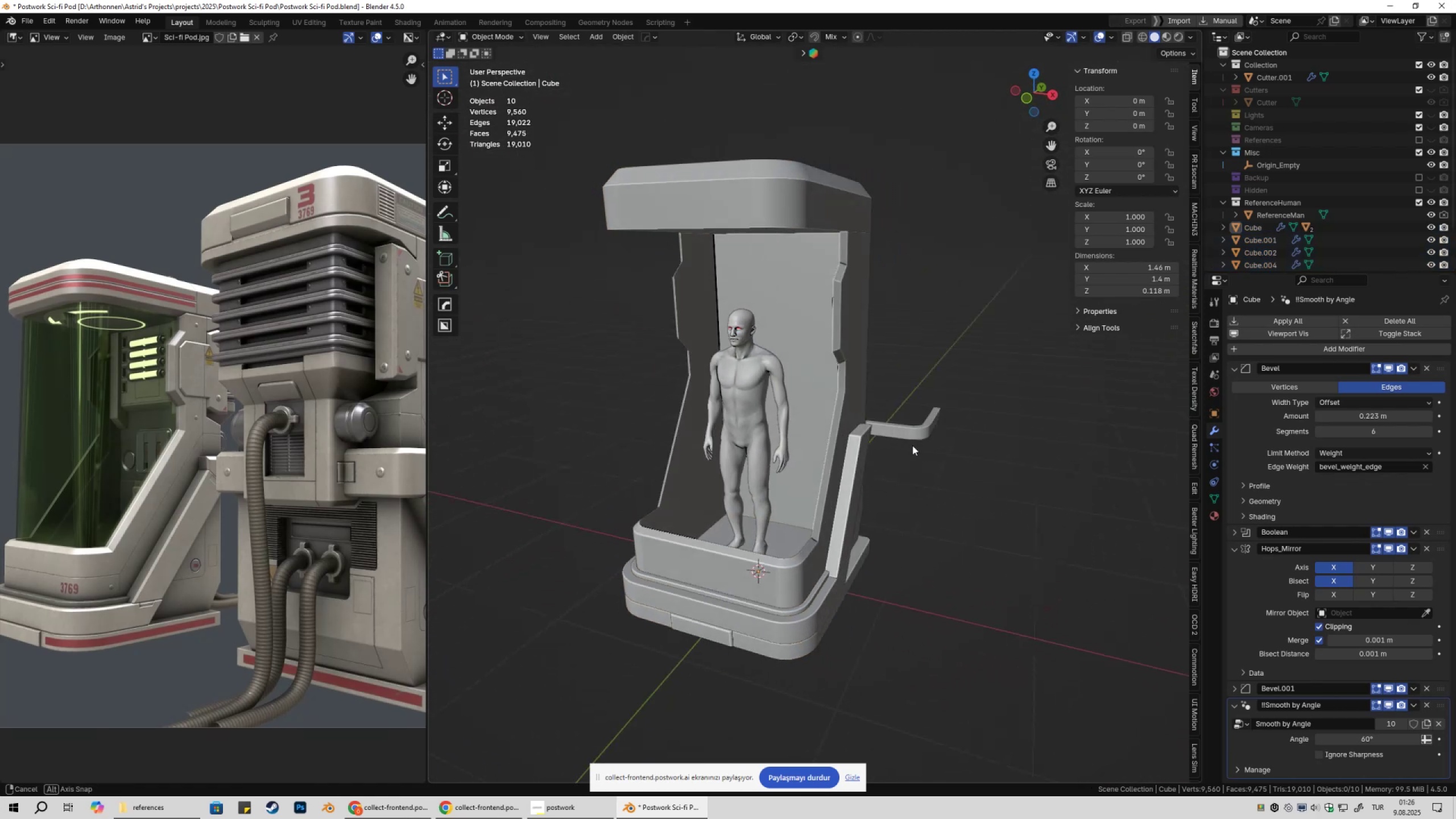 
key(Shift+ShiftLeft)
 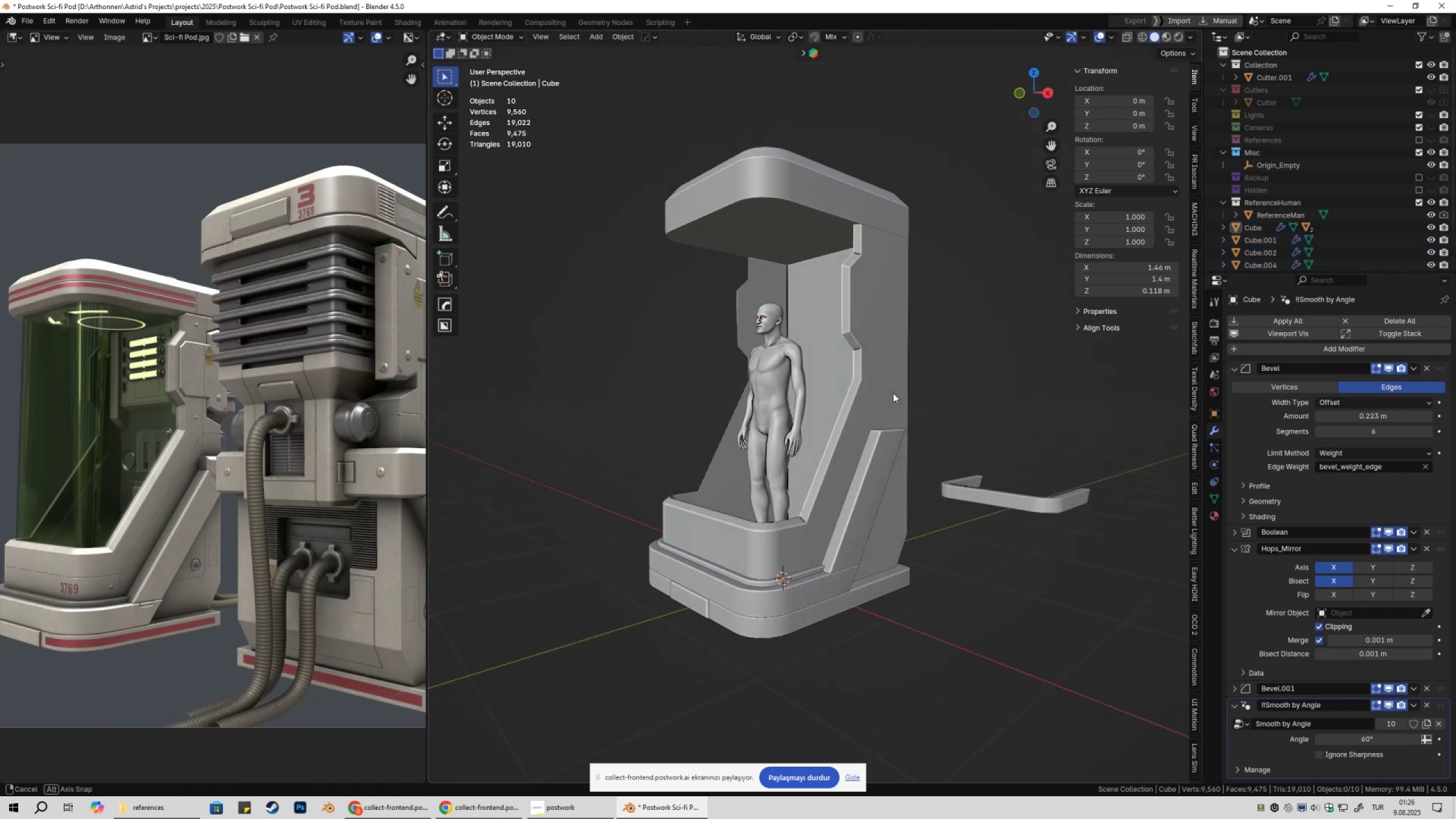 
key(Control+ControlLeft)
 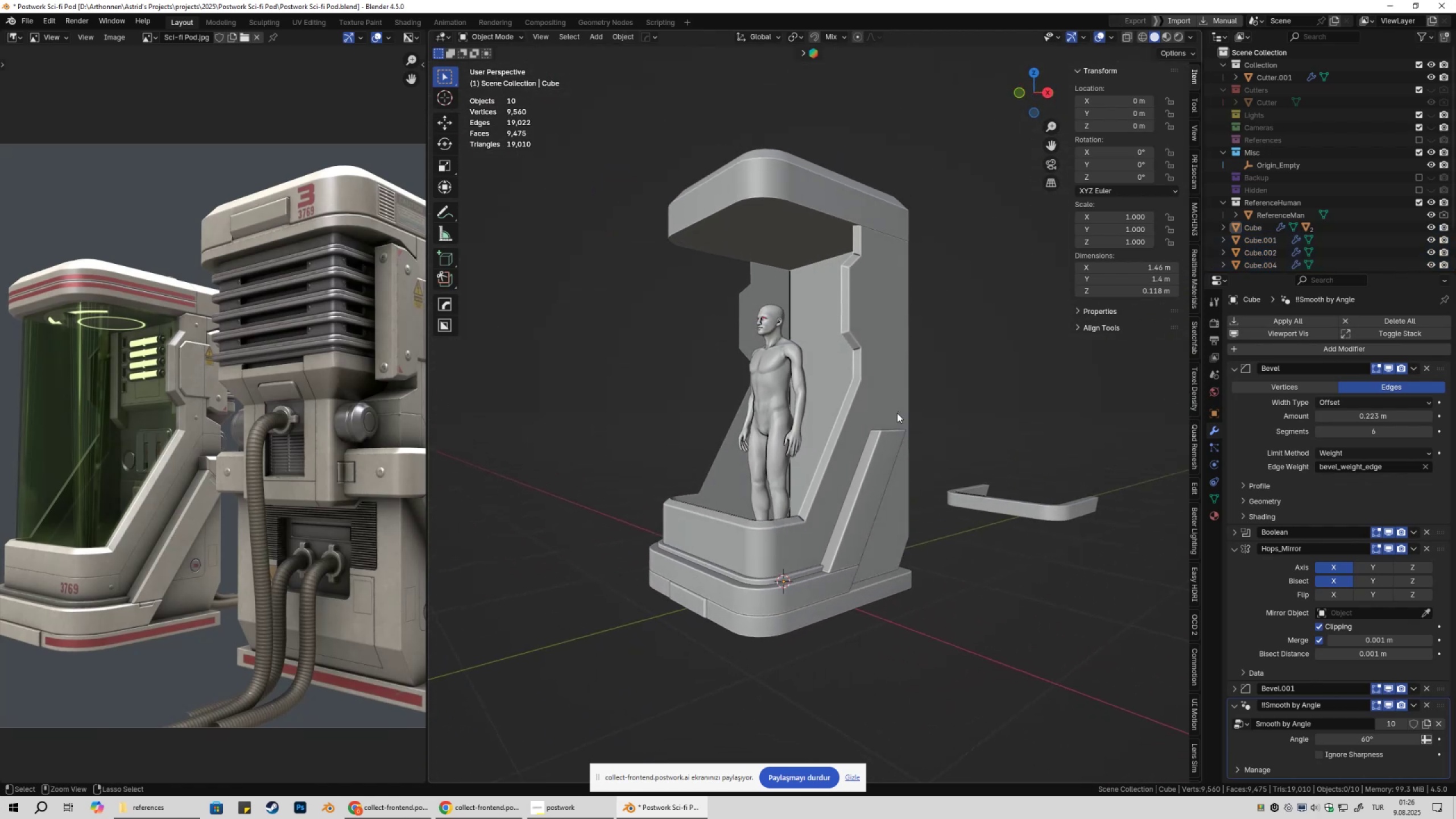 
key(Control+S)
 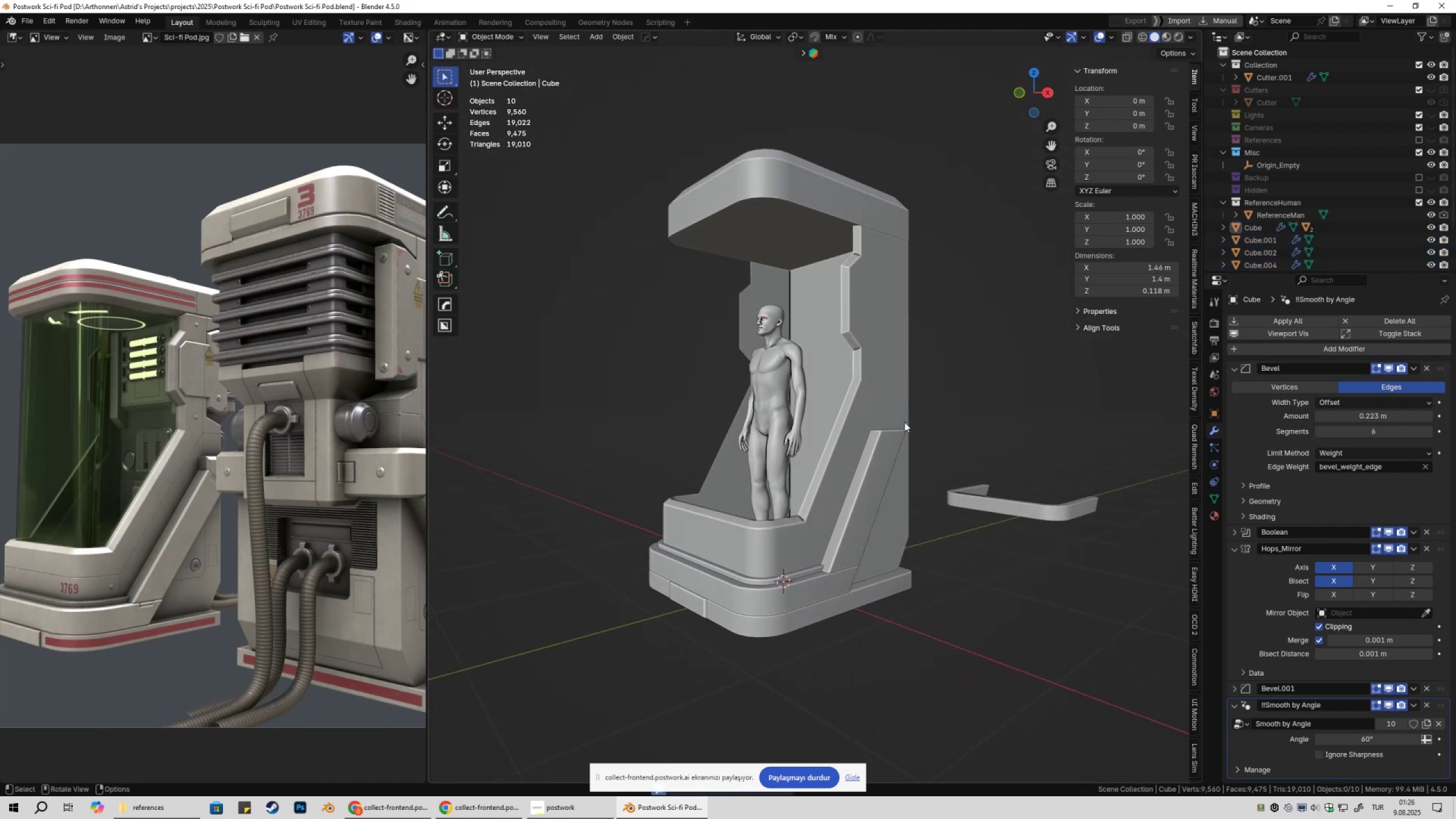 
key(Shift+ShiftLeft)
 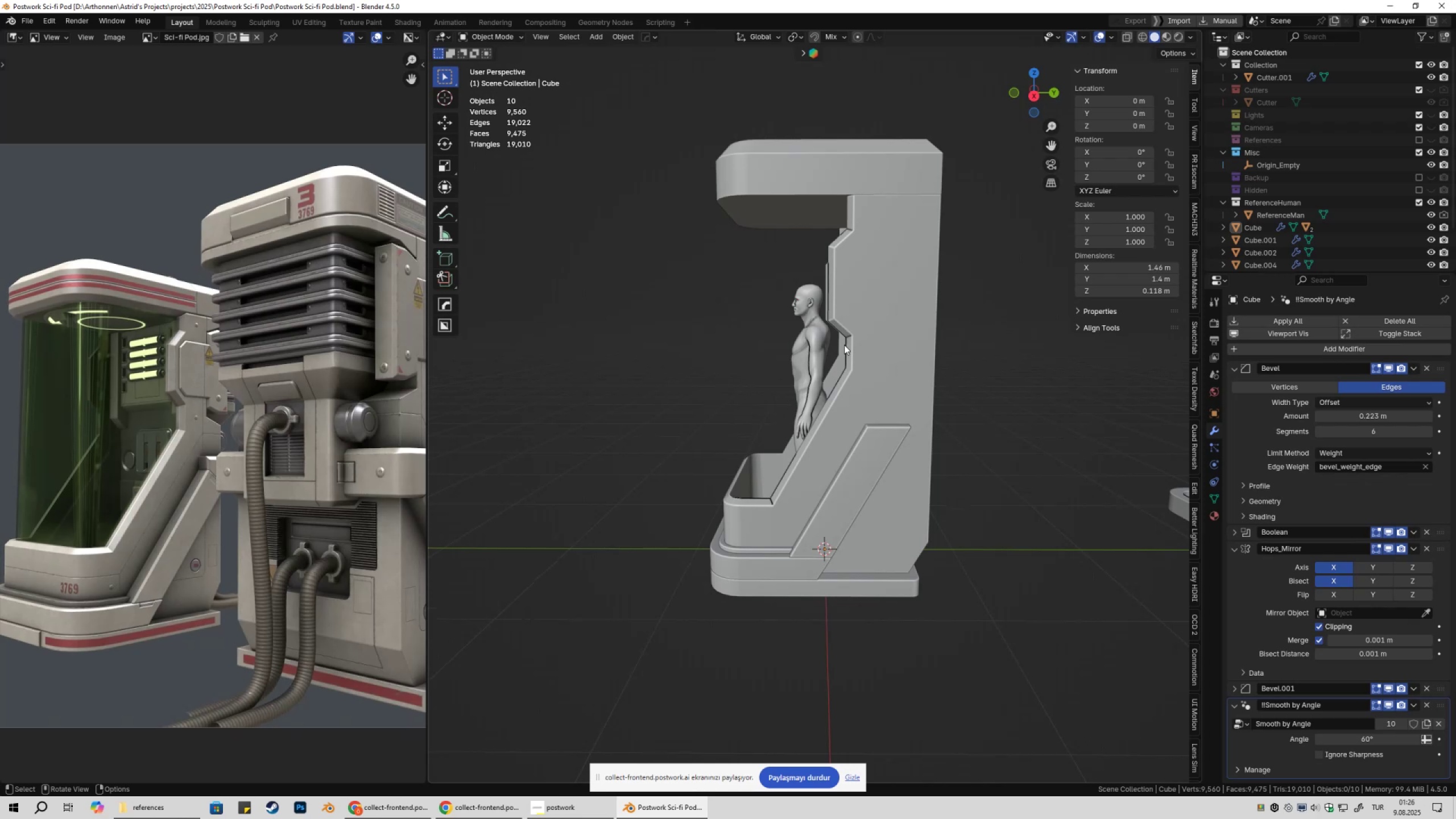 
wait(15.64)
 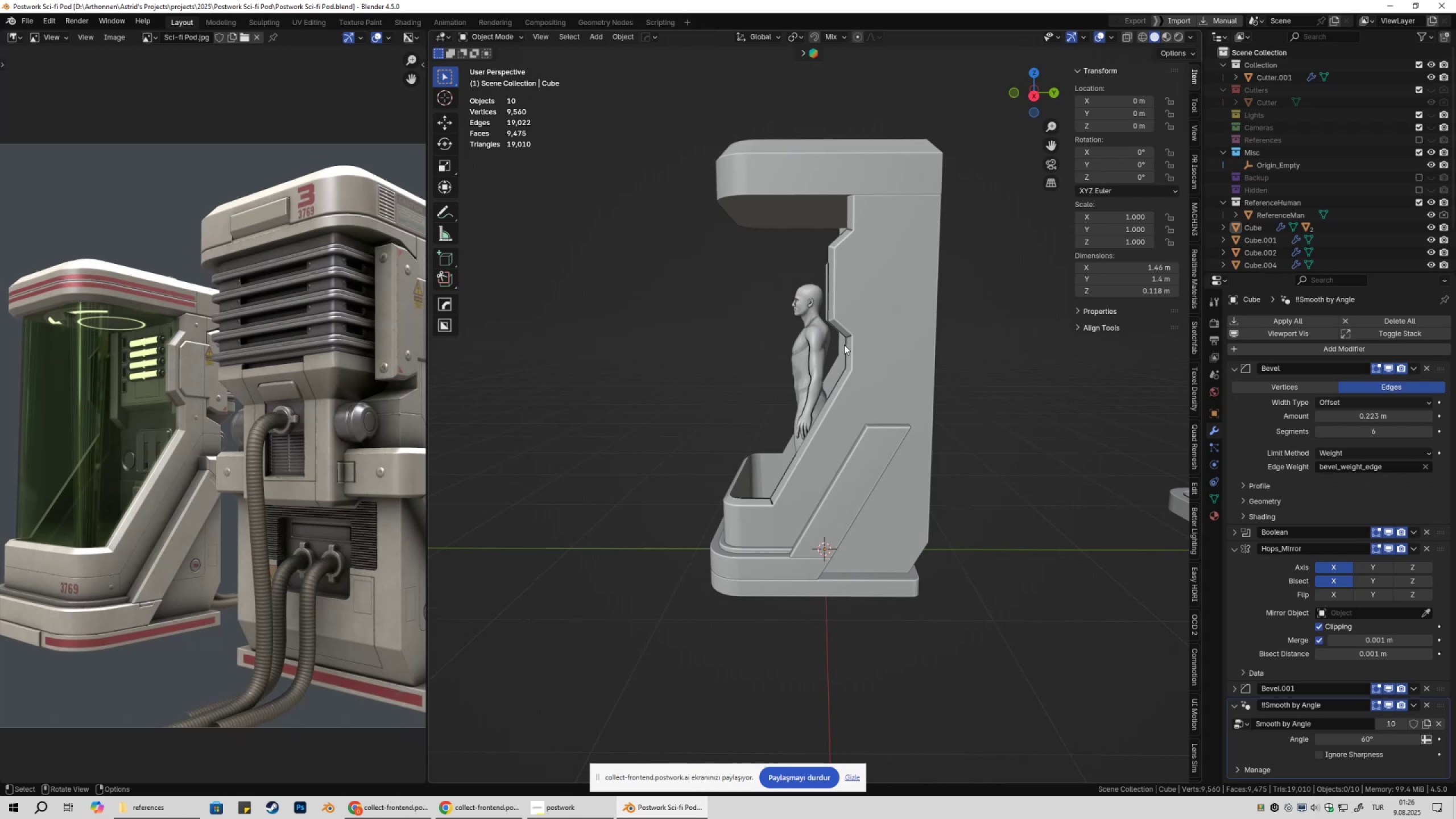 
left_click([888, 469])
 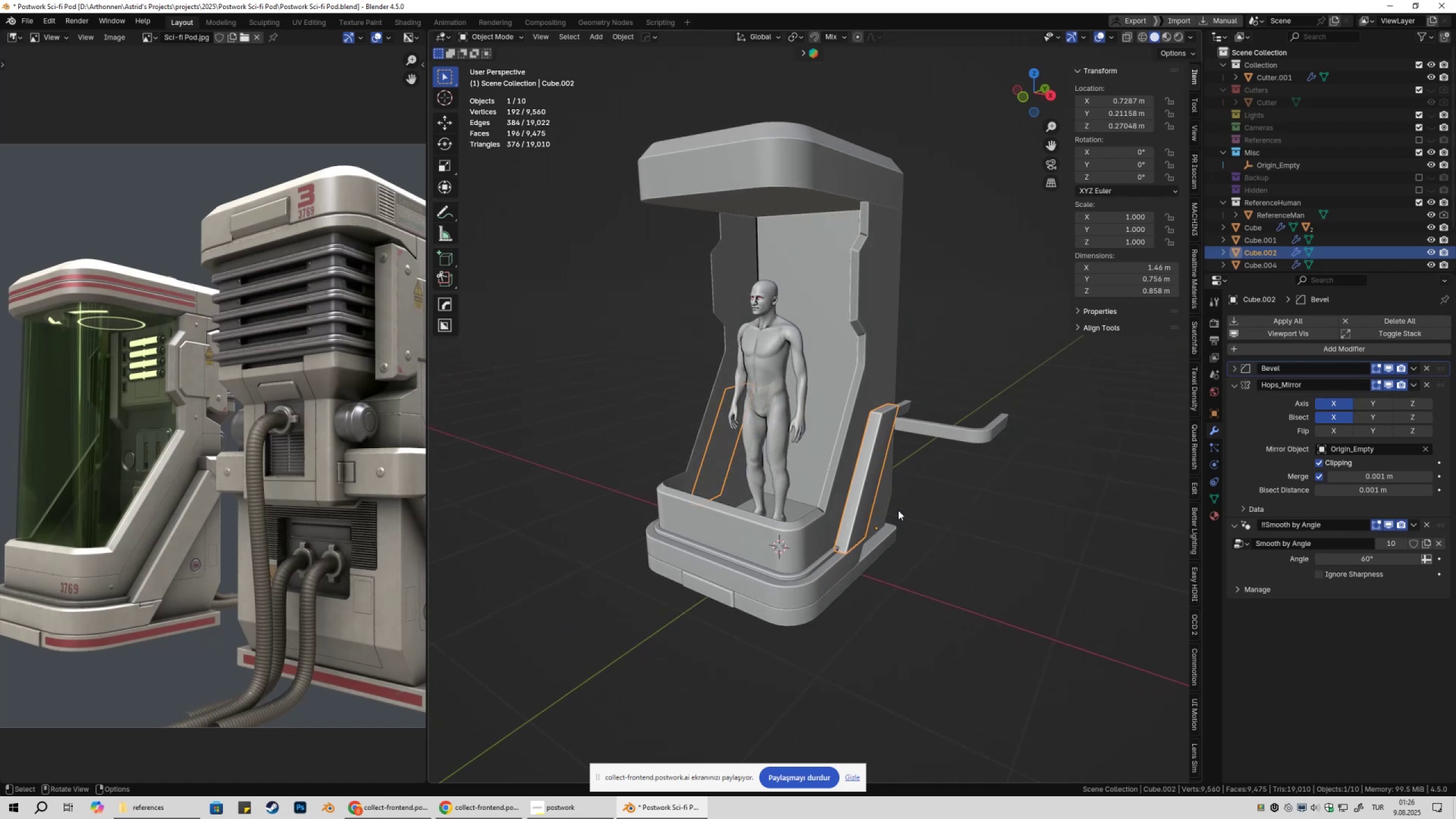 
type(Dxm)
 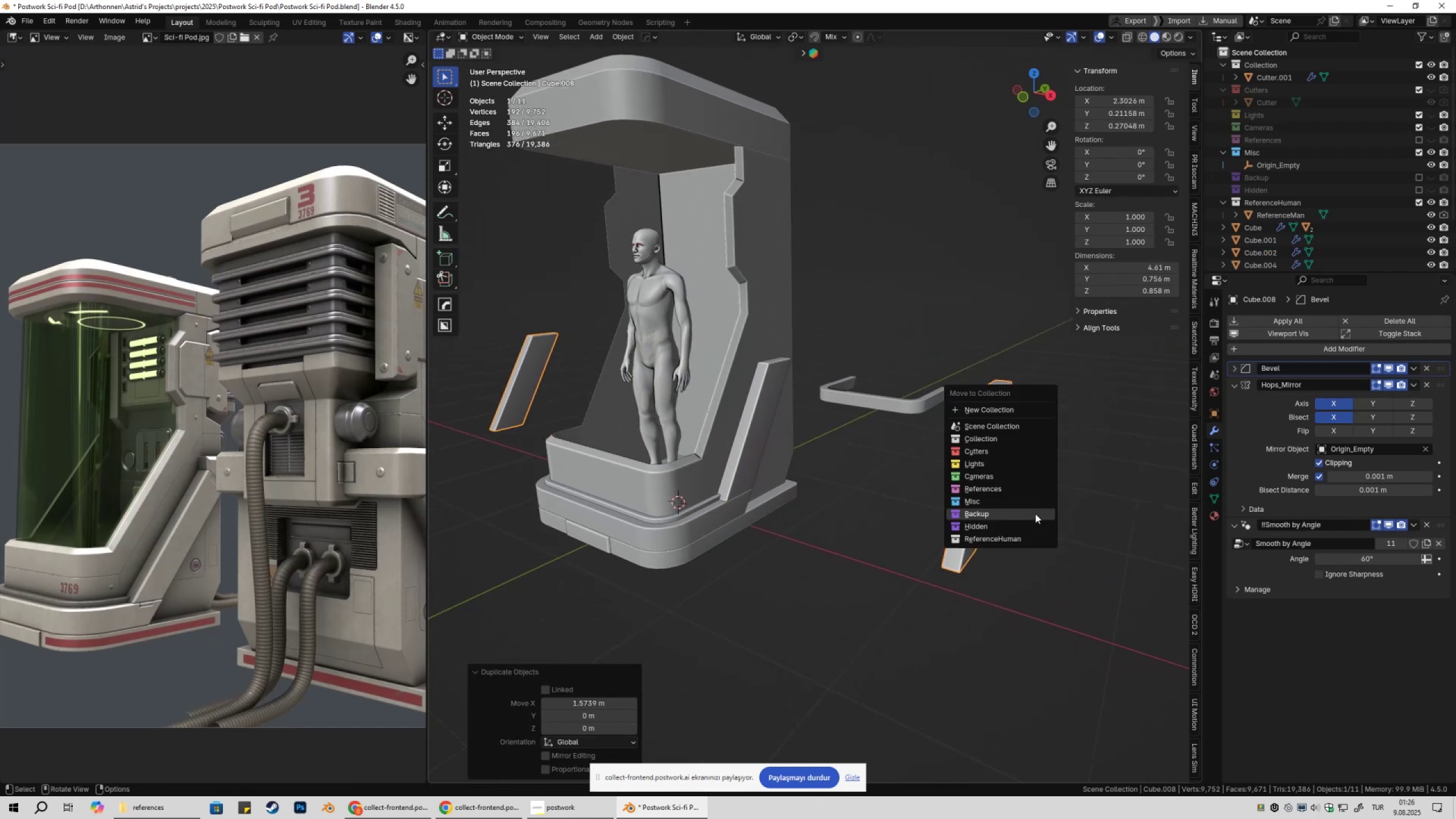 
left_click([1035, 514])
 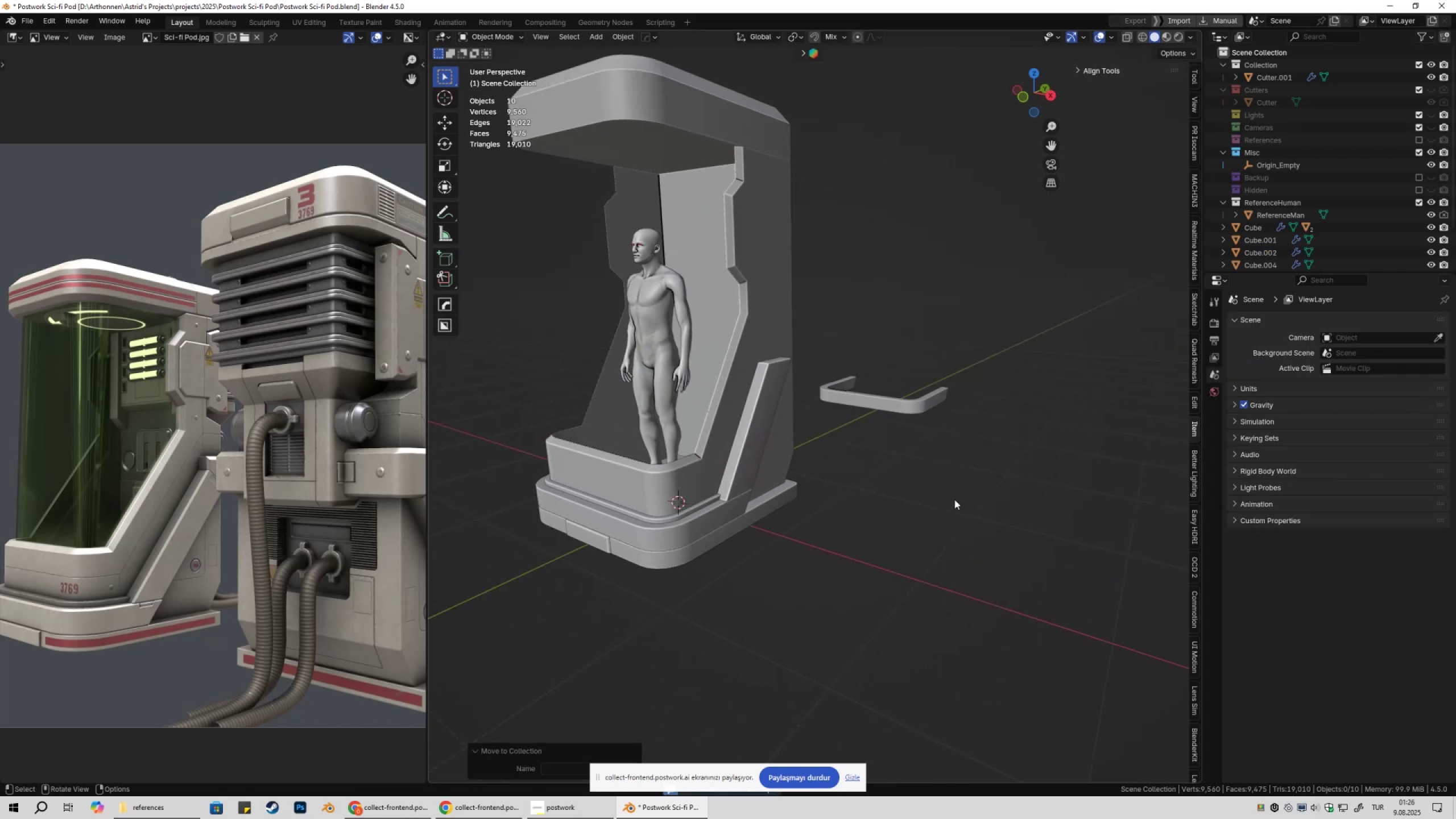 
key(Shift+ShiftLeft)
 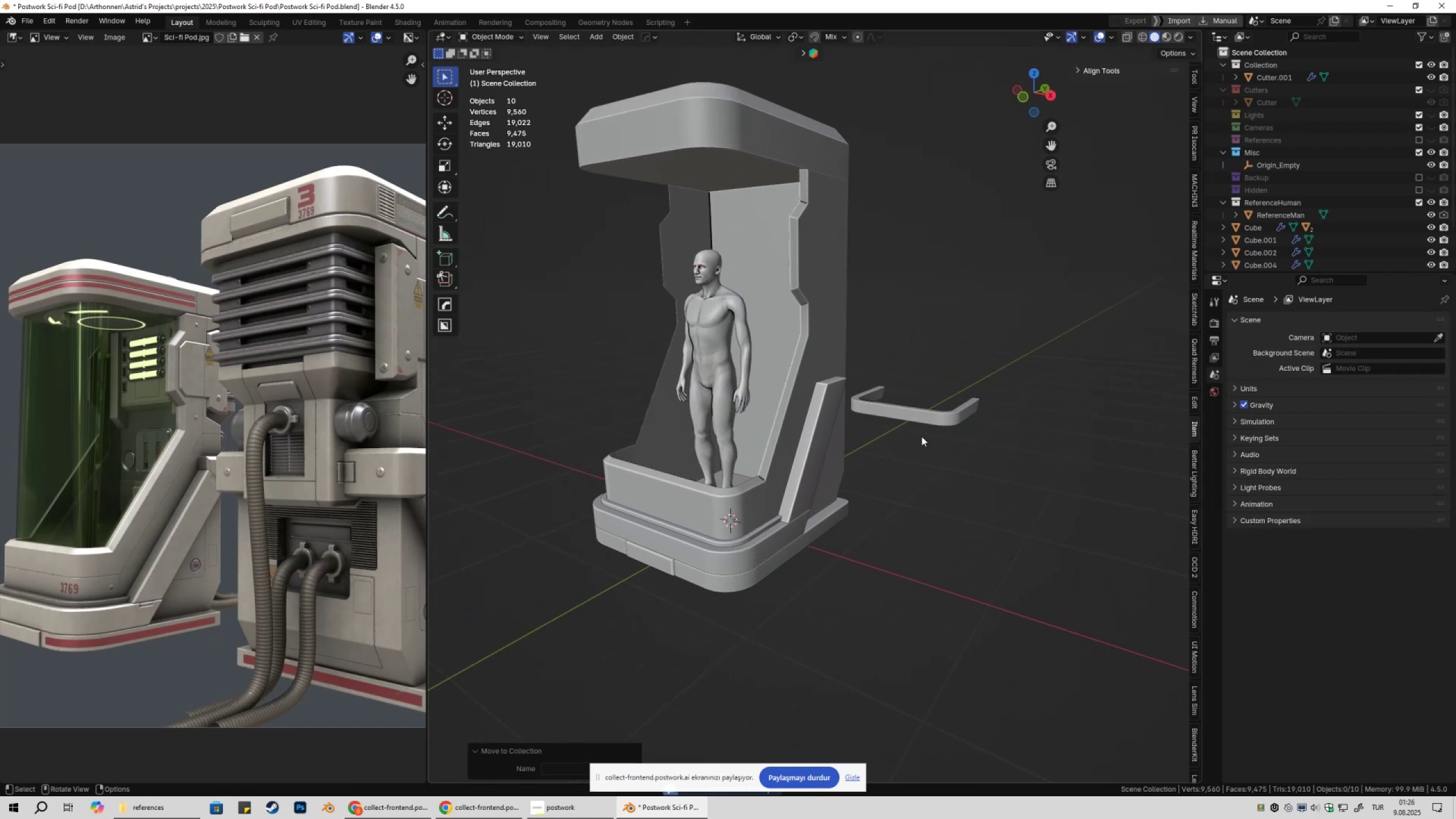 
left_click([926, 420])
 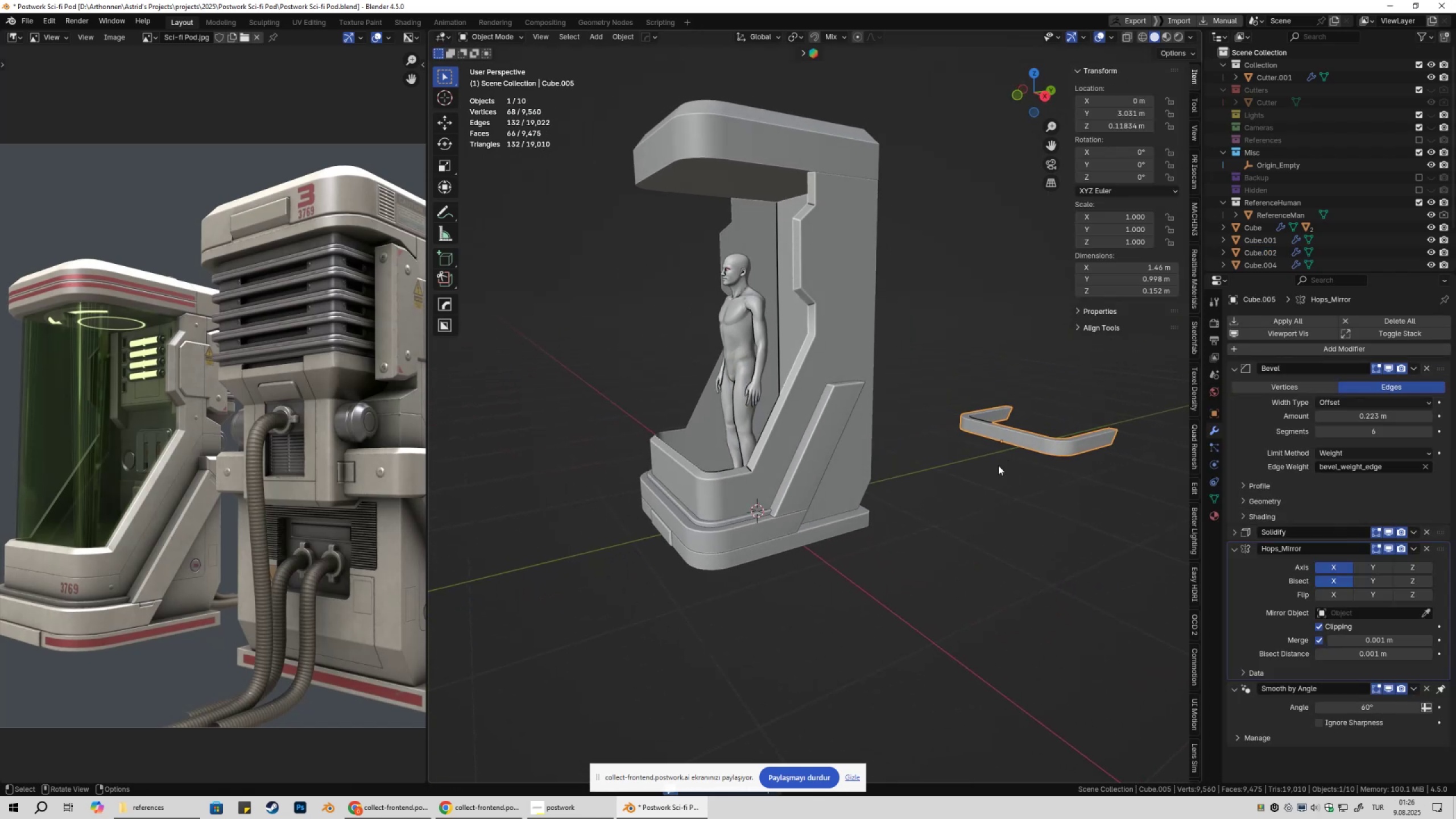 
key(X)
 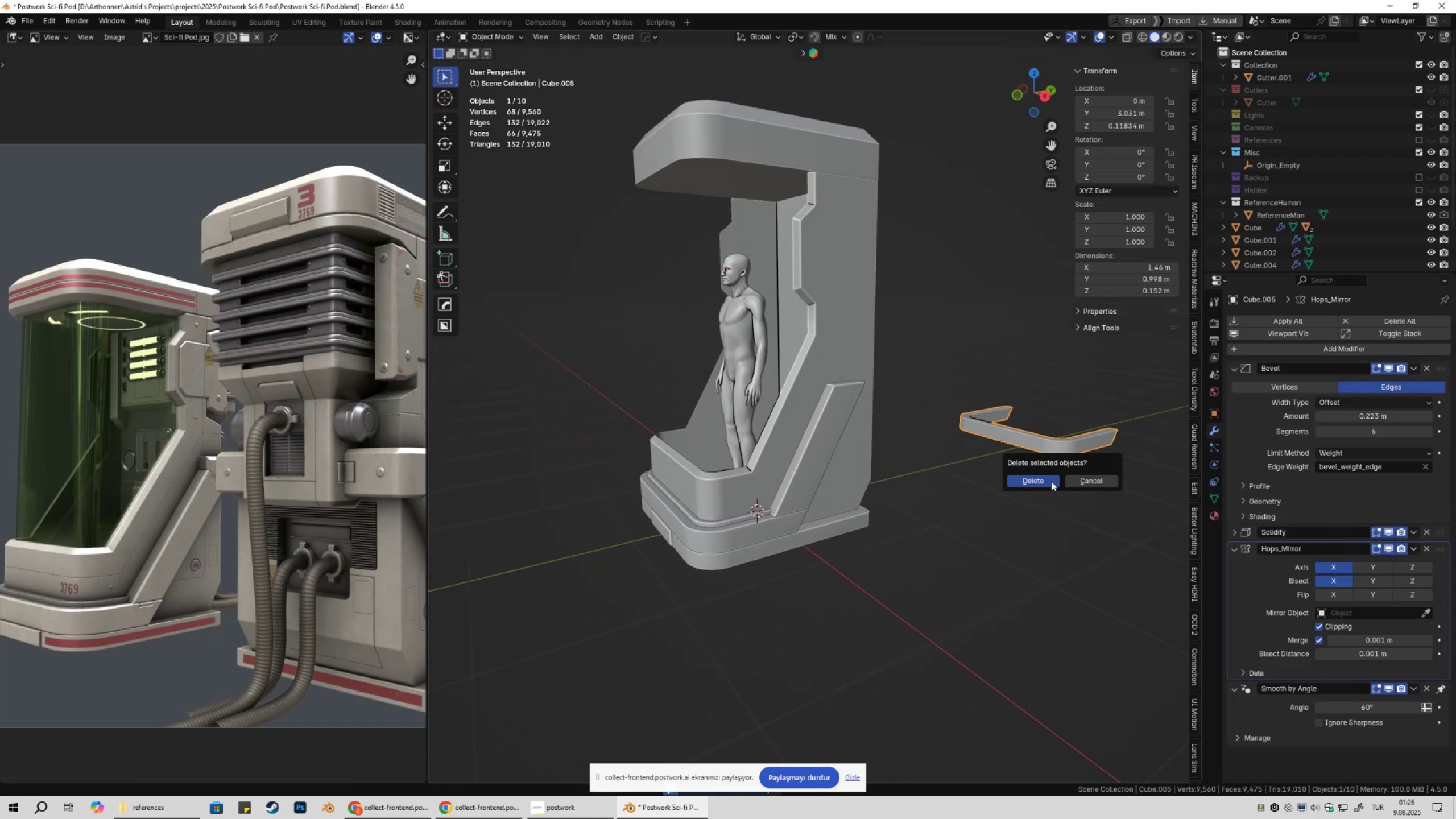 
left_click([1051, 481])
 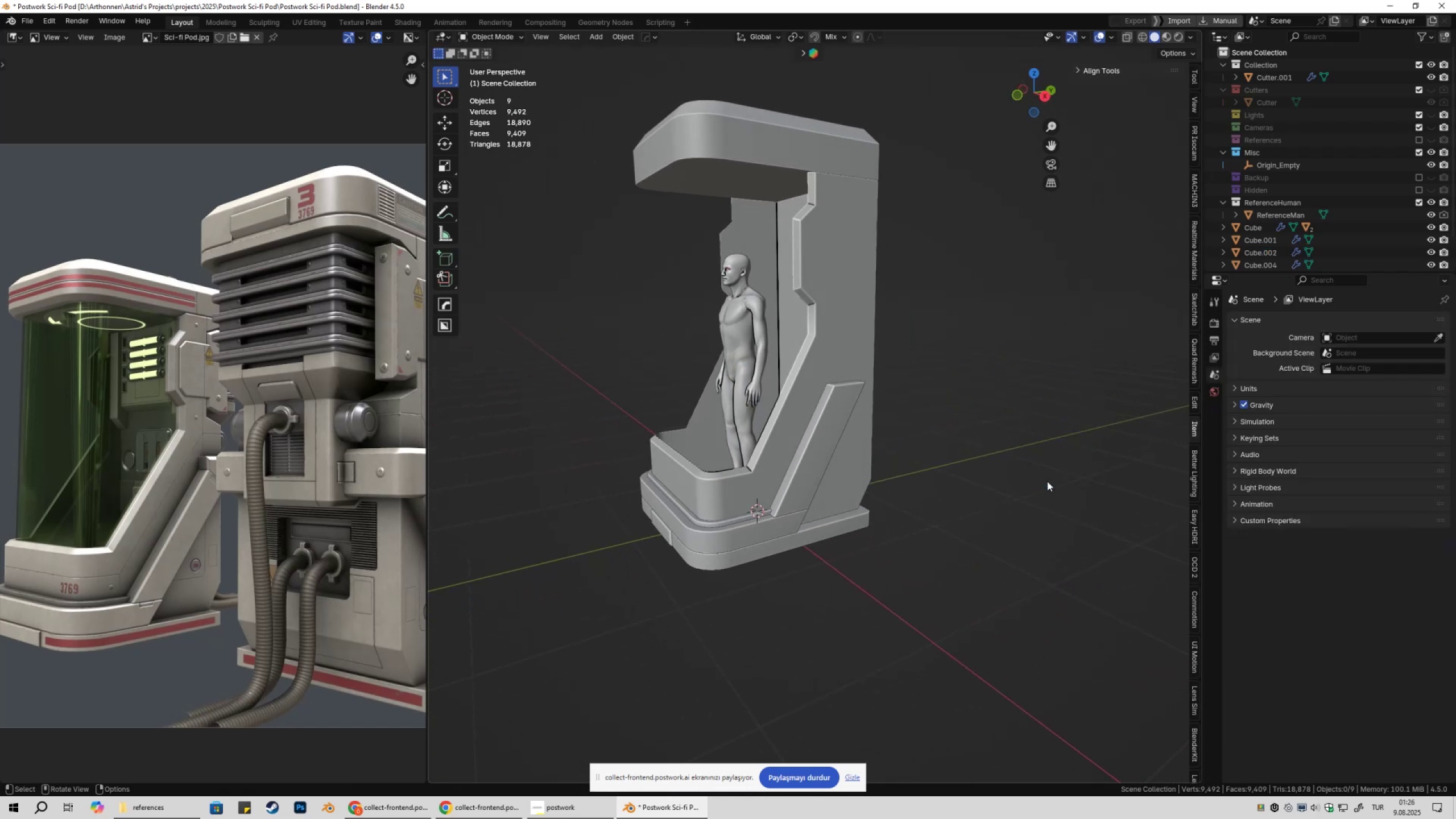 
hold_key(key=ShiftLeft, duration=0.39)
 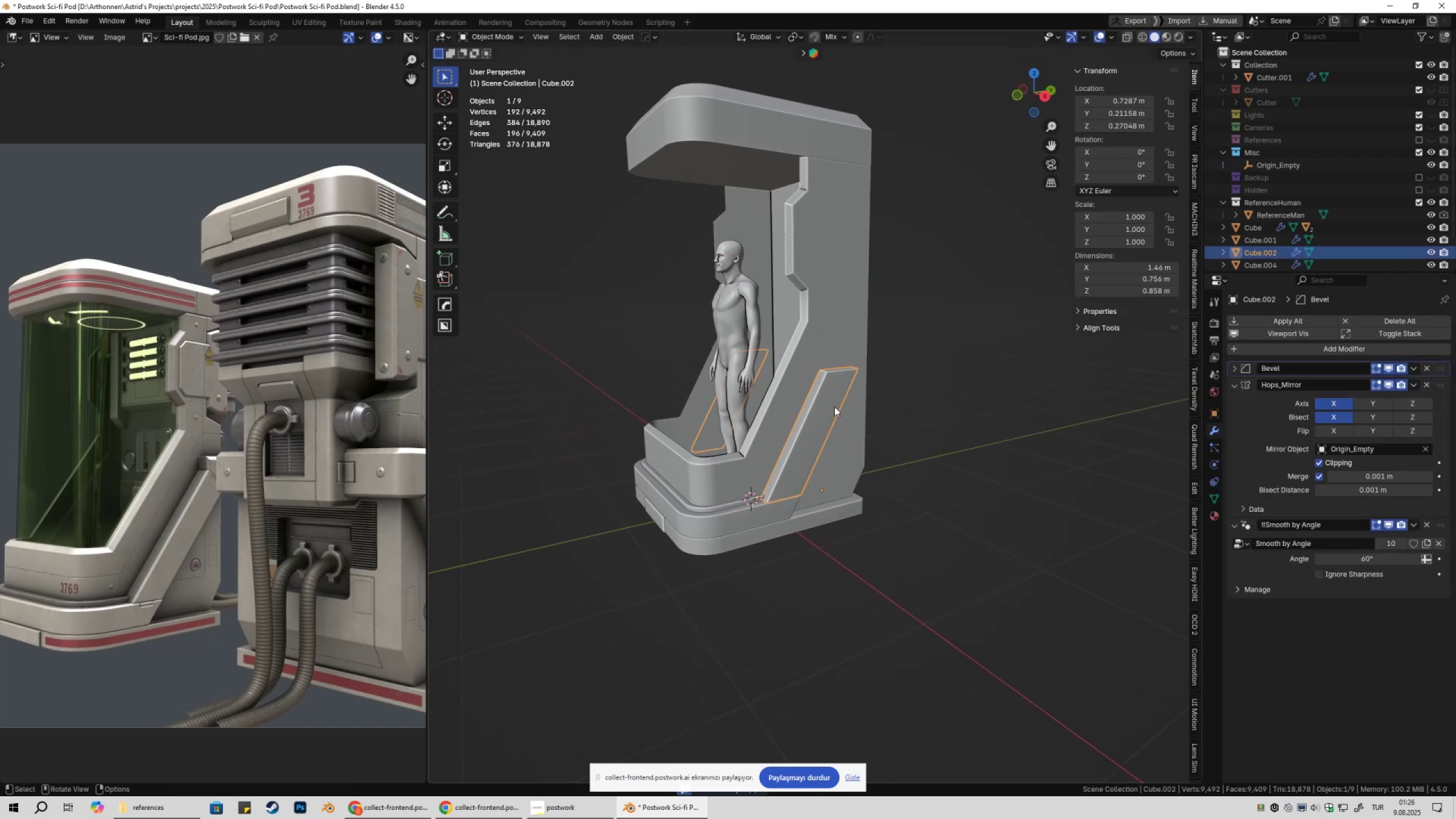 
key(Control+ControlLeft)
 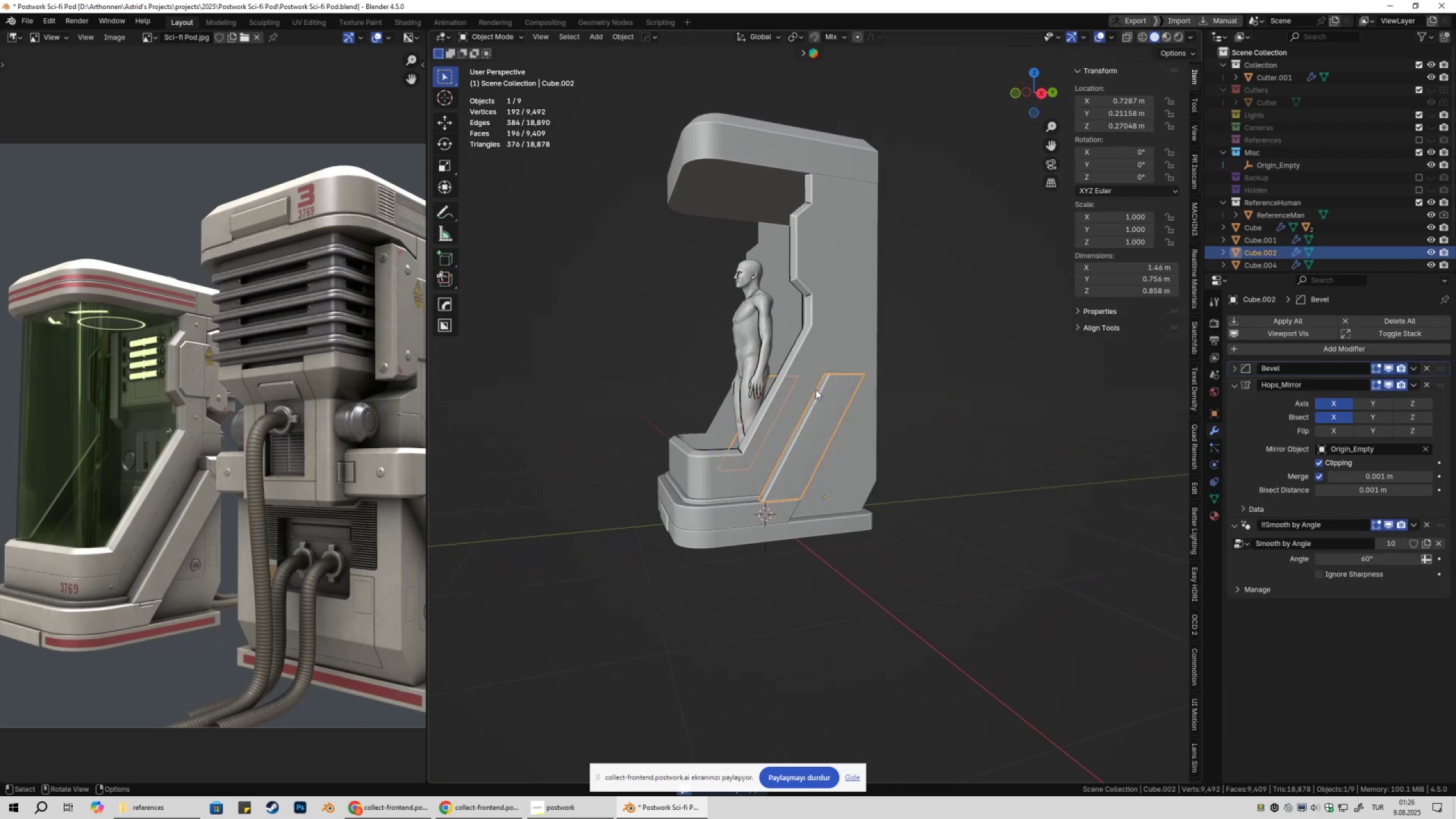 
key(Control+S)
 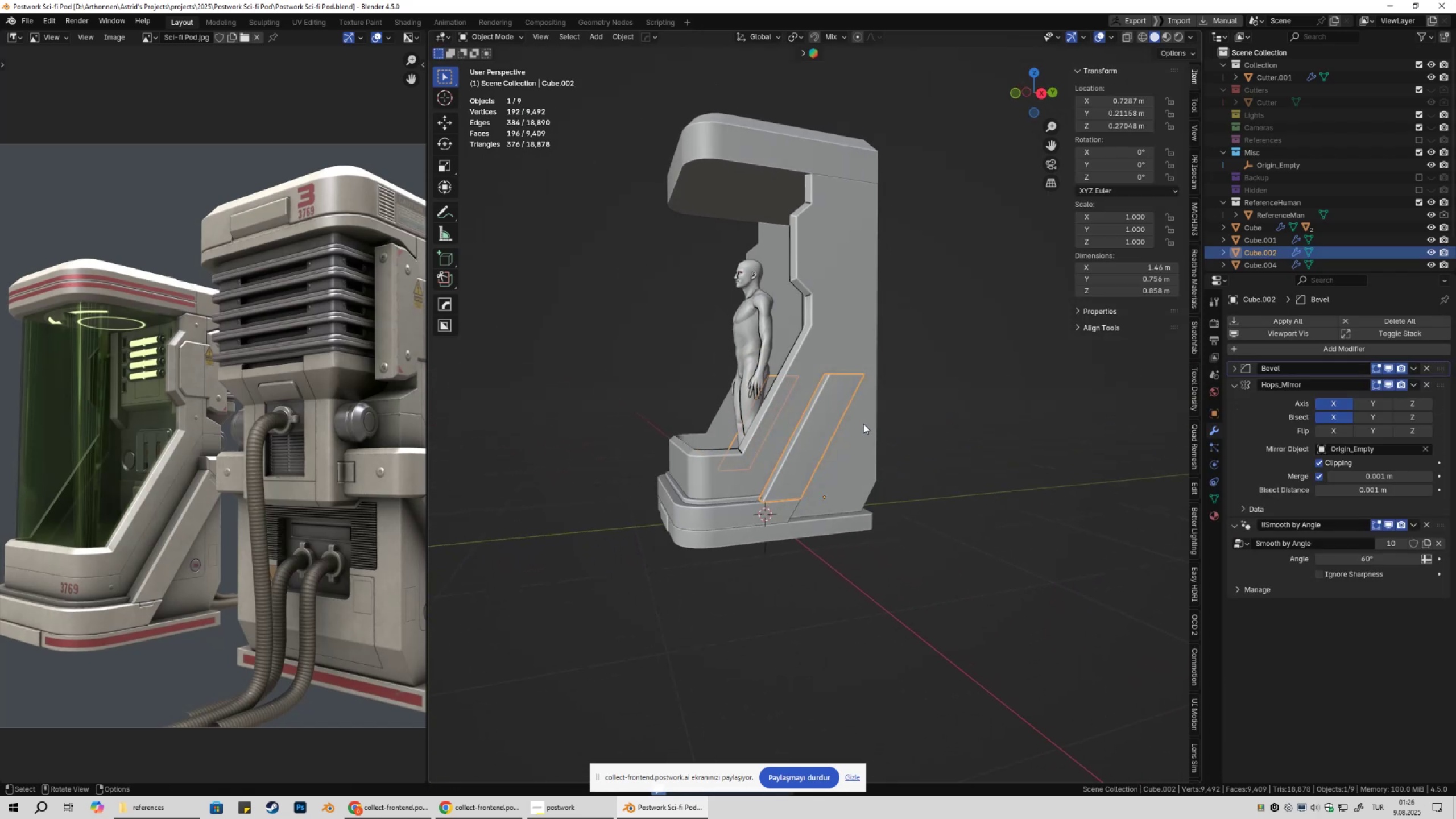 
hold_key(key=ShiftLeft, duration=0.32)
 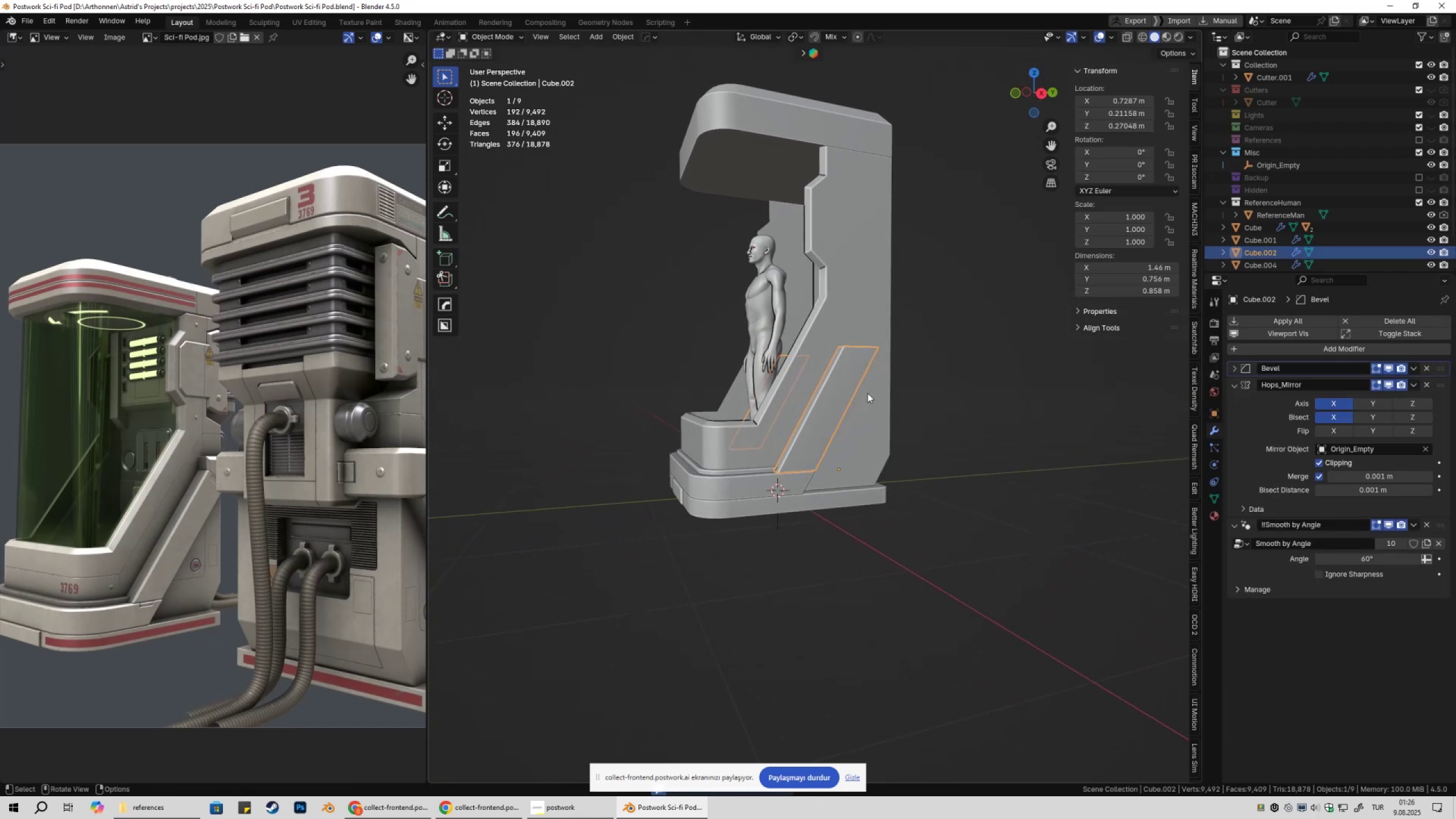 
scroll: coordinate [866, 425], scroll_direction: up, amount: 2.0
 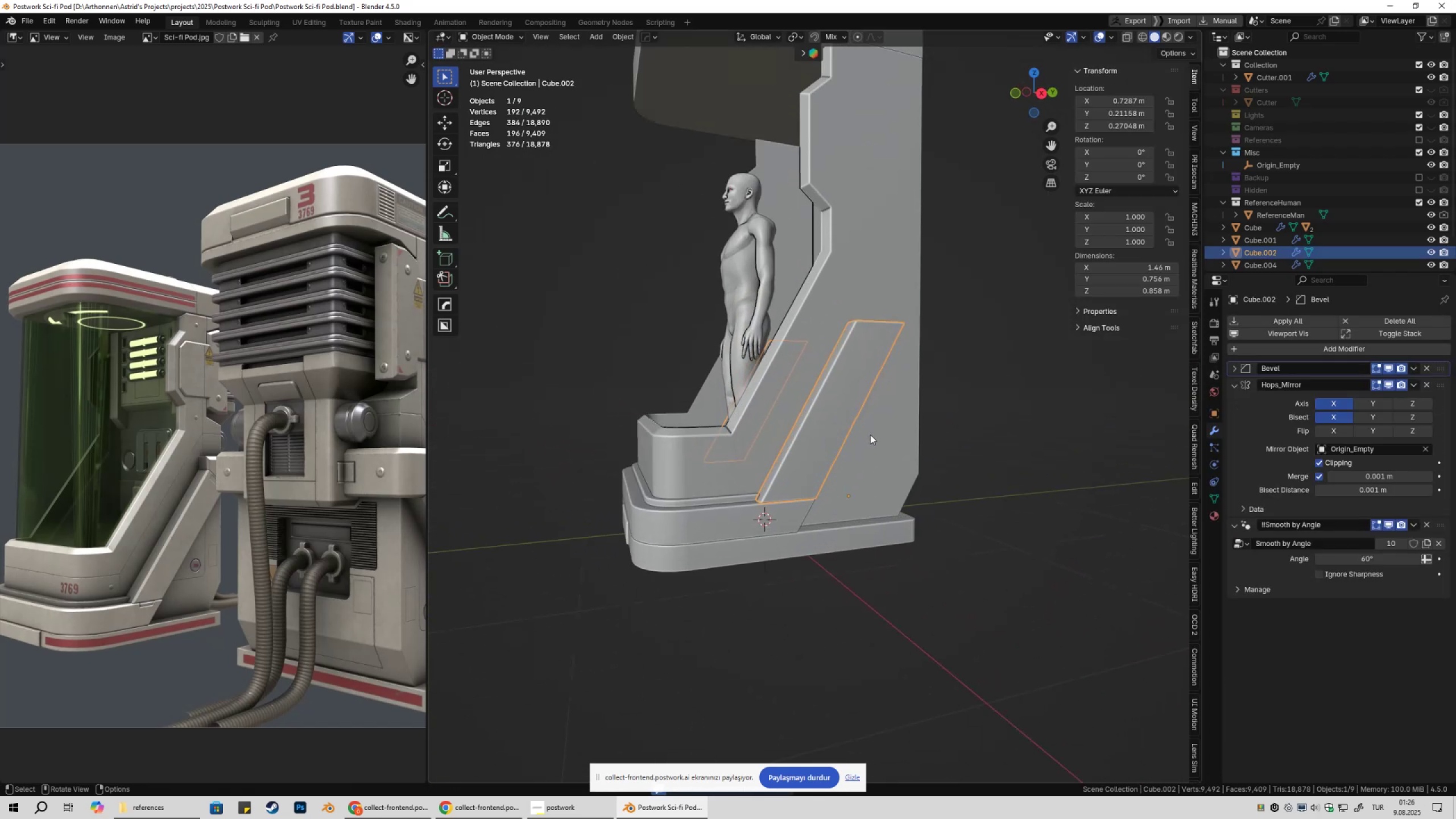 
key(NumpadDivide)
 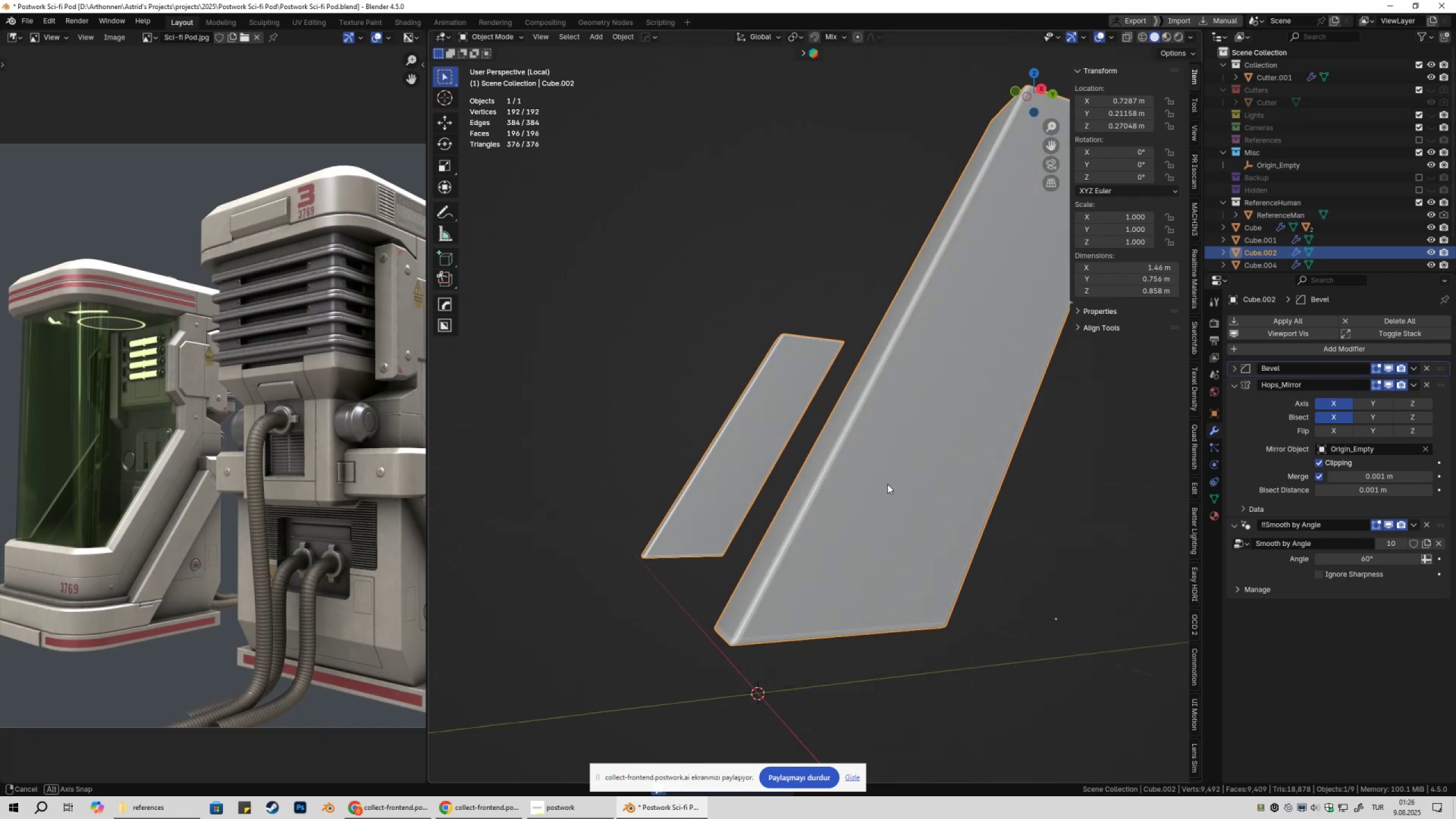 
key(Tab)
 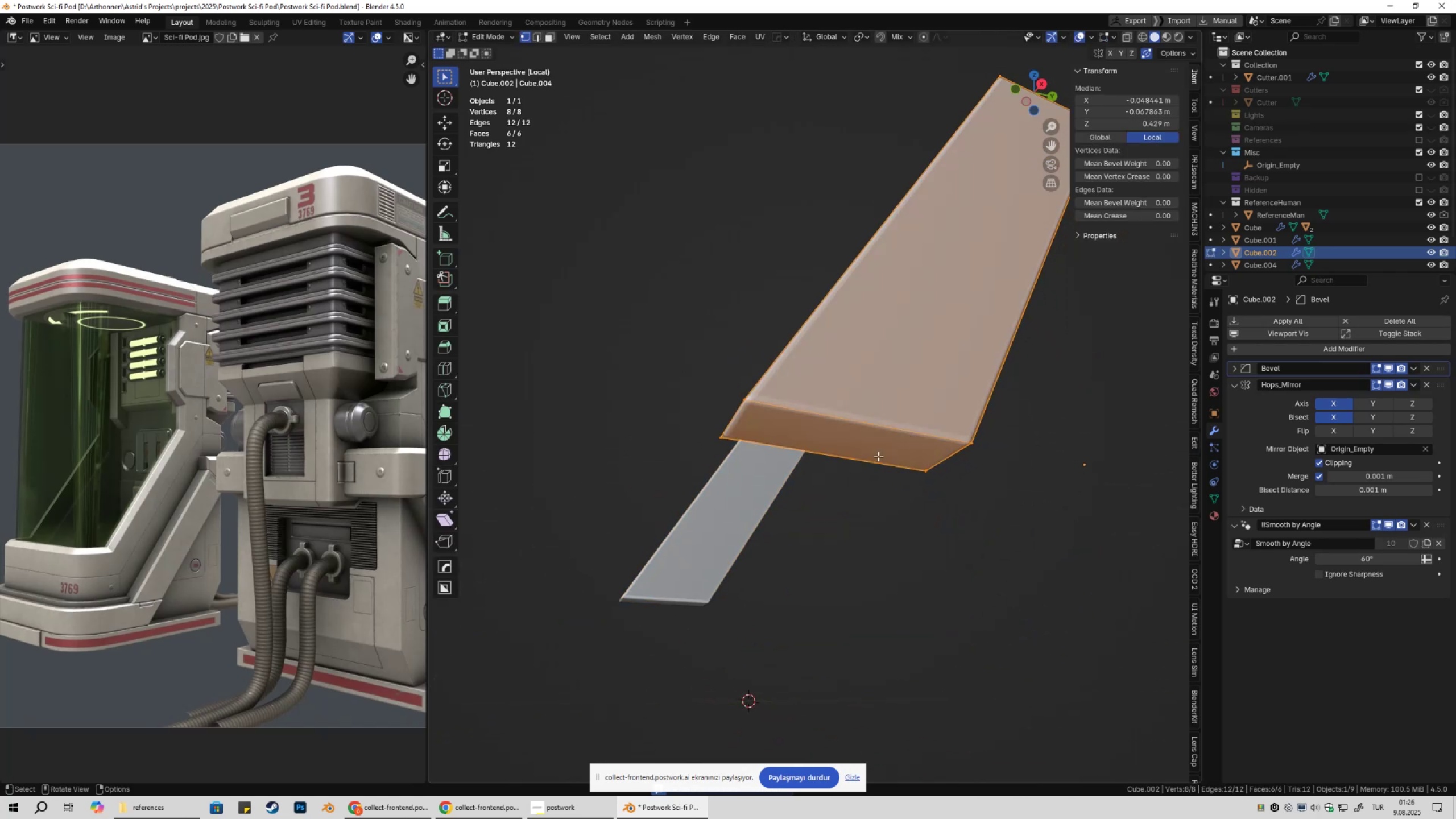 
key(3)
 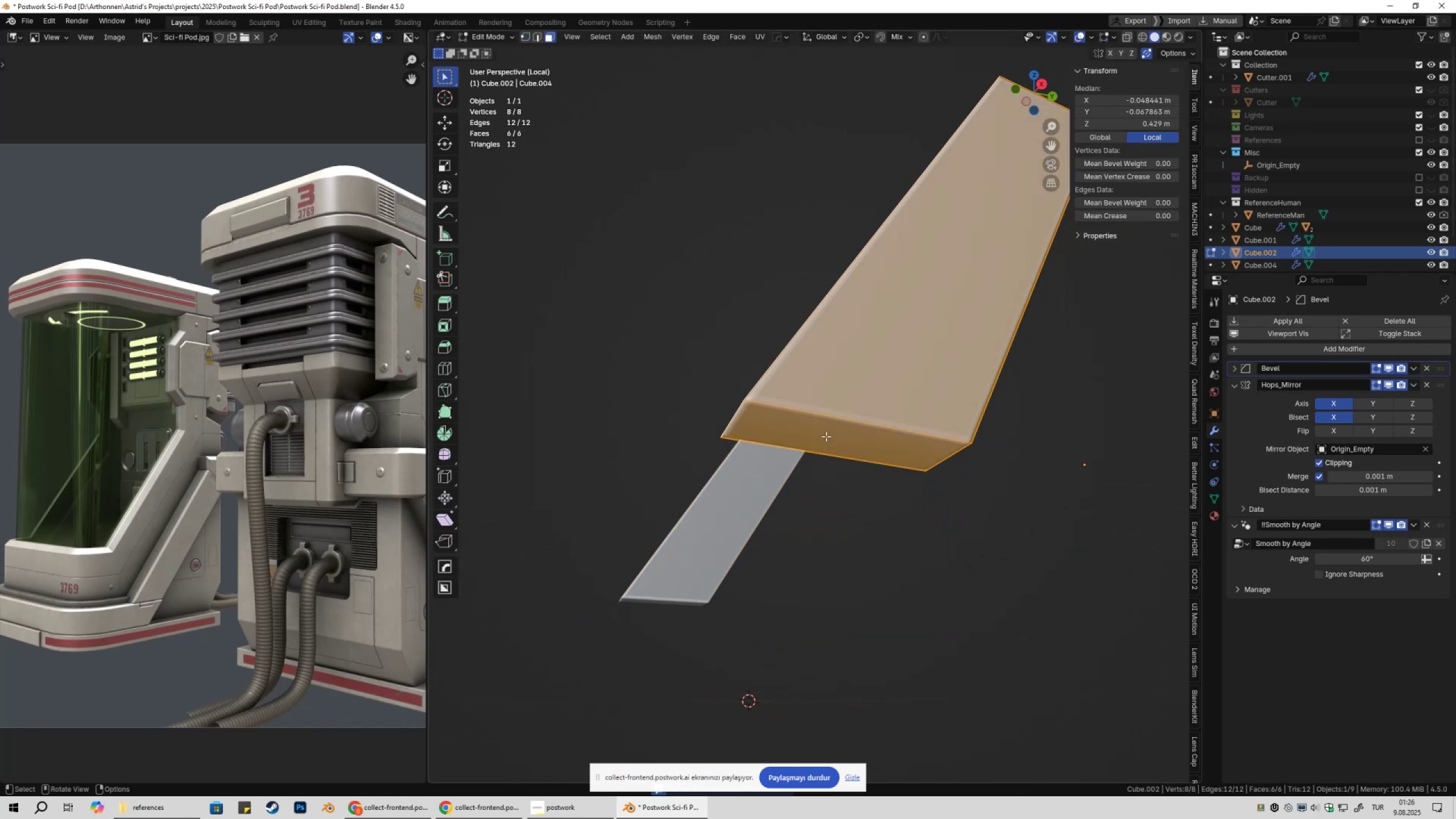 
left_click([826, 436])
 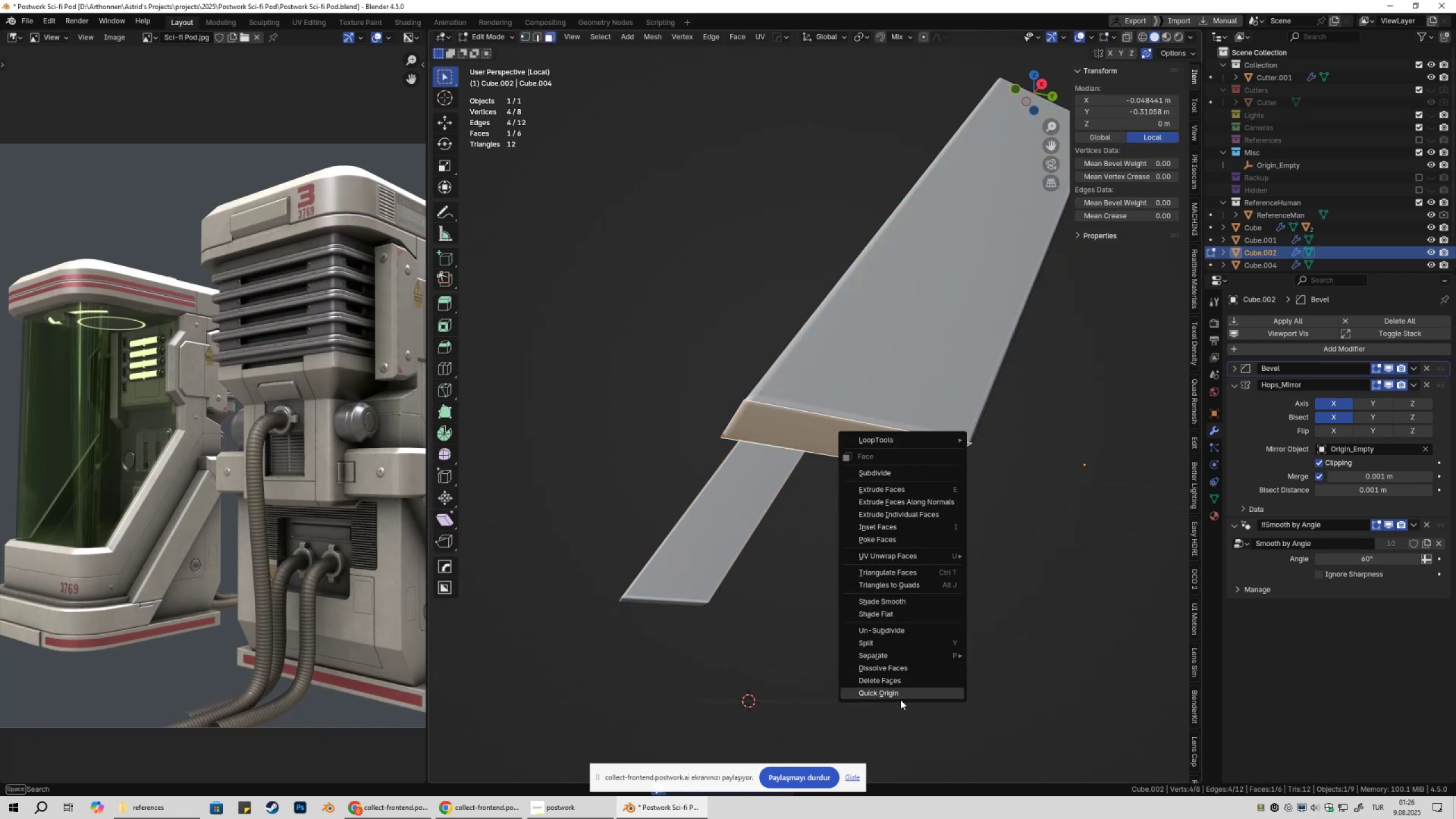 
key(Tab)
 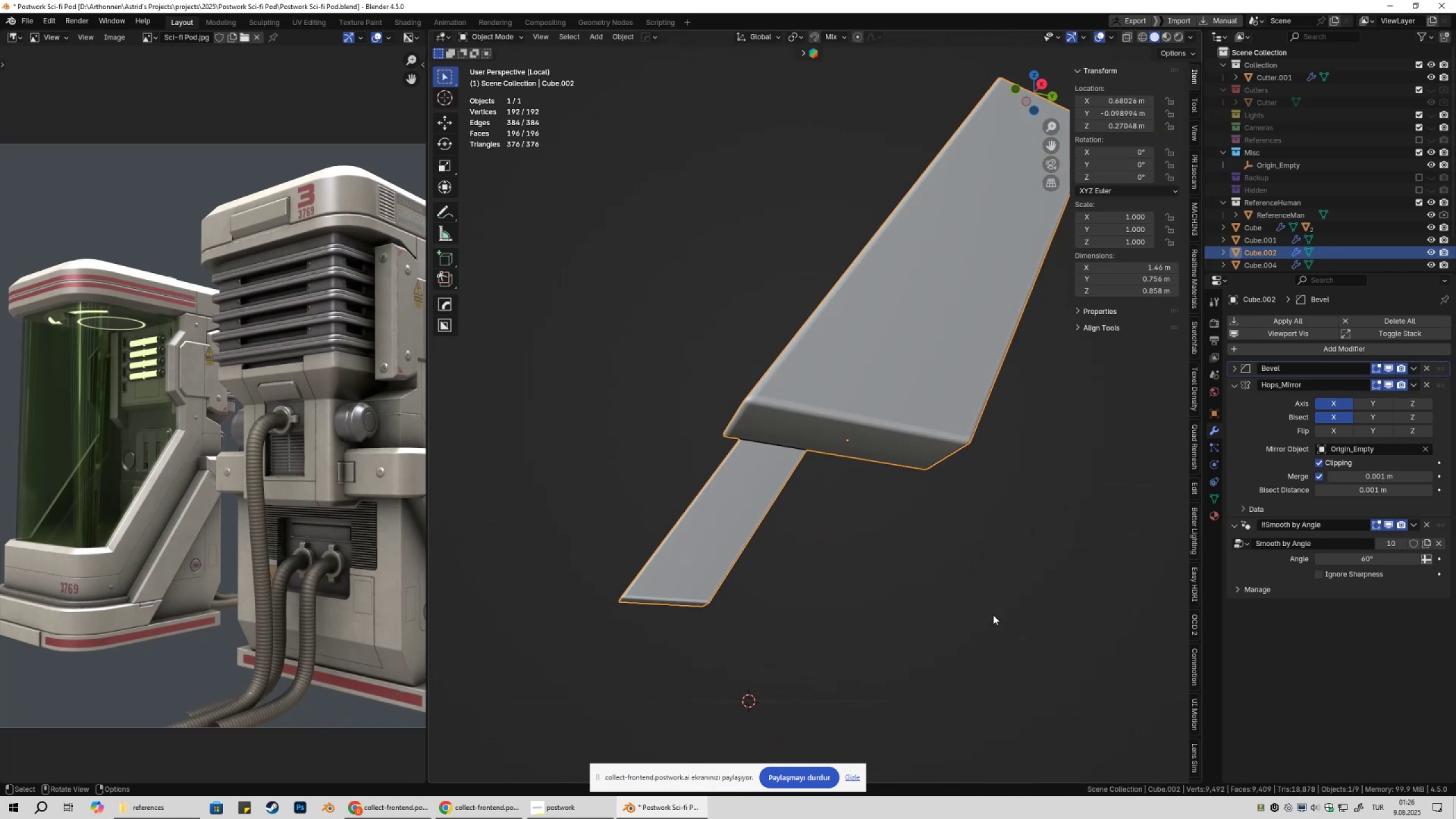 
key(NumpadDivide)
 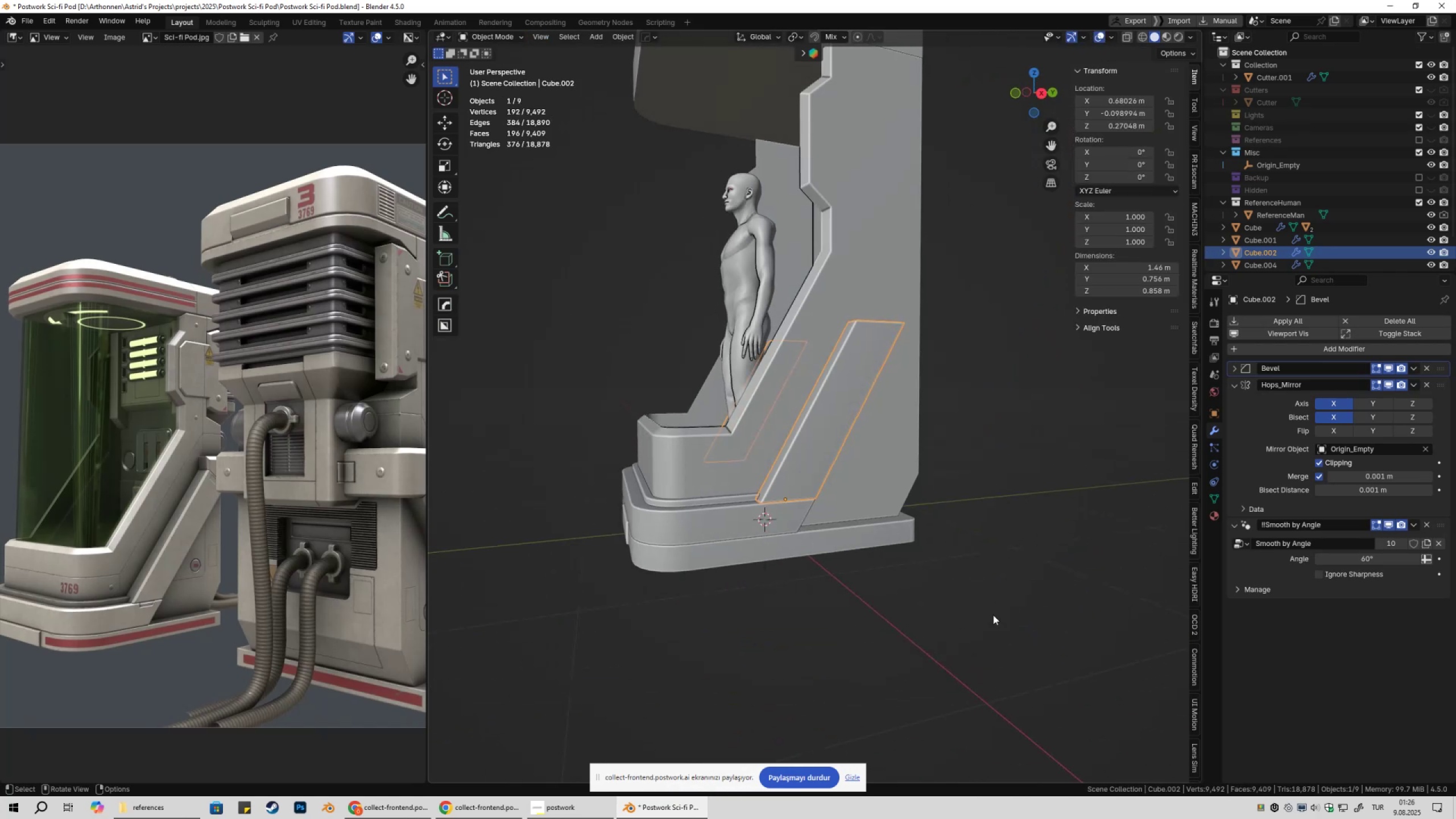 
key(Control+ControlLeft)
 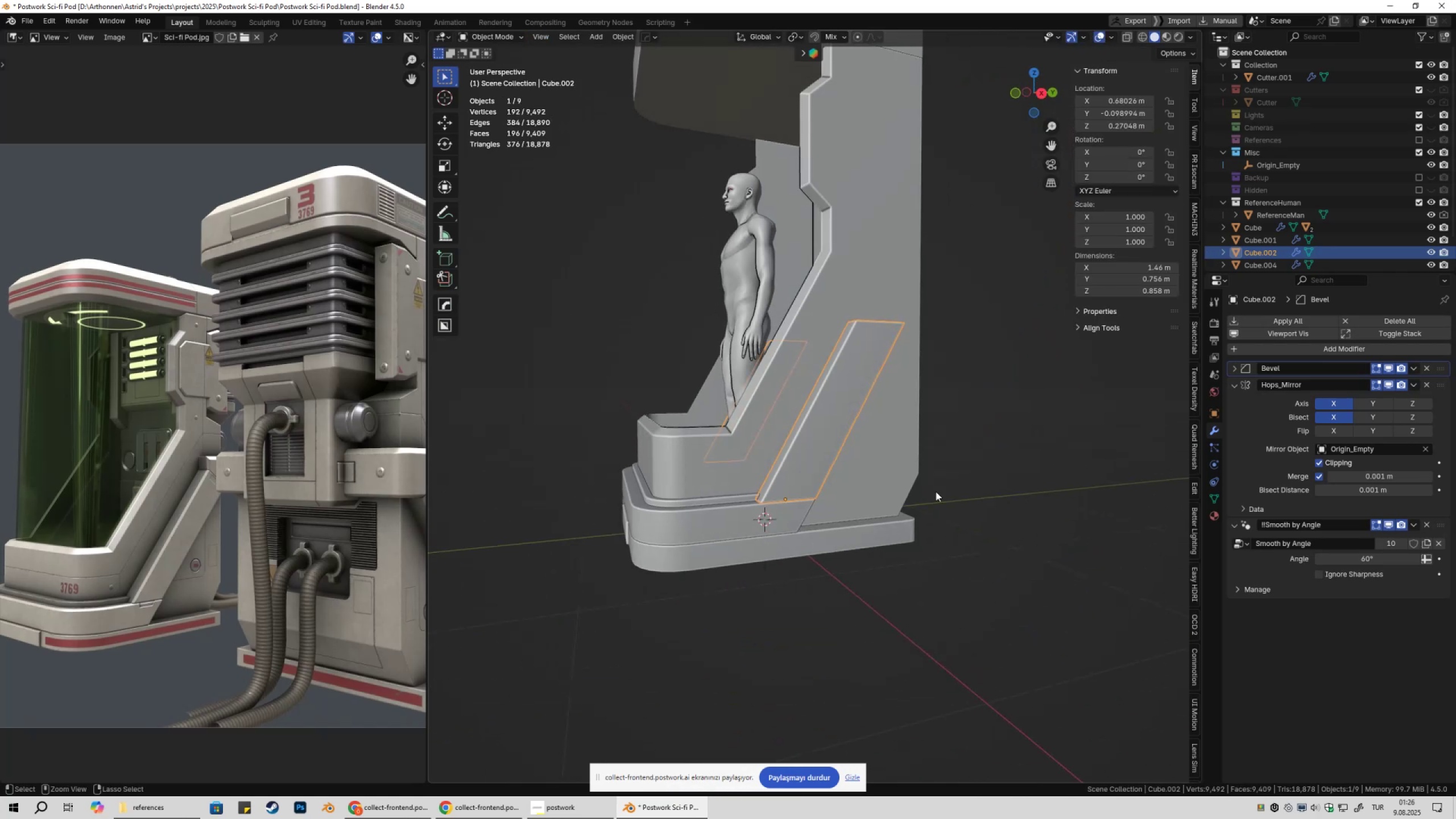 
key(Control+S)
 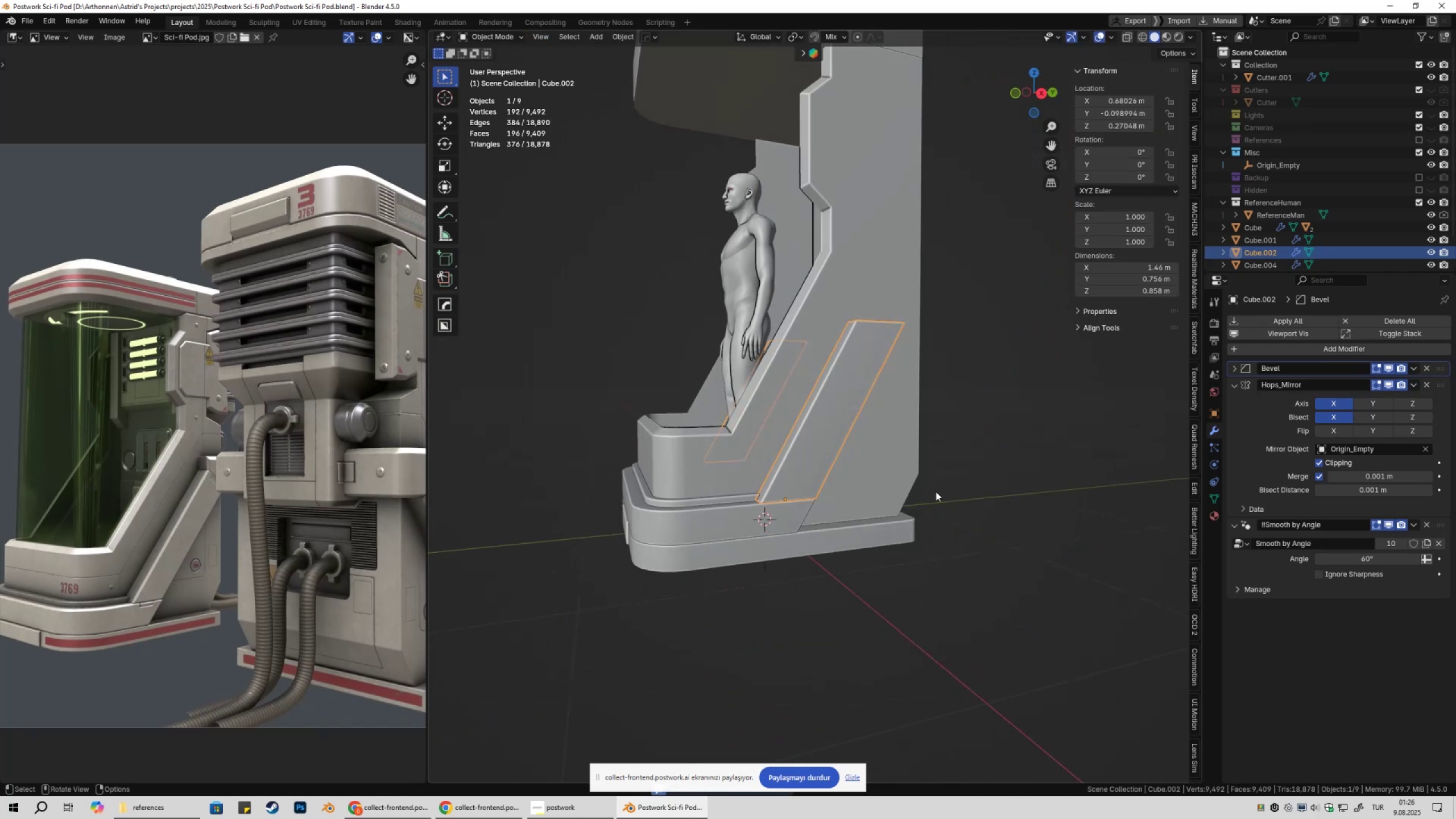 
hold_key(key=ShiftLeft, duration=0.31)
 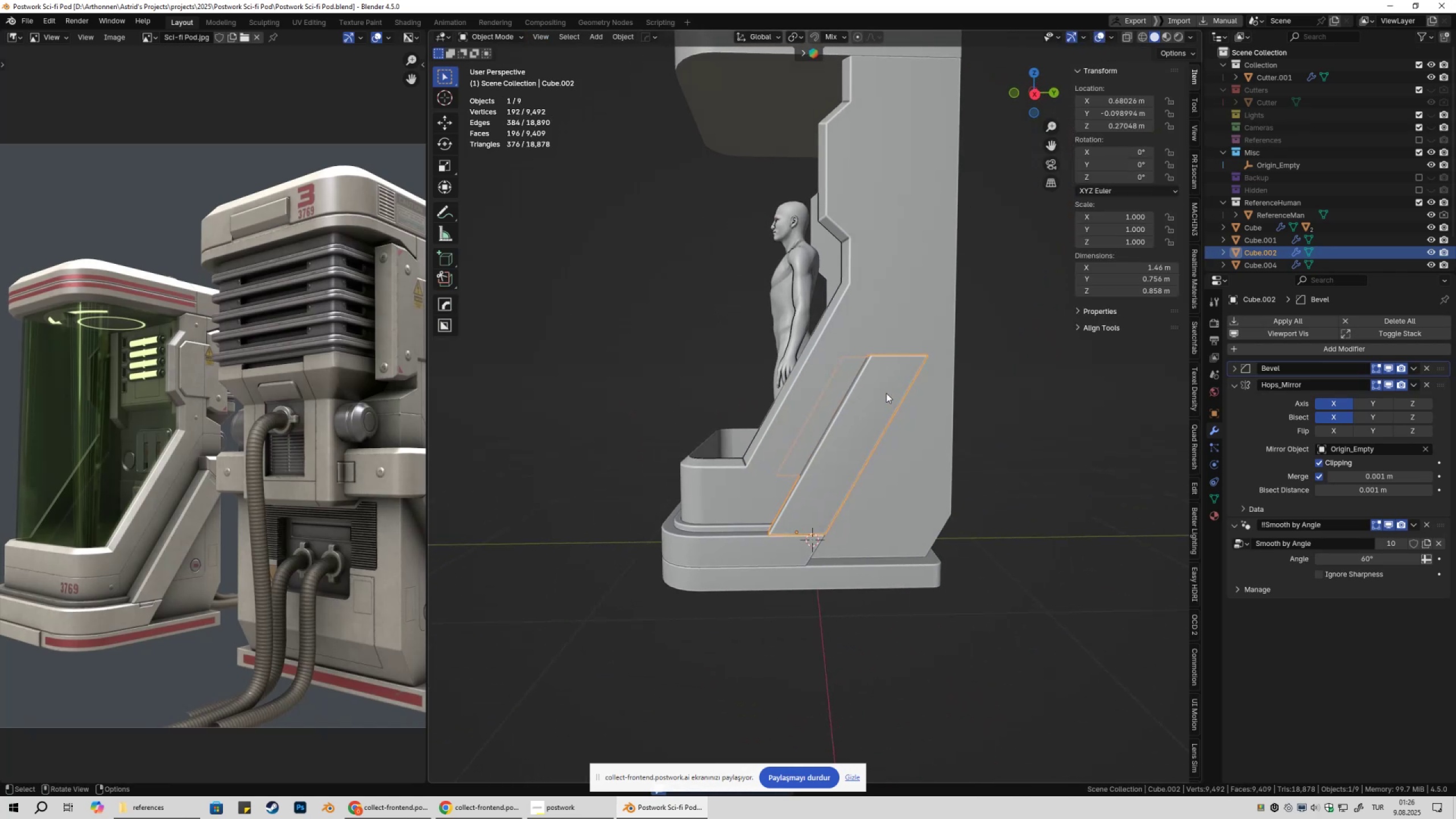 
key(Tab)
 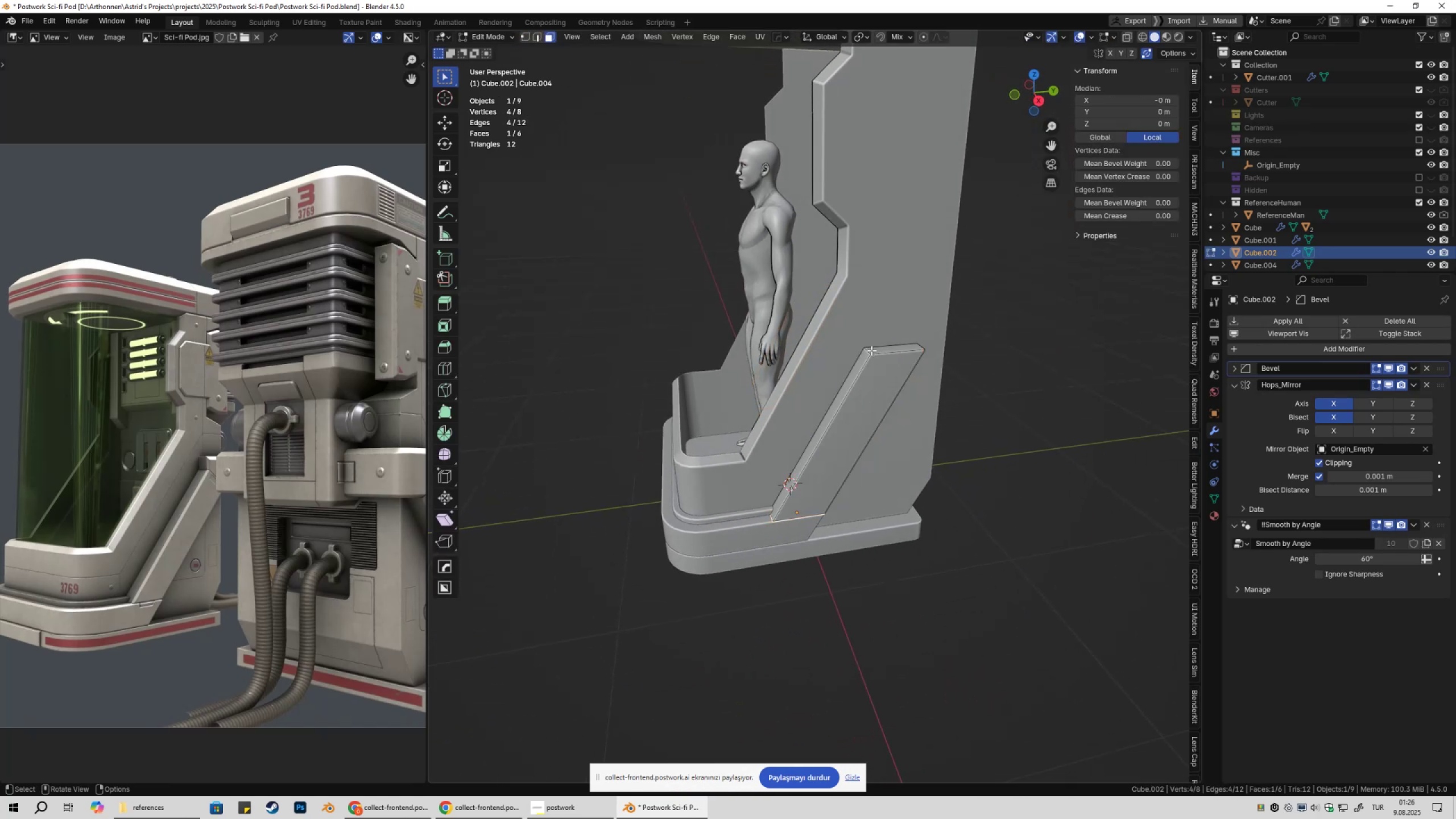 
key(2)
 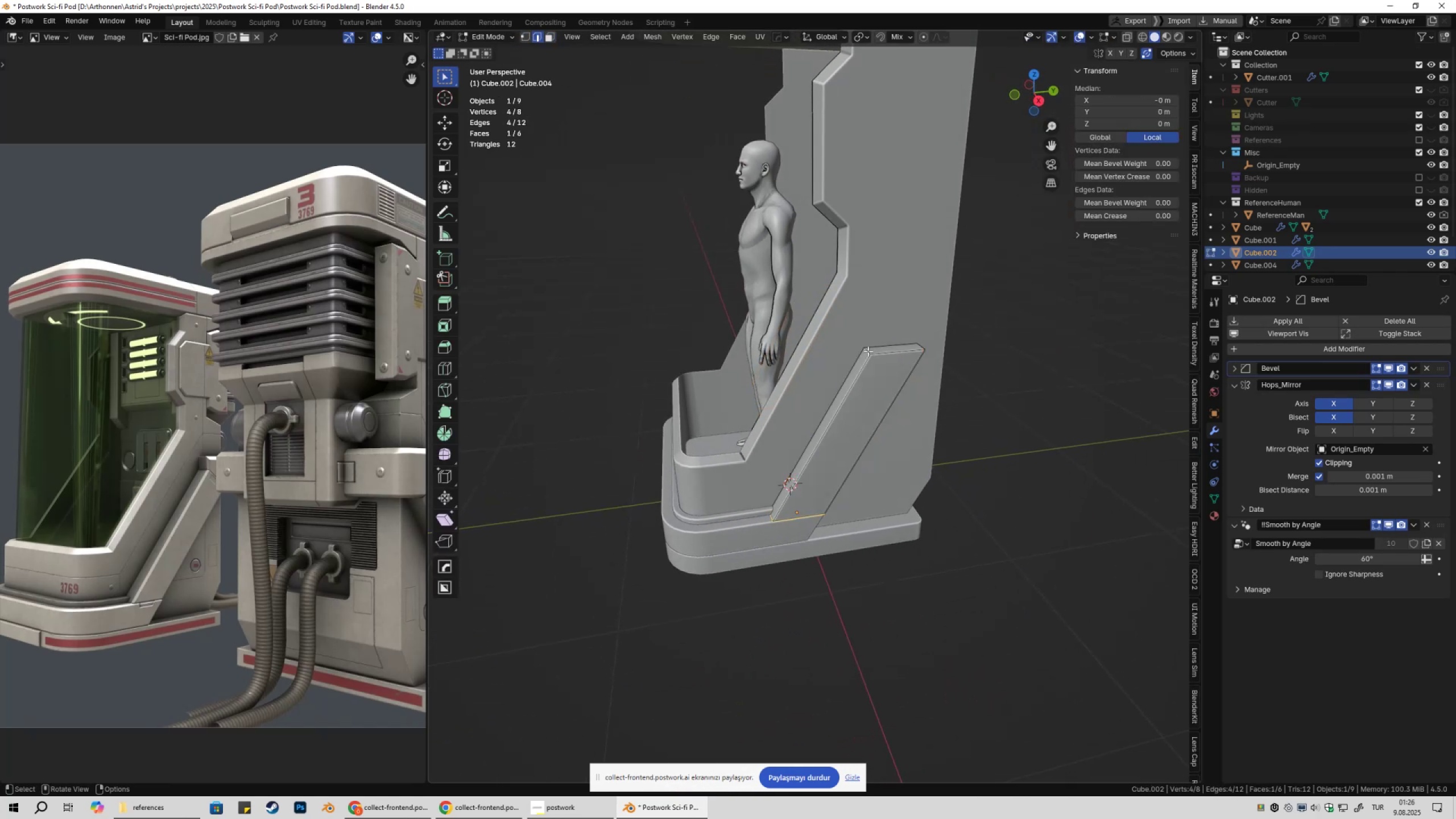 
left_click([868, 351])
 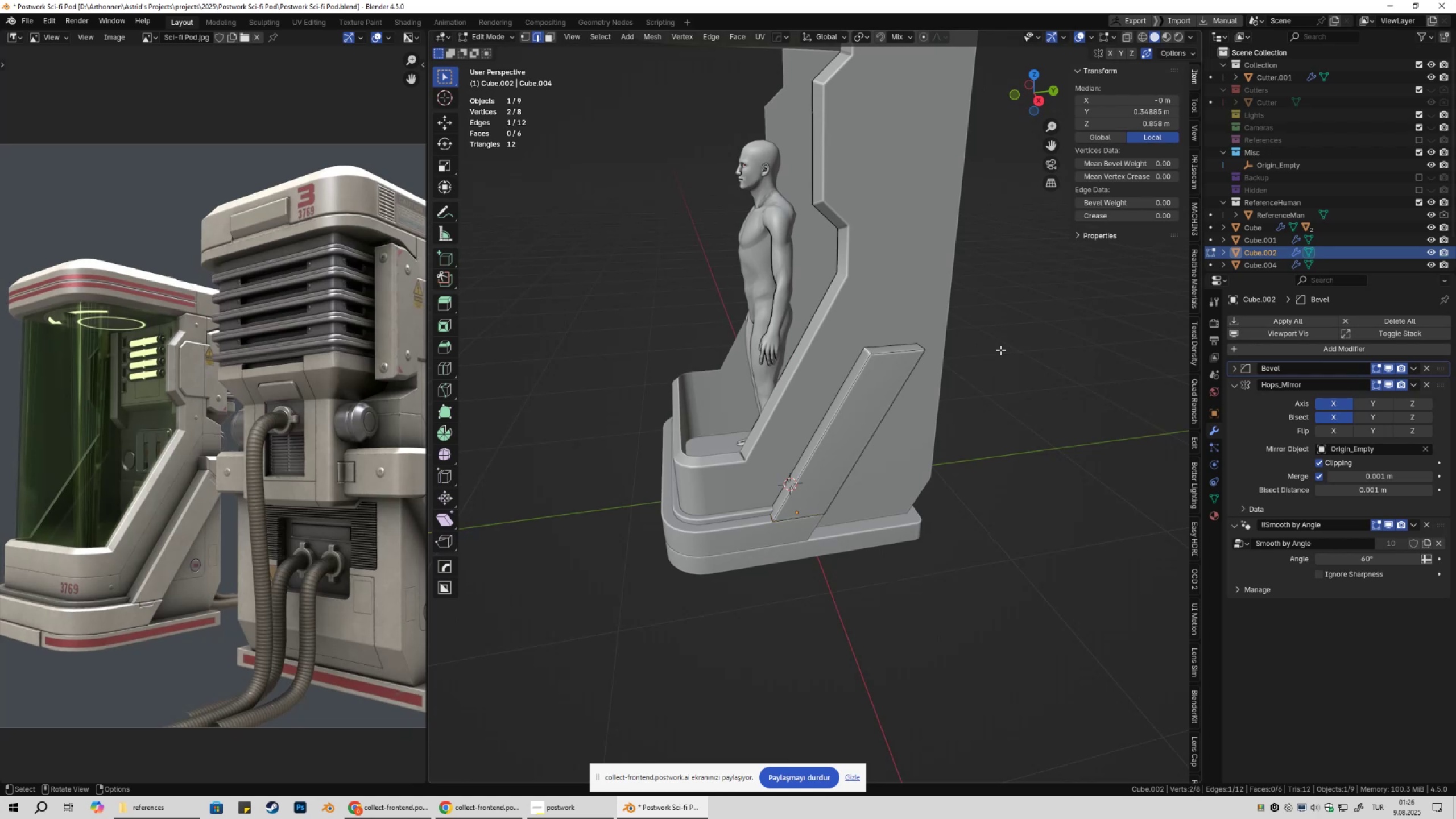 
key(Numpad3)
 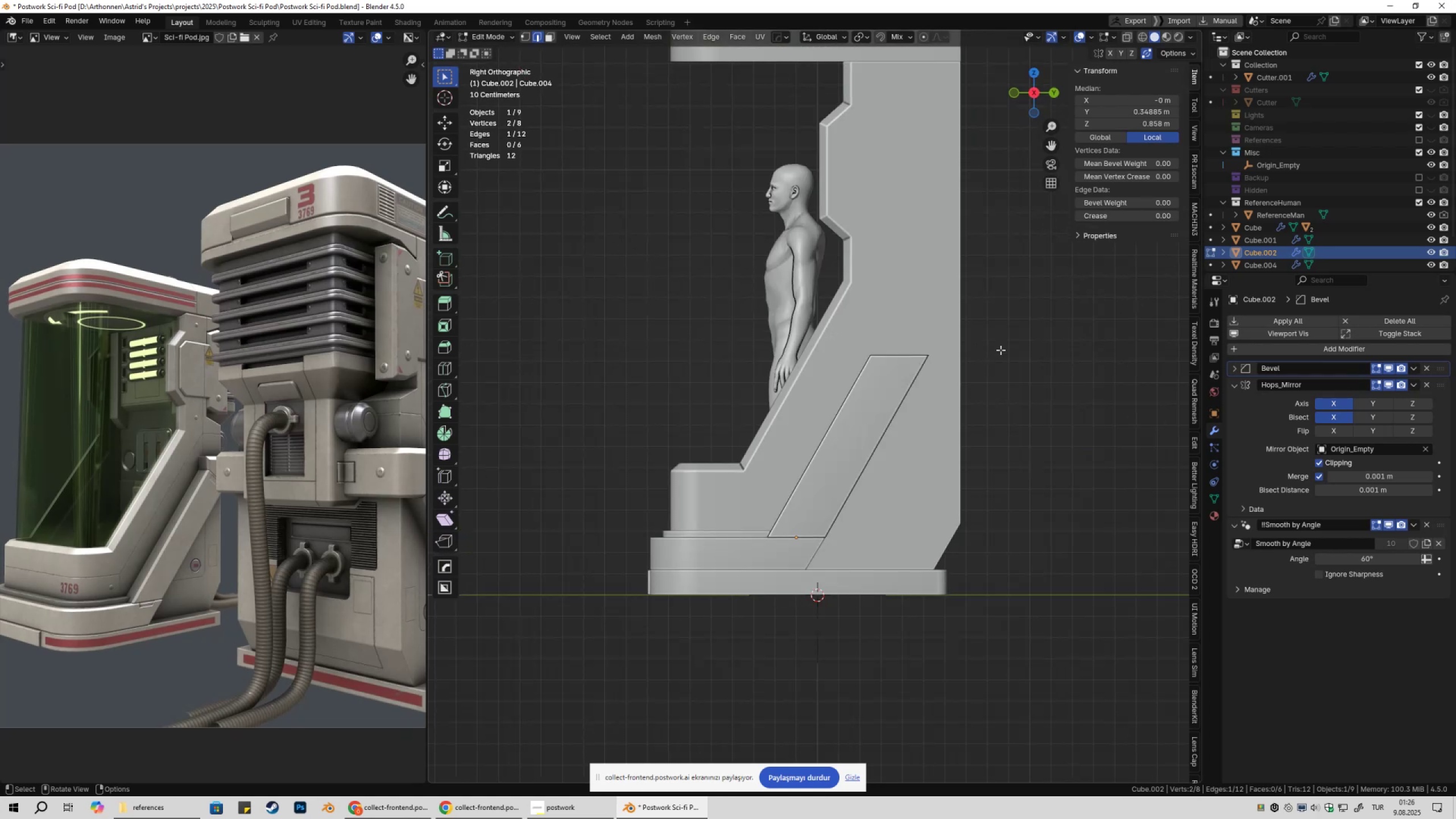 
hold_key(key=ShiftLeft, duration=0.58)
 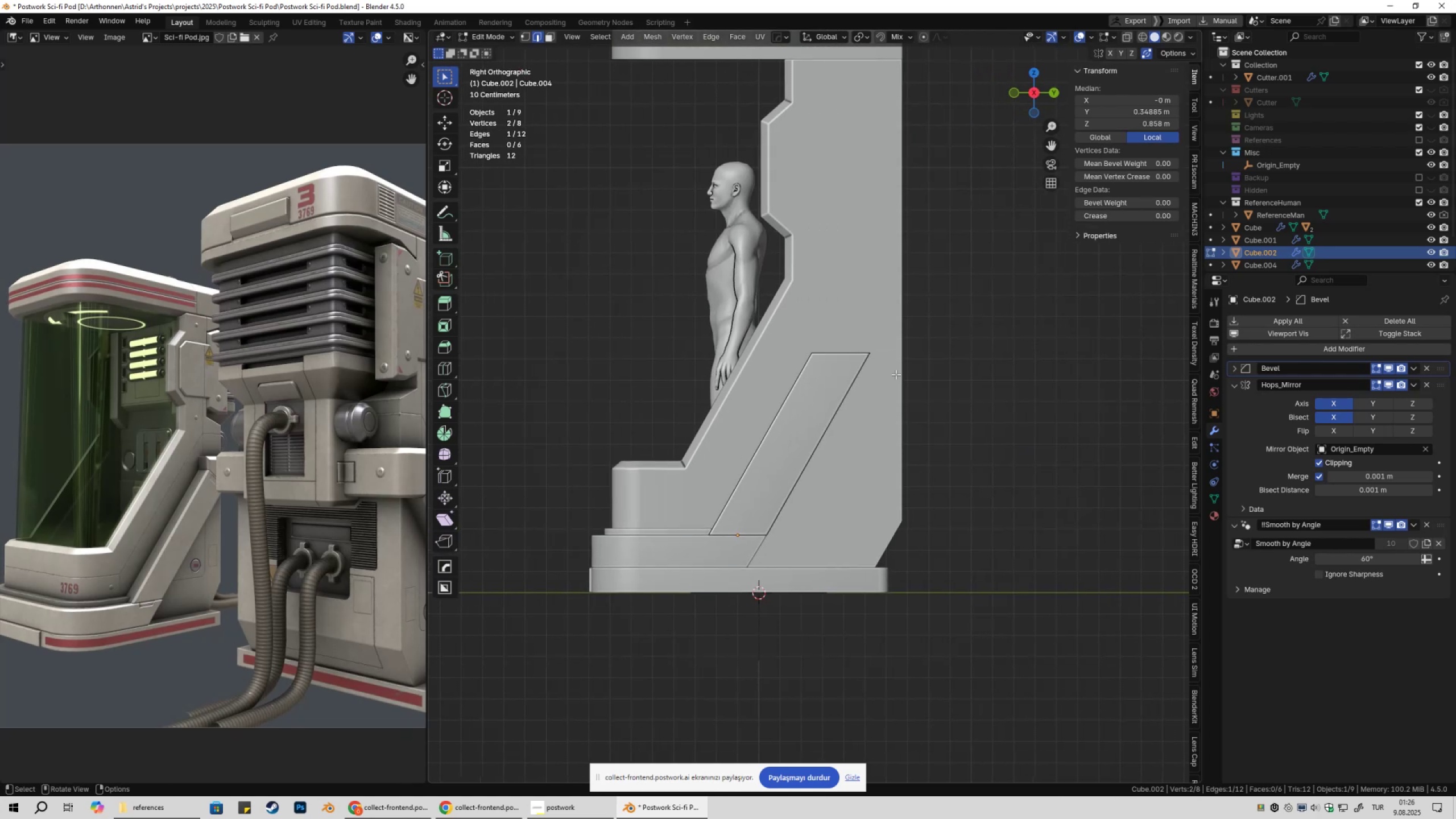 
hold_key(key=ShiftLeft, duration=0.62)
 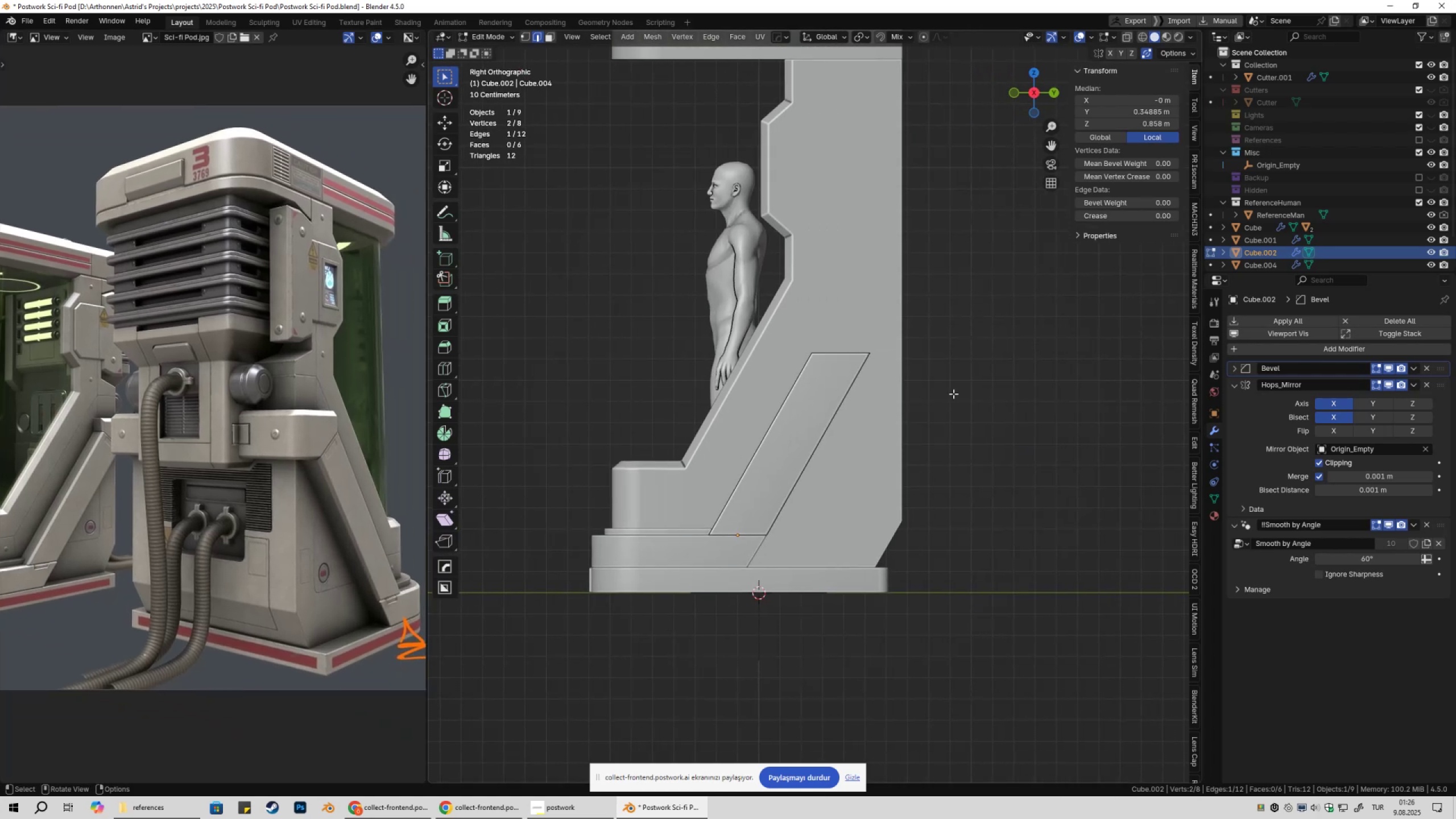 
key(Tab)
key(Tab)
type(ggc)
 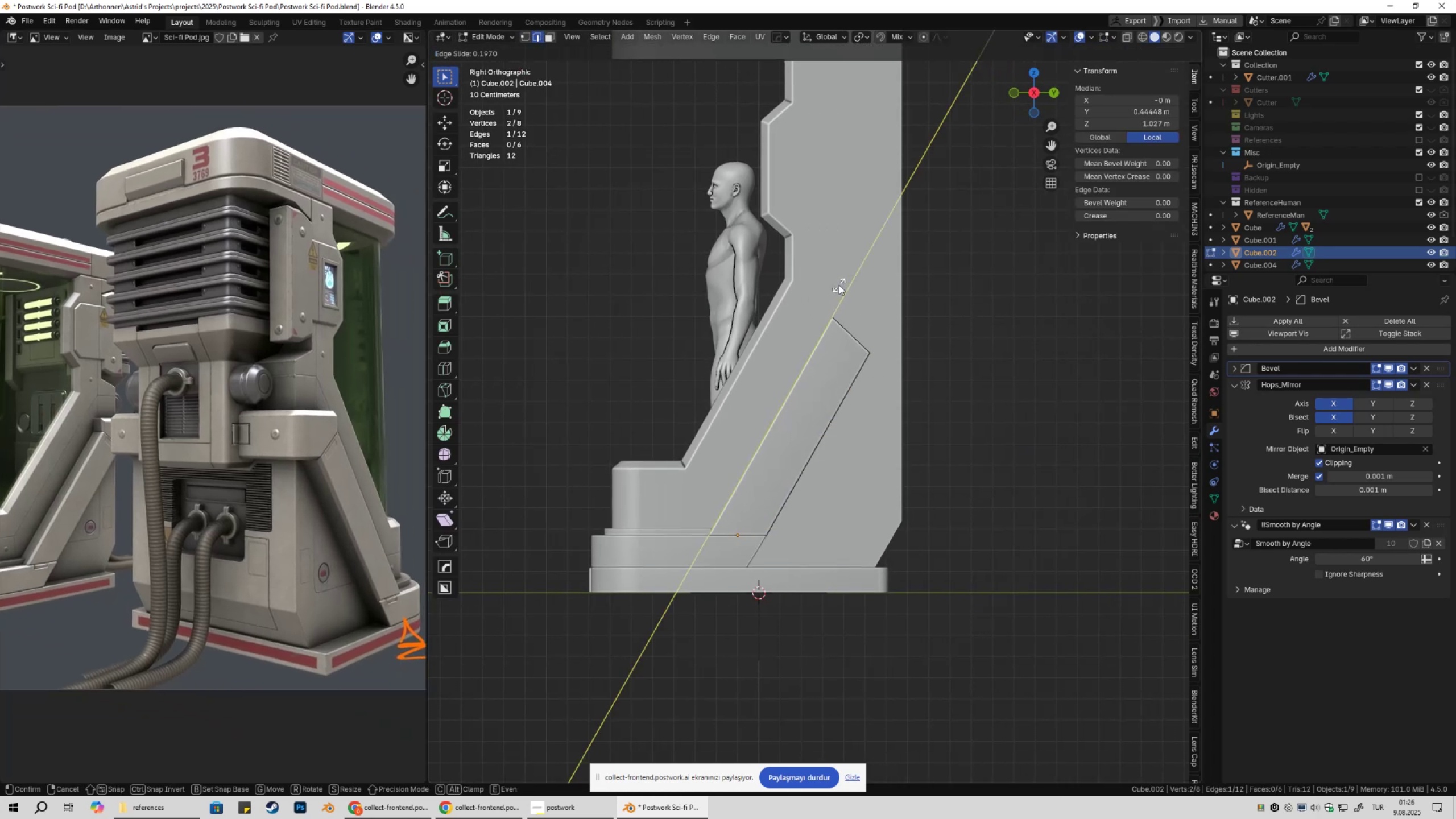 
hold_key(key=ShiftLeft, duration=1.5)
 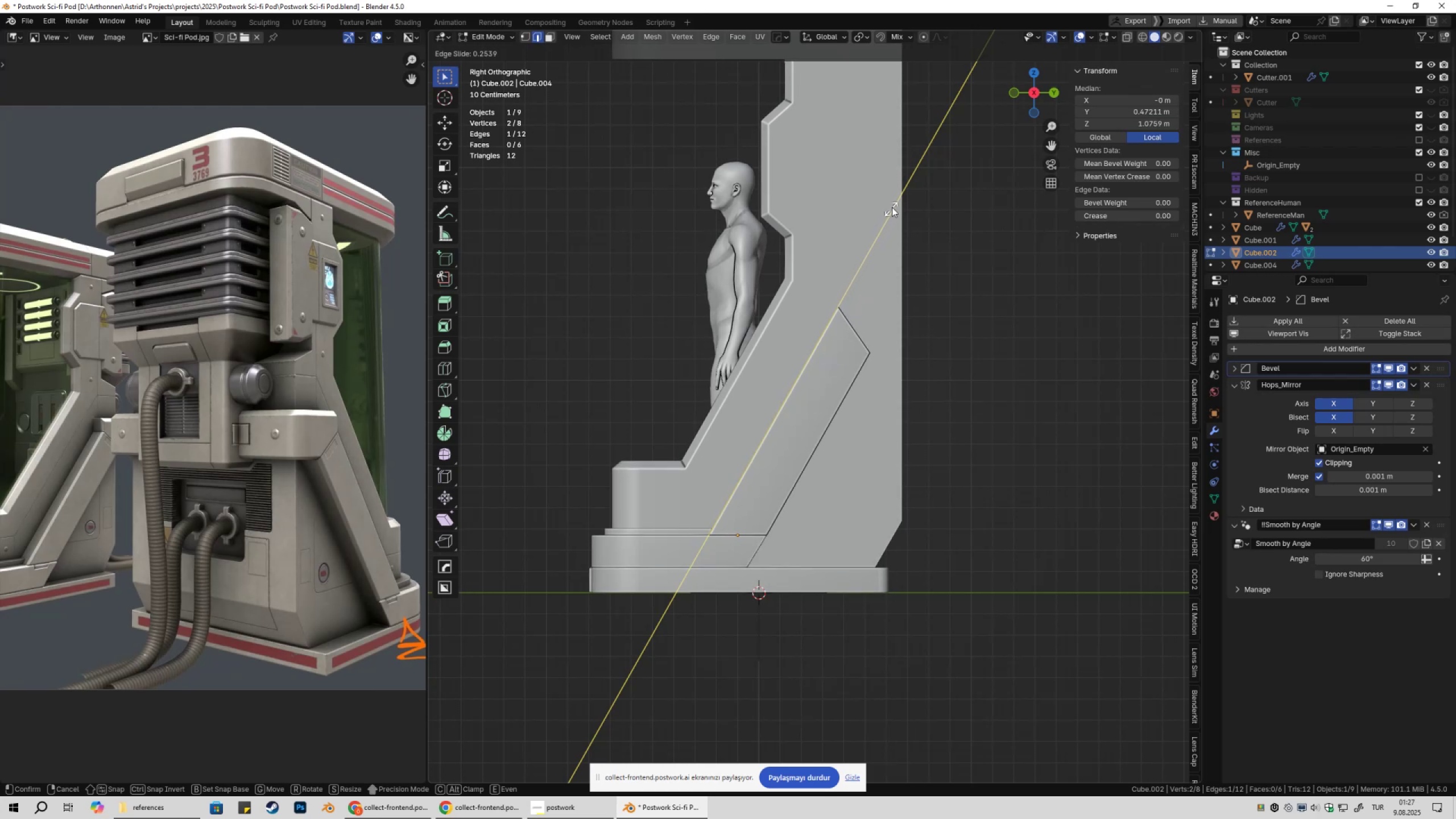 
hold_key(key=ShiftLeft, duration=1.51)
 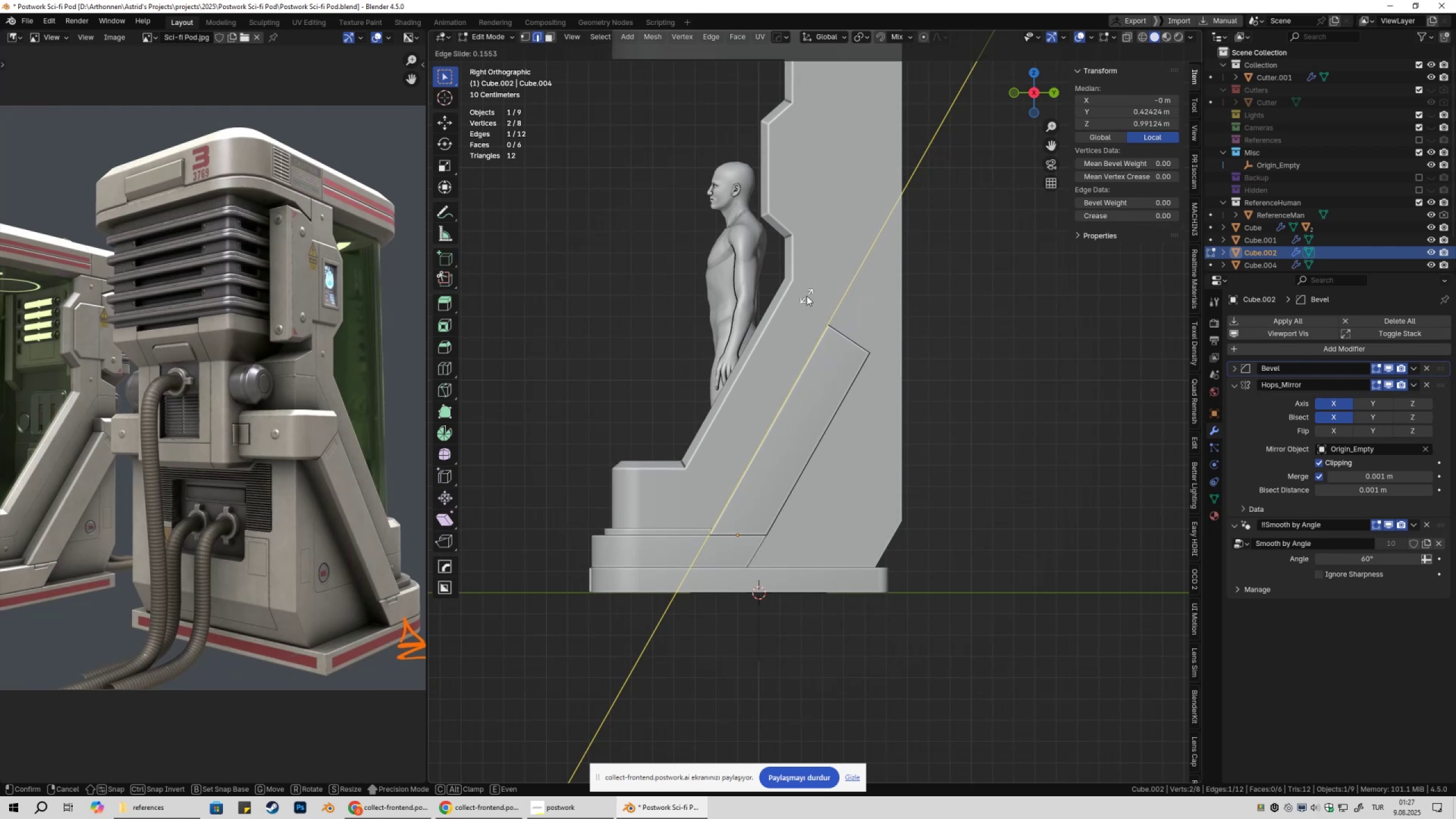 
hold_key(key=ShiftLeft, duration=1.52)
 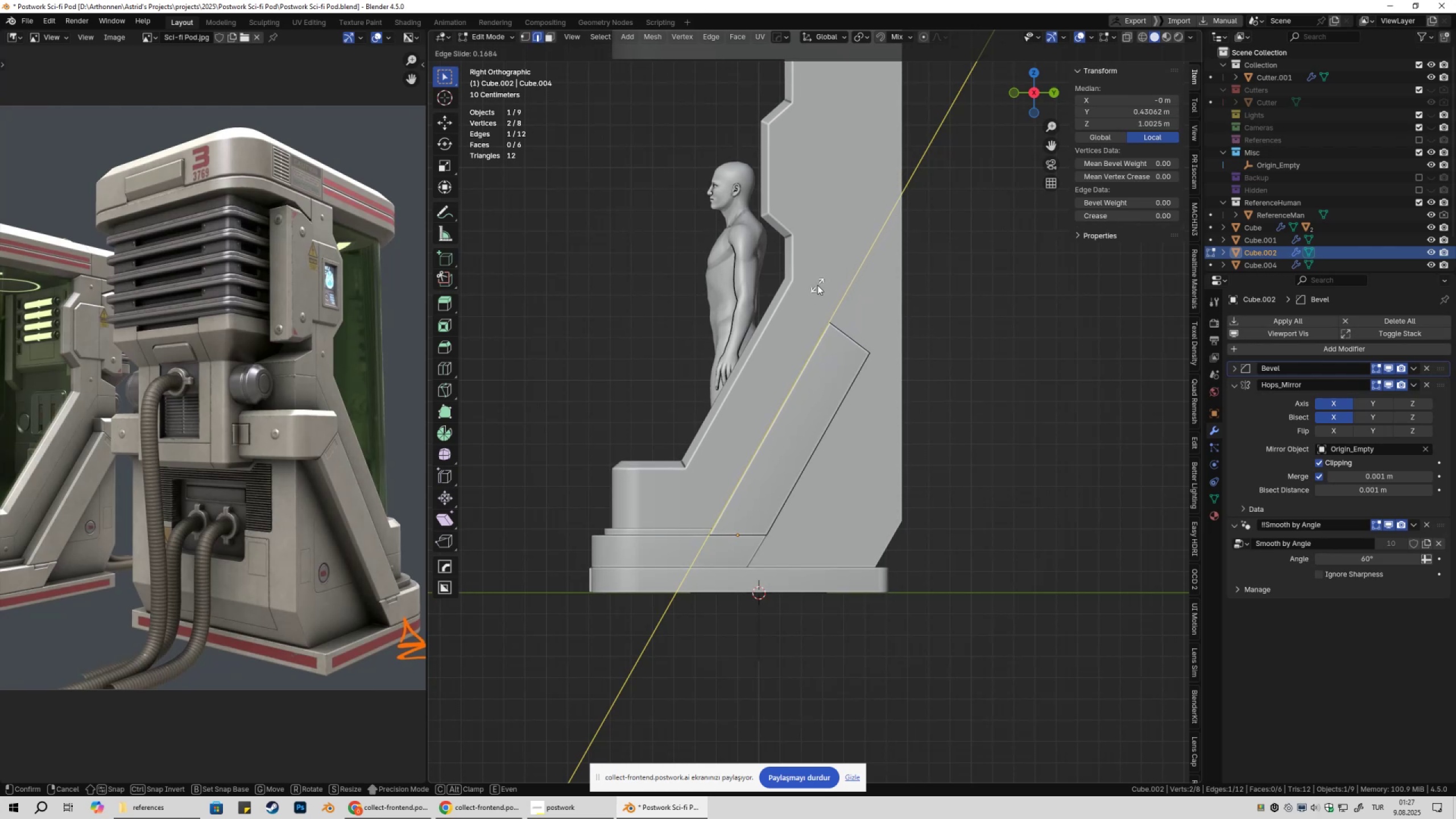 
hold_key(key=ShiftLeft, duration=1.51)
 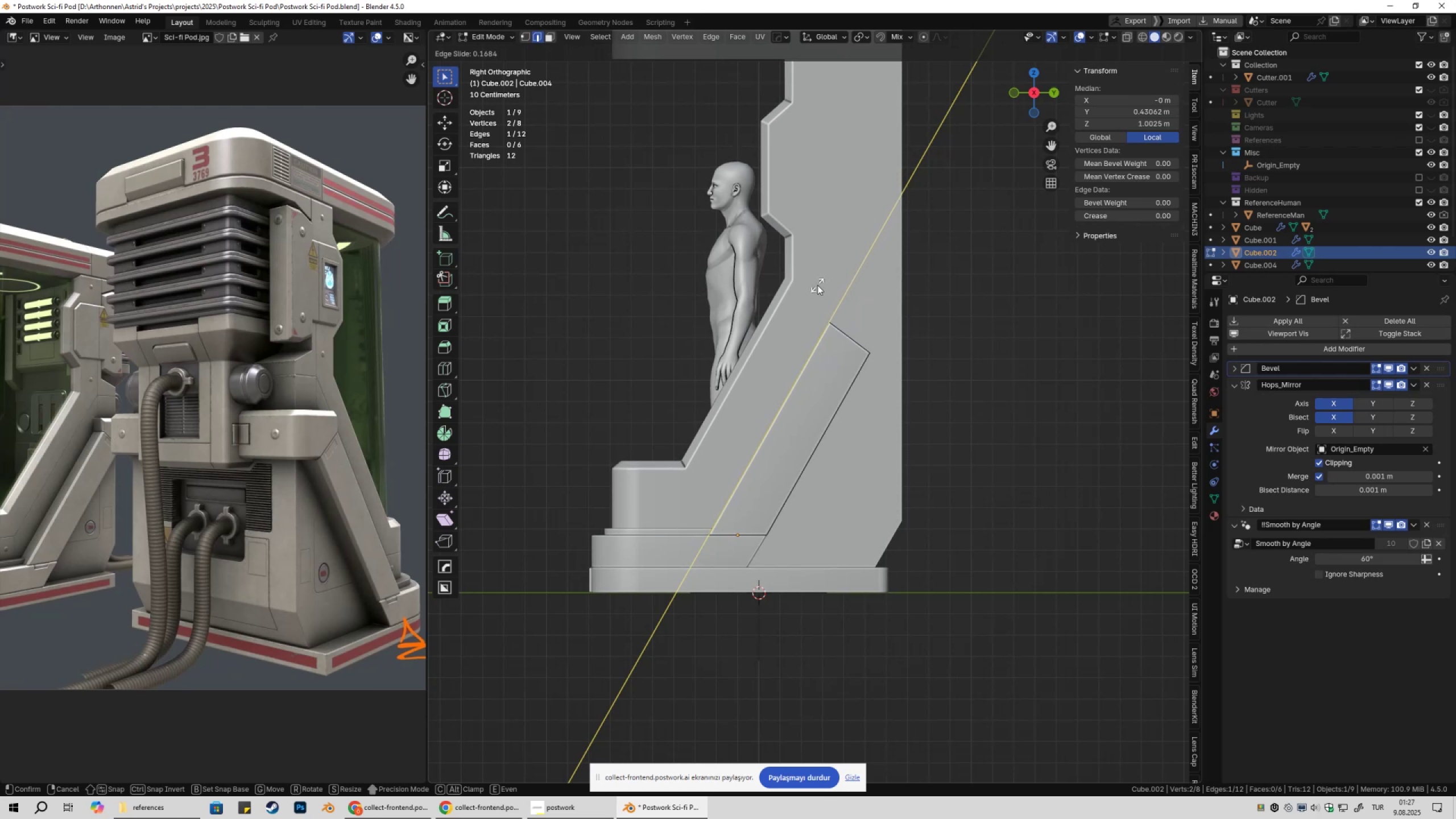 
hold_key(key=ShiftLeft, duration=1.51)
 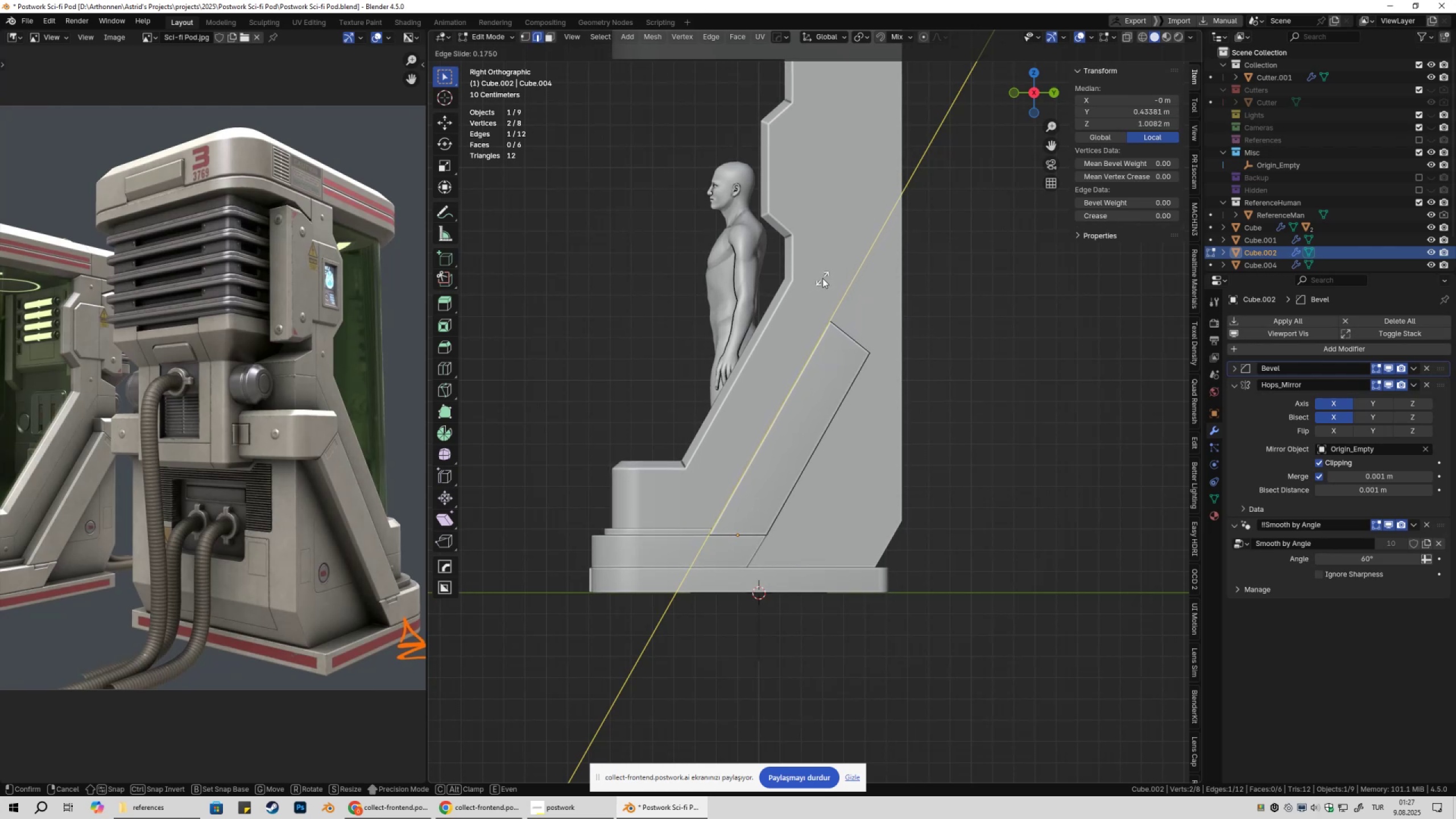 
hold_key(key=ShiftLeft, duration=1.53)
 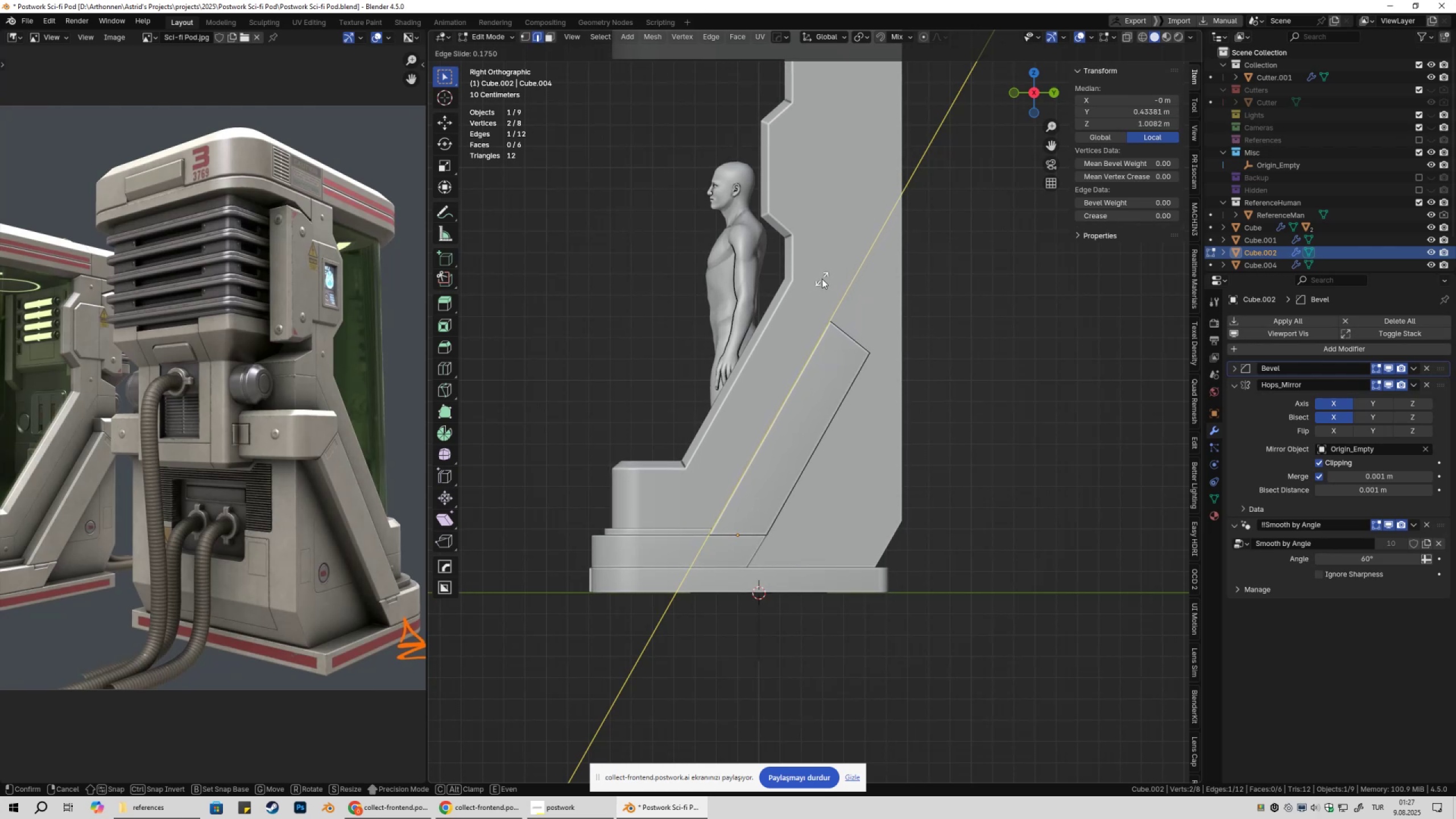 
hold_key(key=ShiftLeft, duration=1.52)
 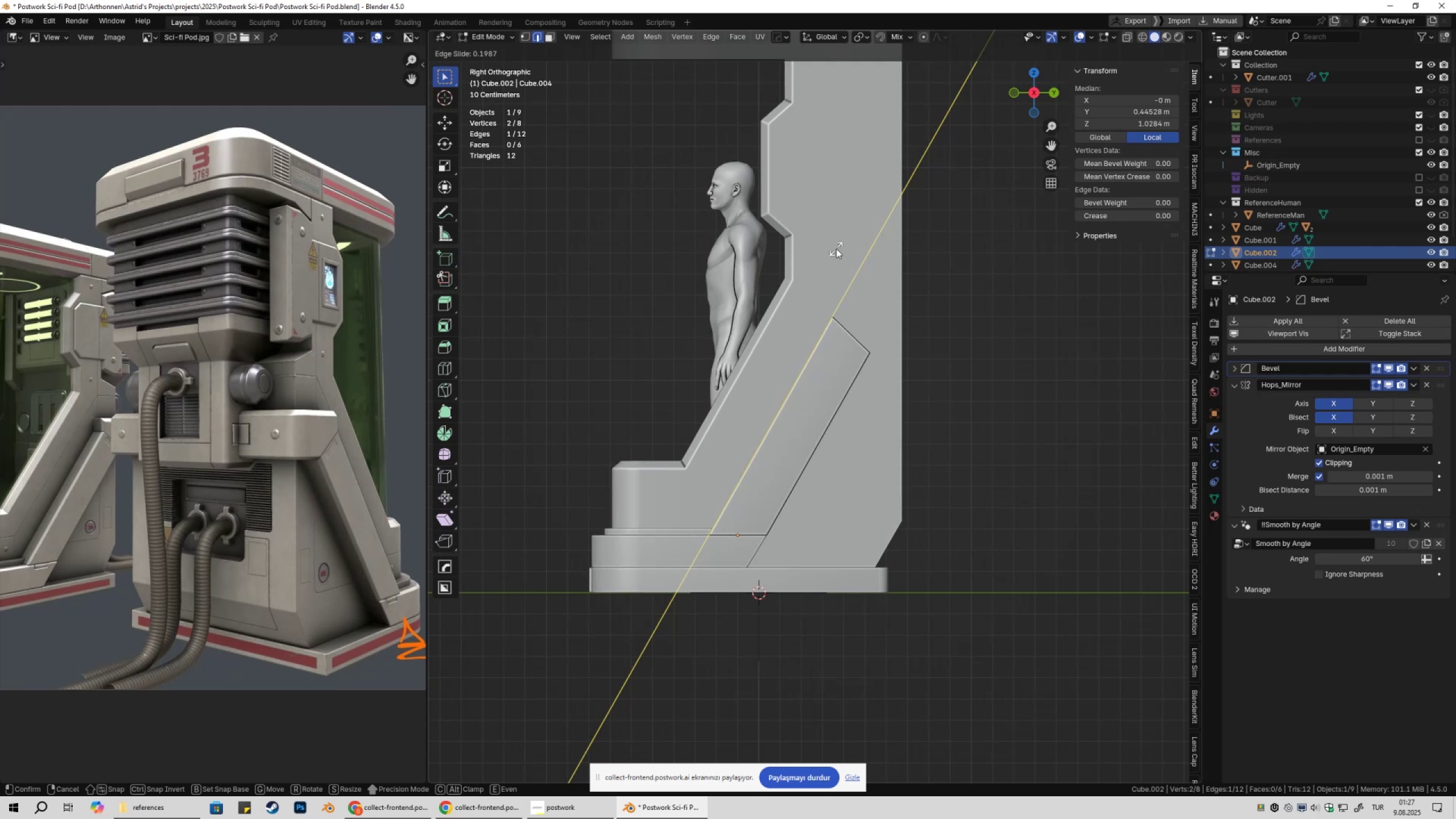 
hold_key(key=ShiftLeft, duration=1.51)
 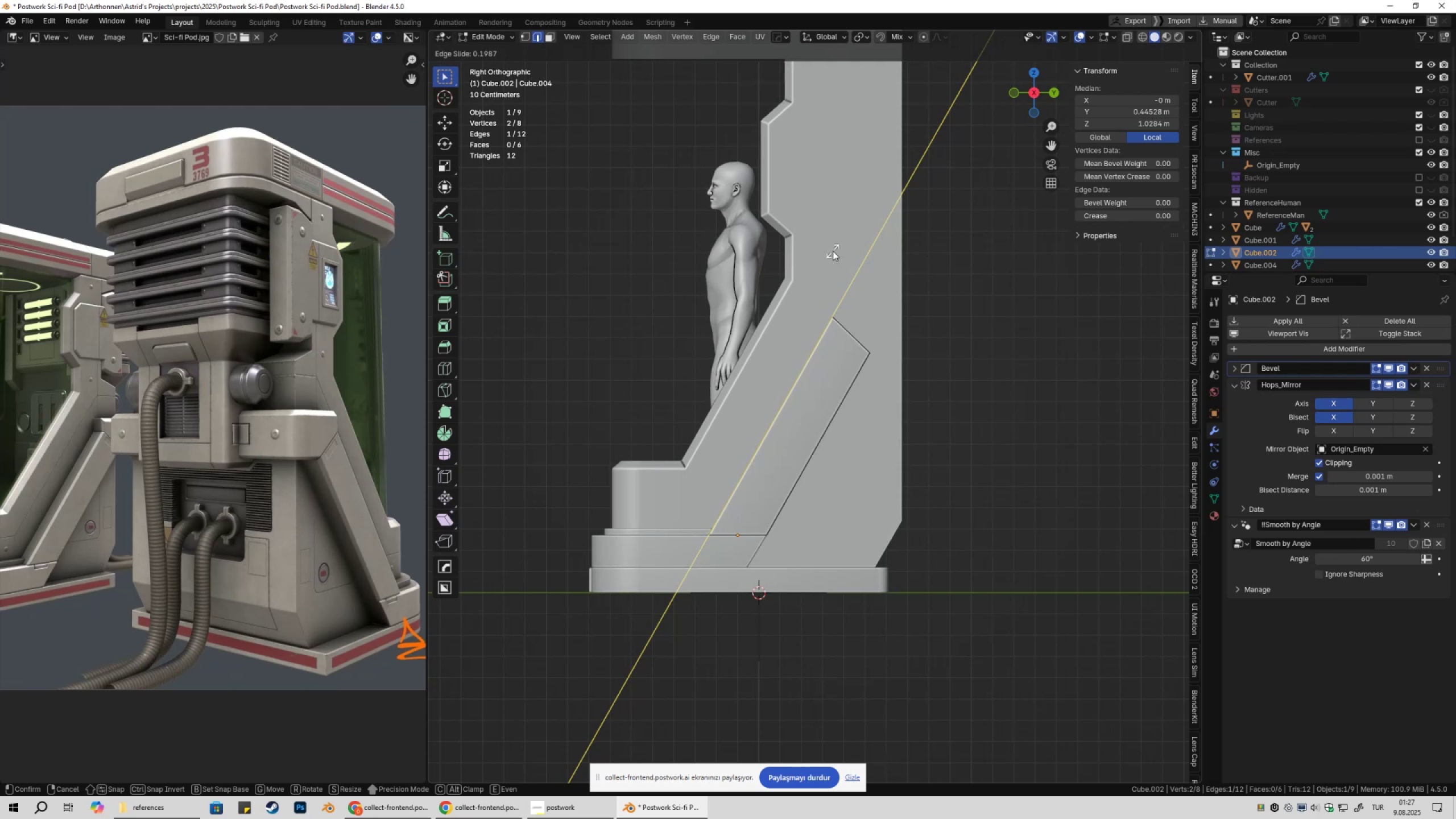 
hold_key(key=ShiftLeft, duration=1.51)
 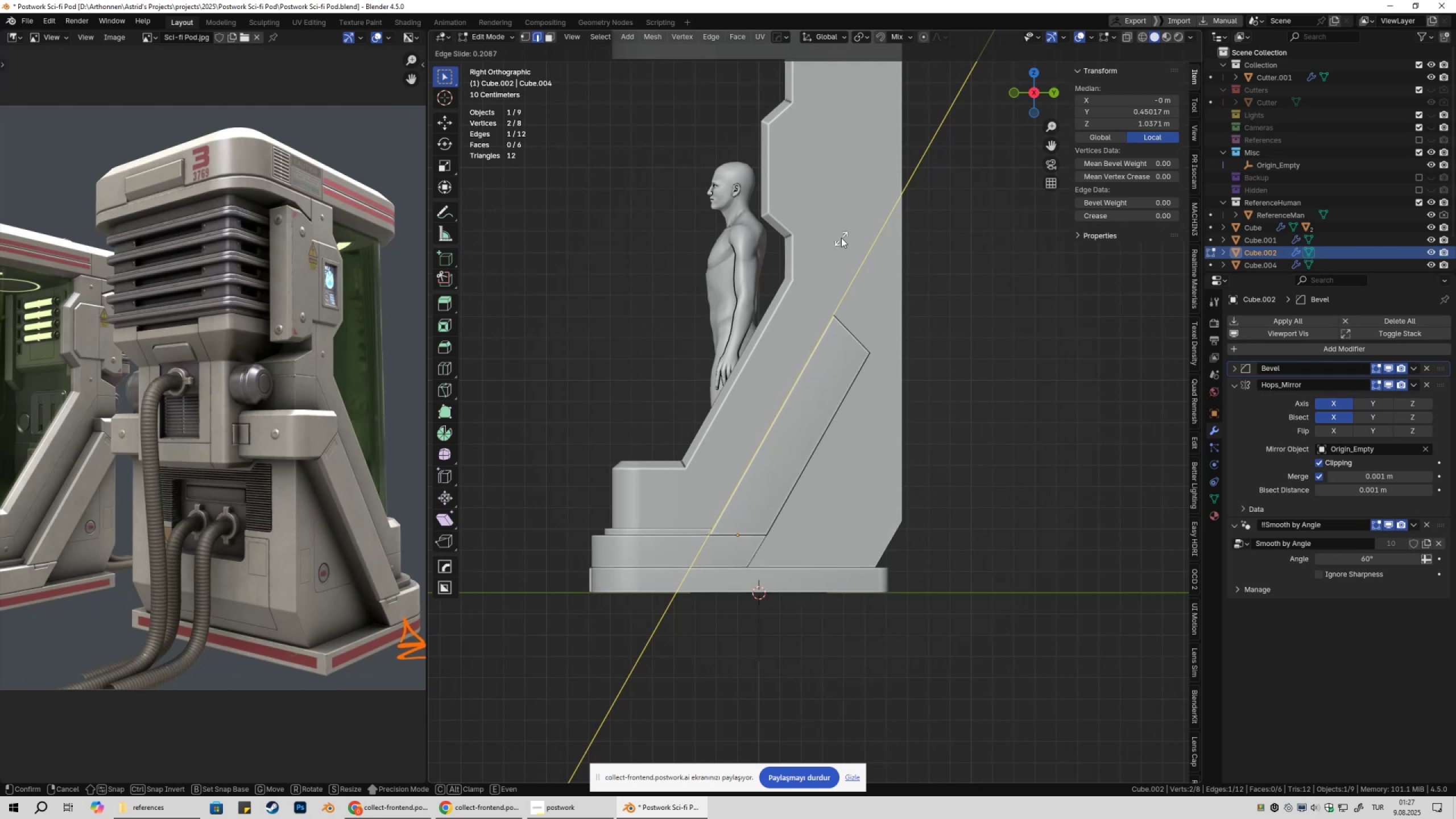 
hold_key(key=ShiftLeft, duration=1.52)
 